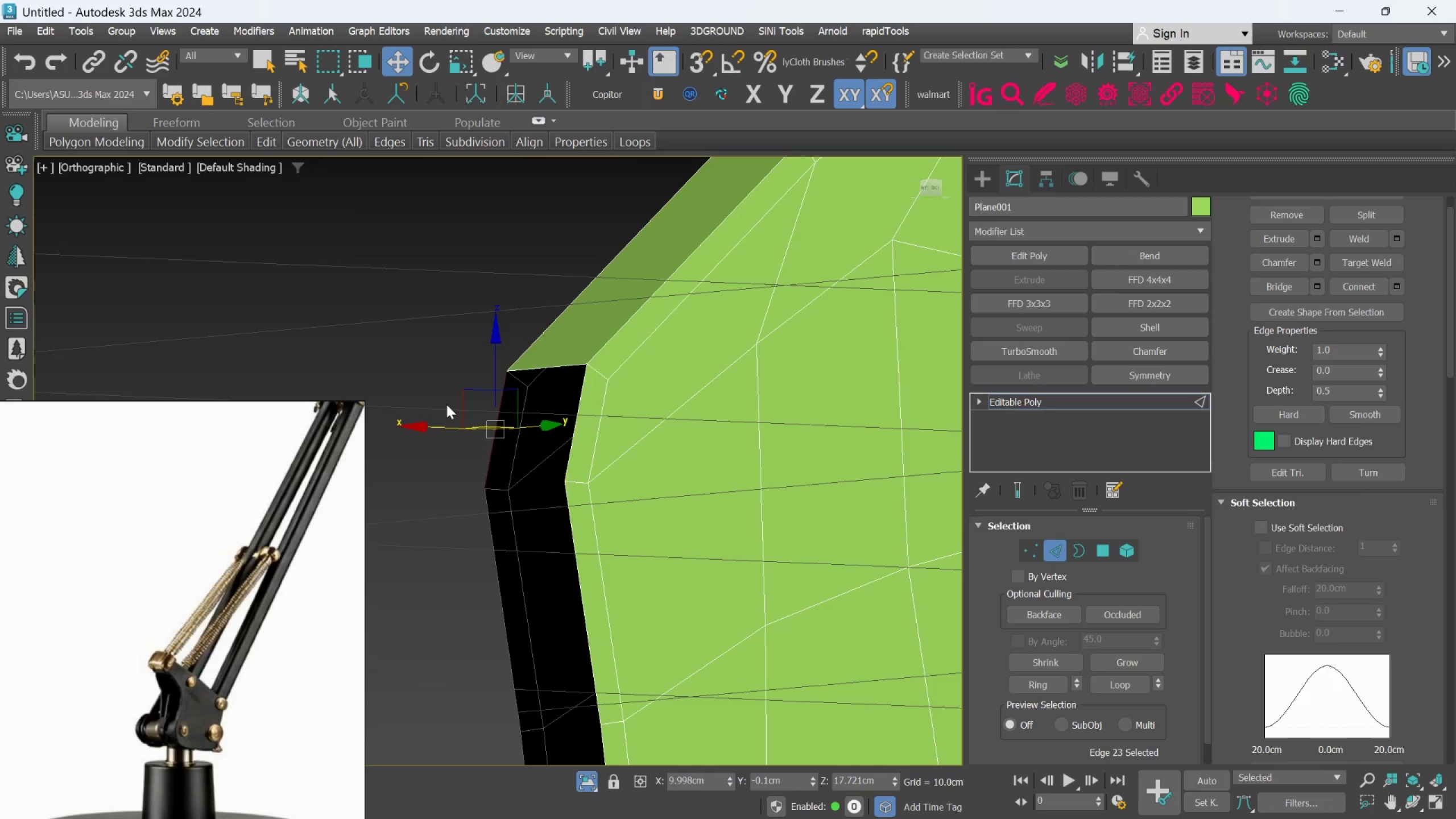 
left_click([446, 404])
 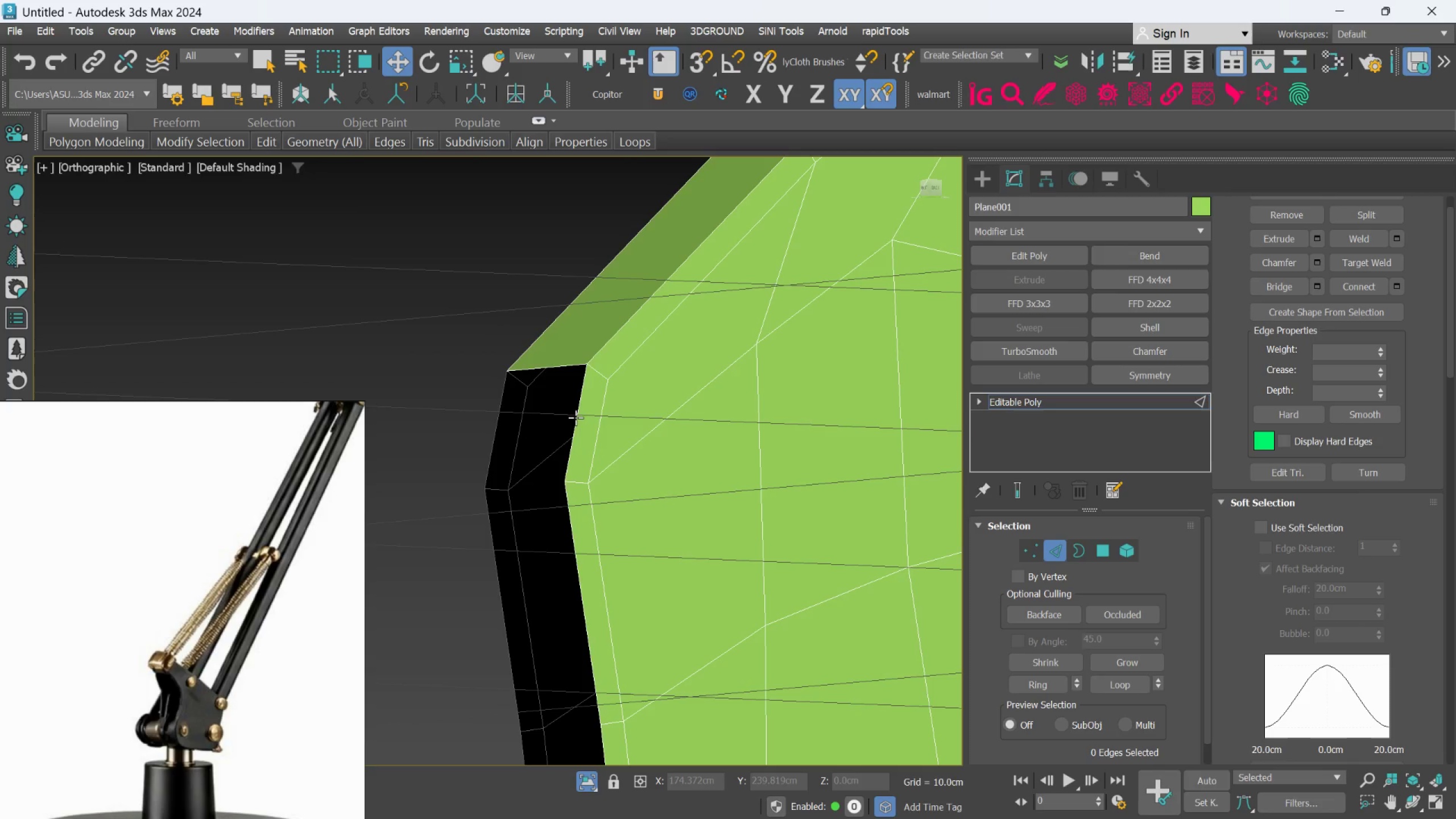 
left_click([576, 417])
 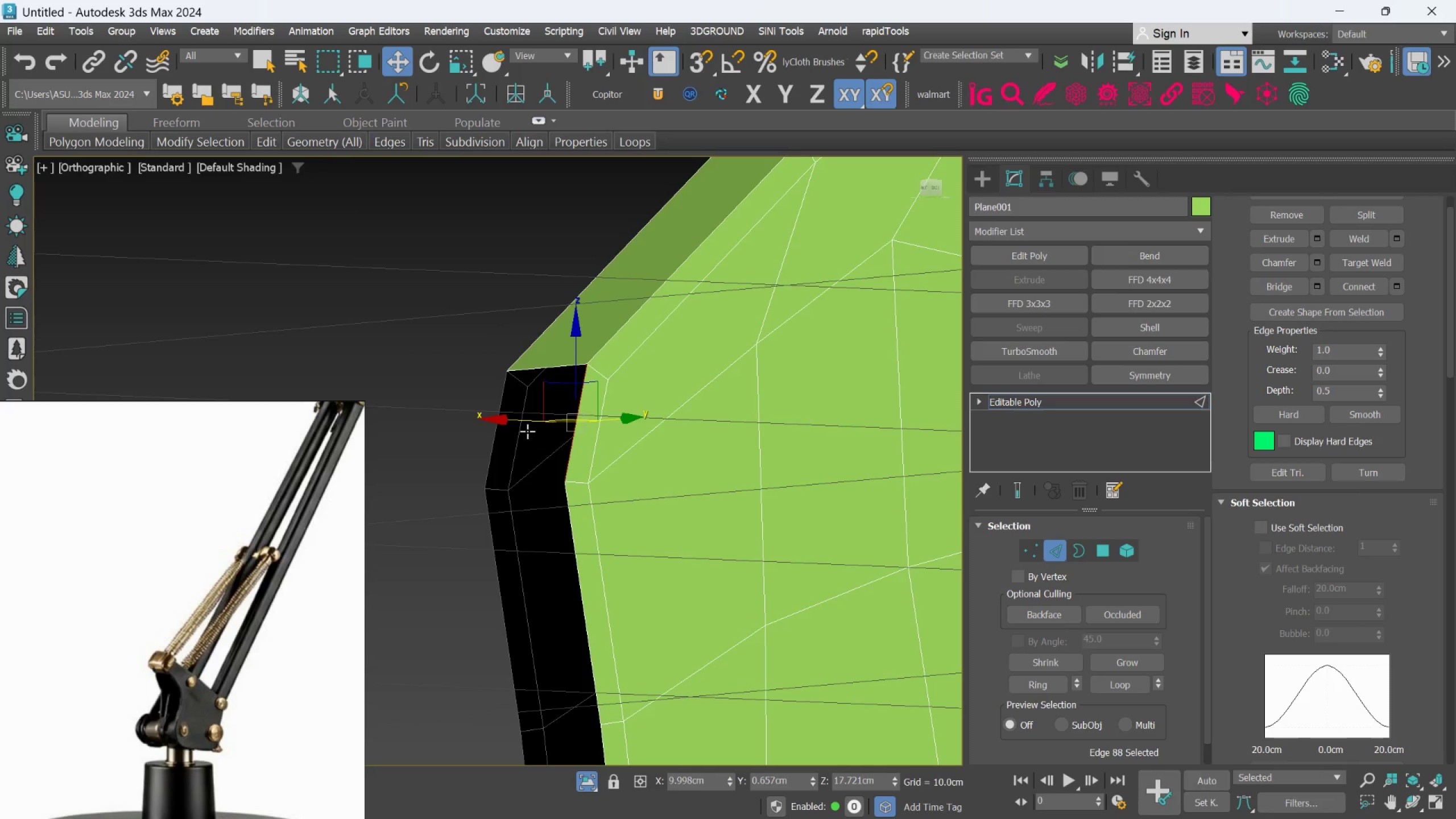 
scroll: coordinate [527, 431], scroll_direction: up, amount: 2.0
 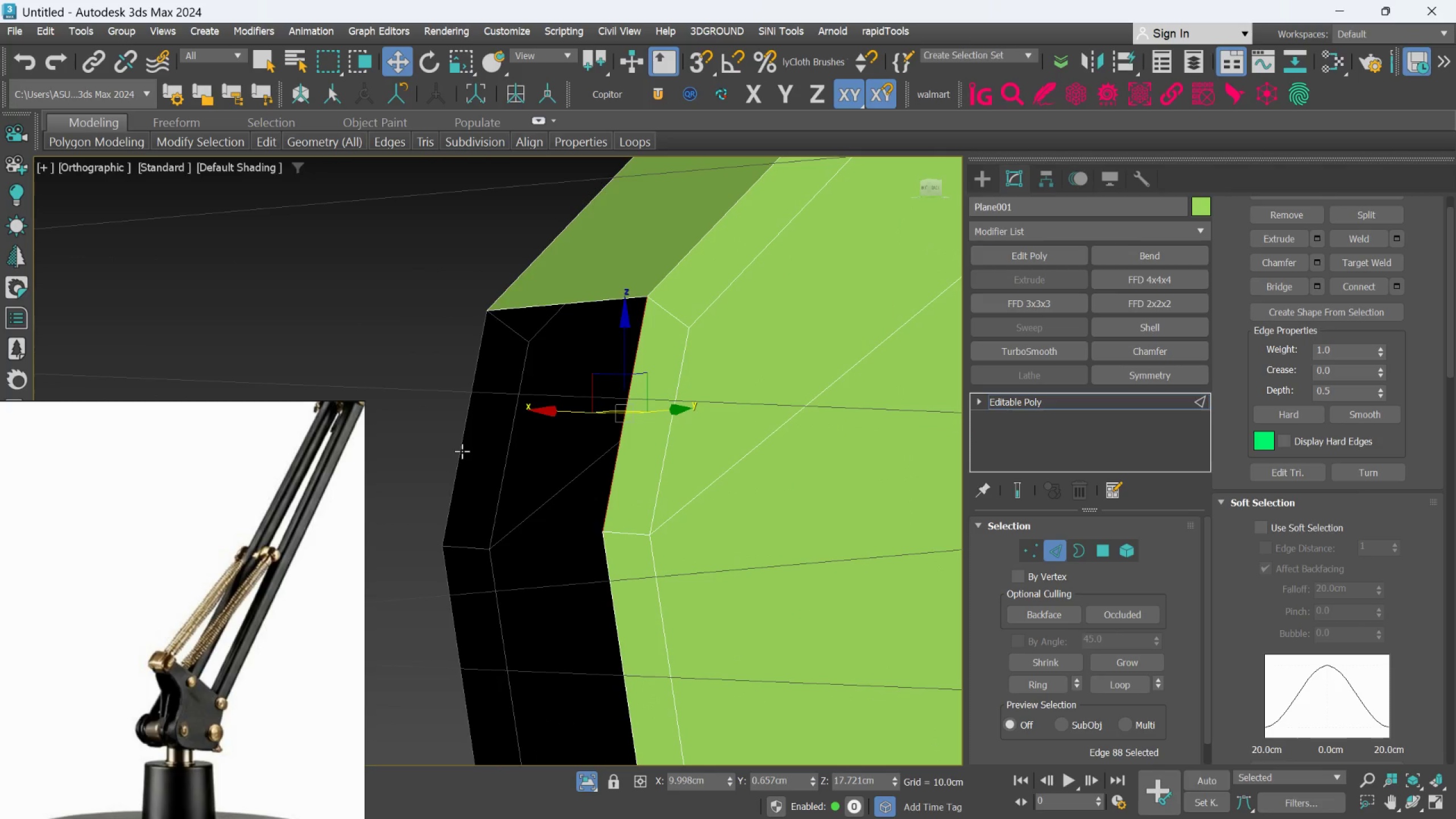 
left_click([462, 451])
 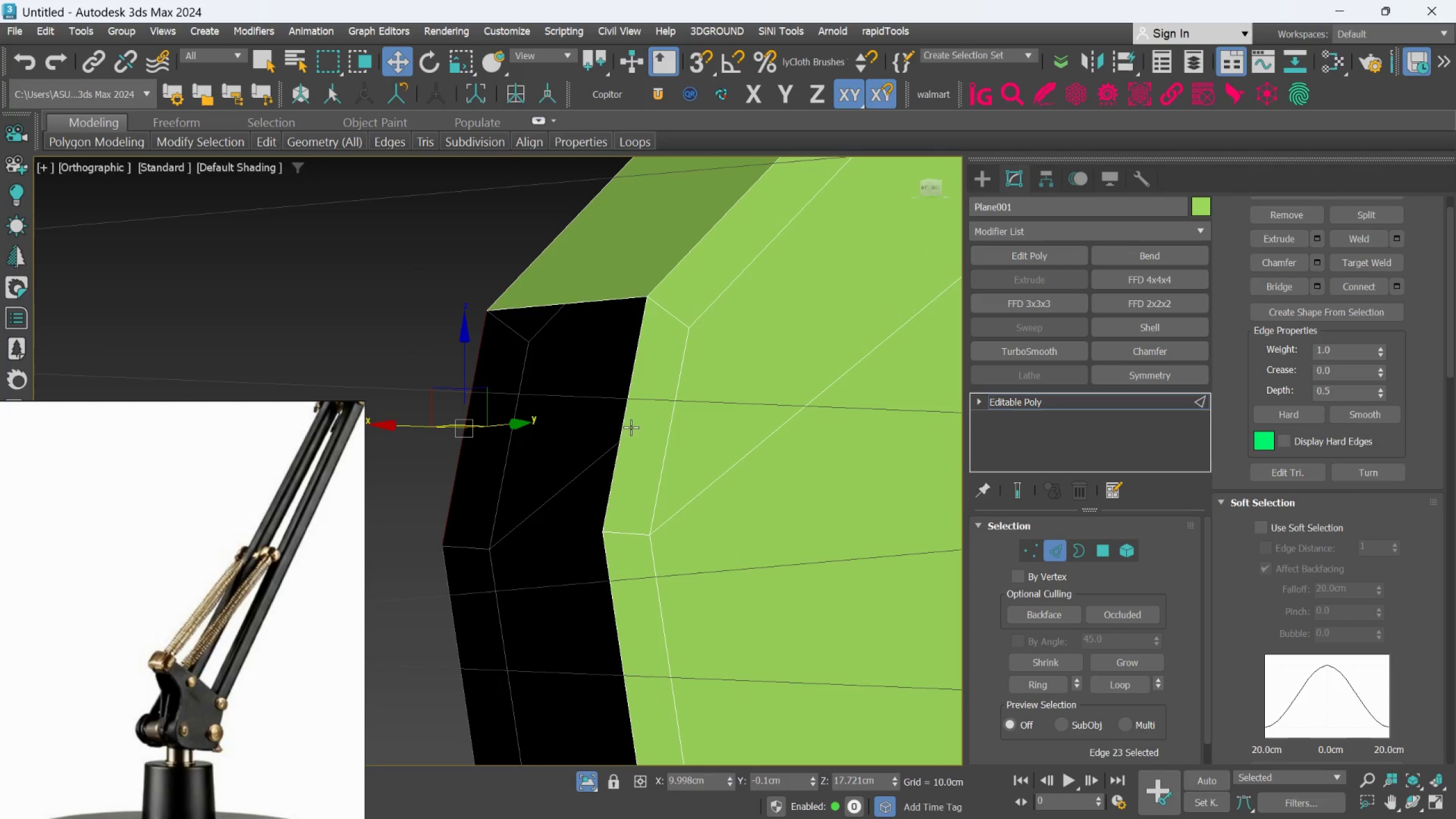 
left_click([627, 427])
 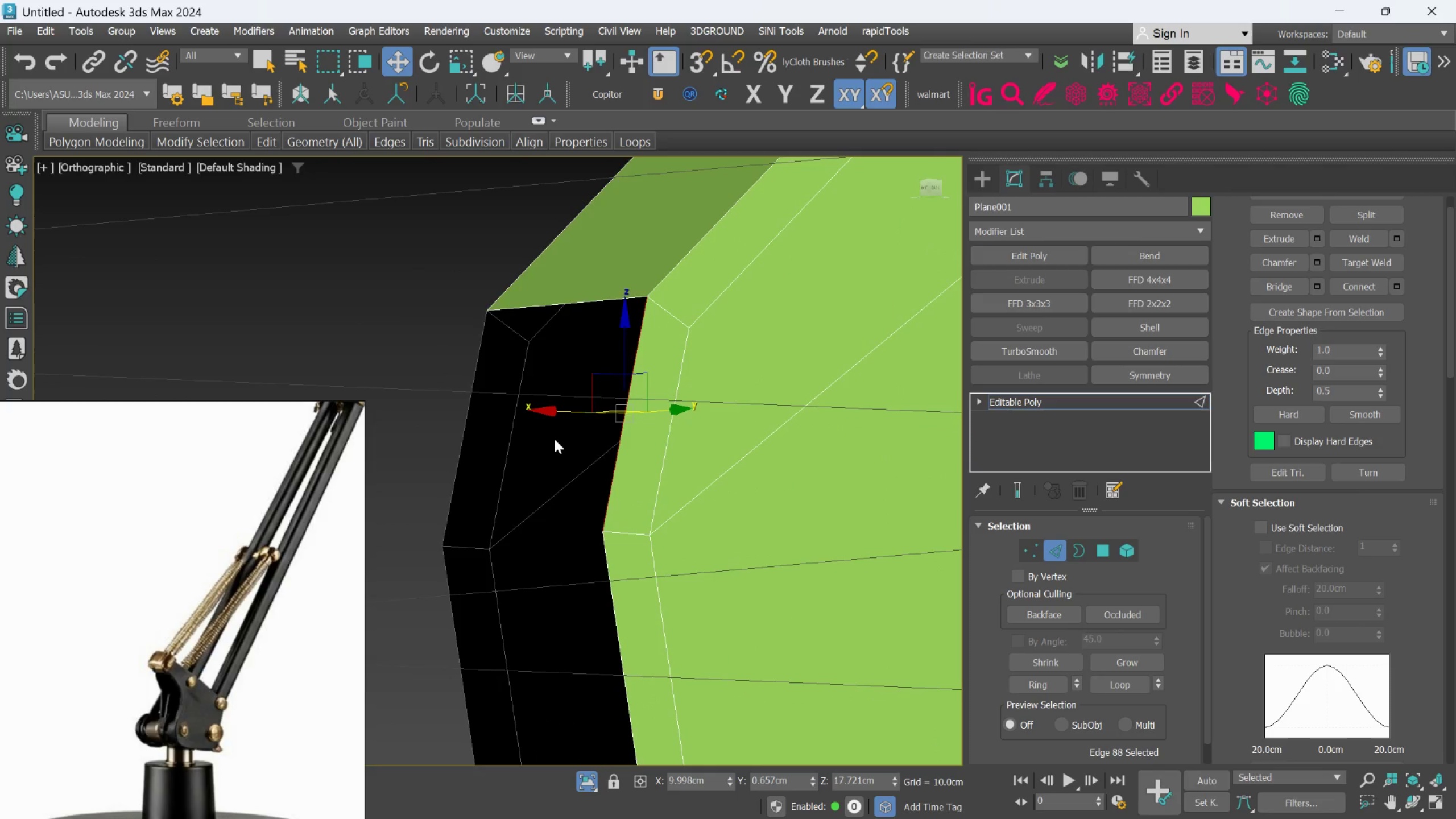 
hold_key(key=ControlLeft, duration=0.86)
left_click([464, 453])
 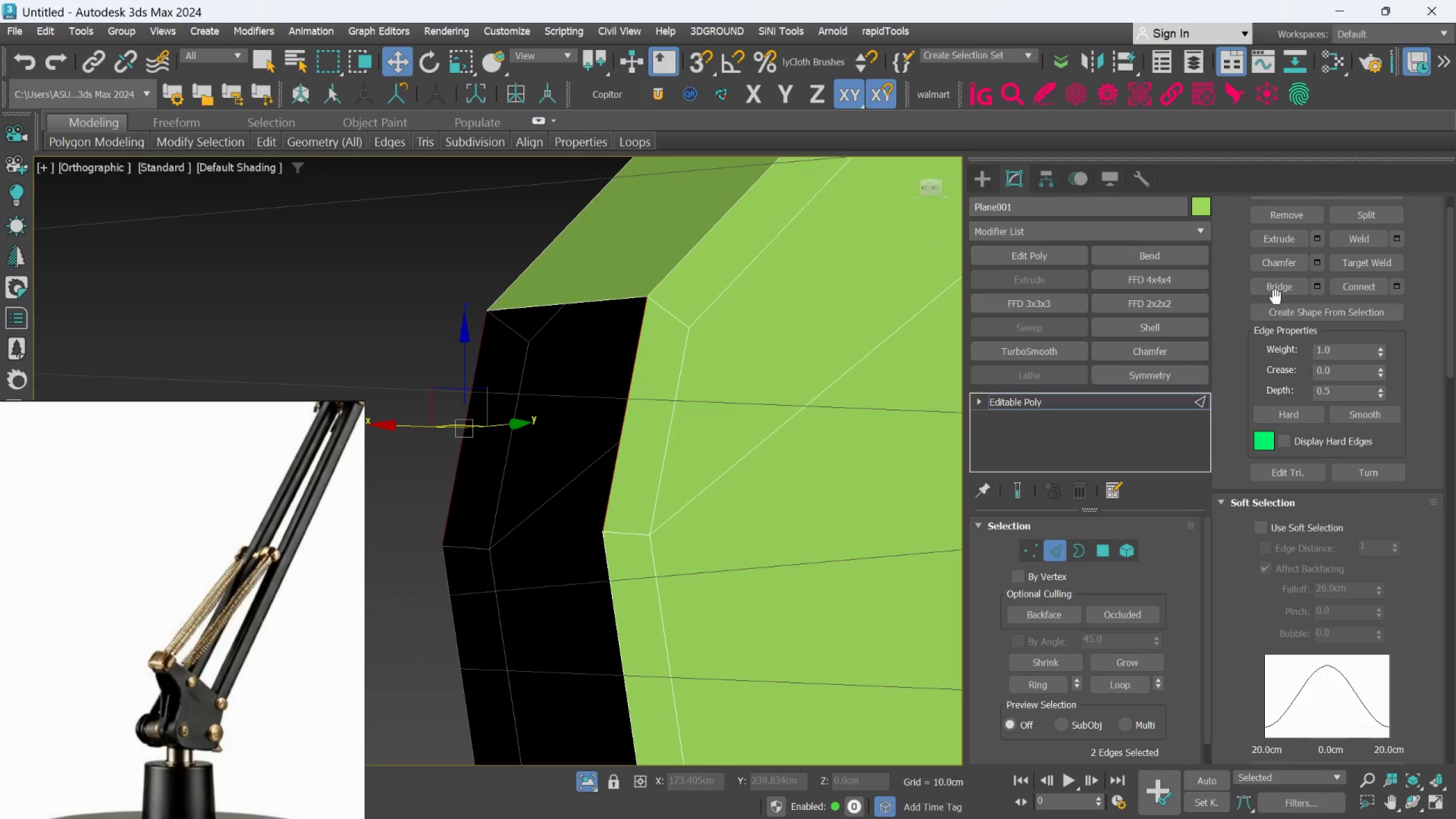 
left_click([1276, 286])
 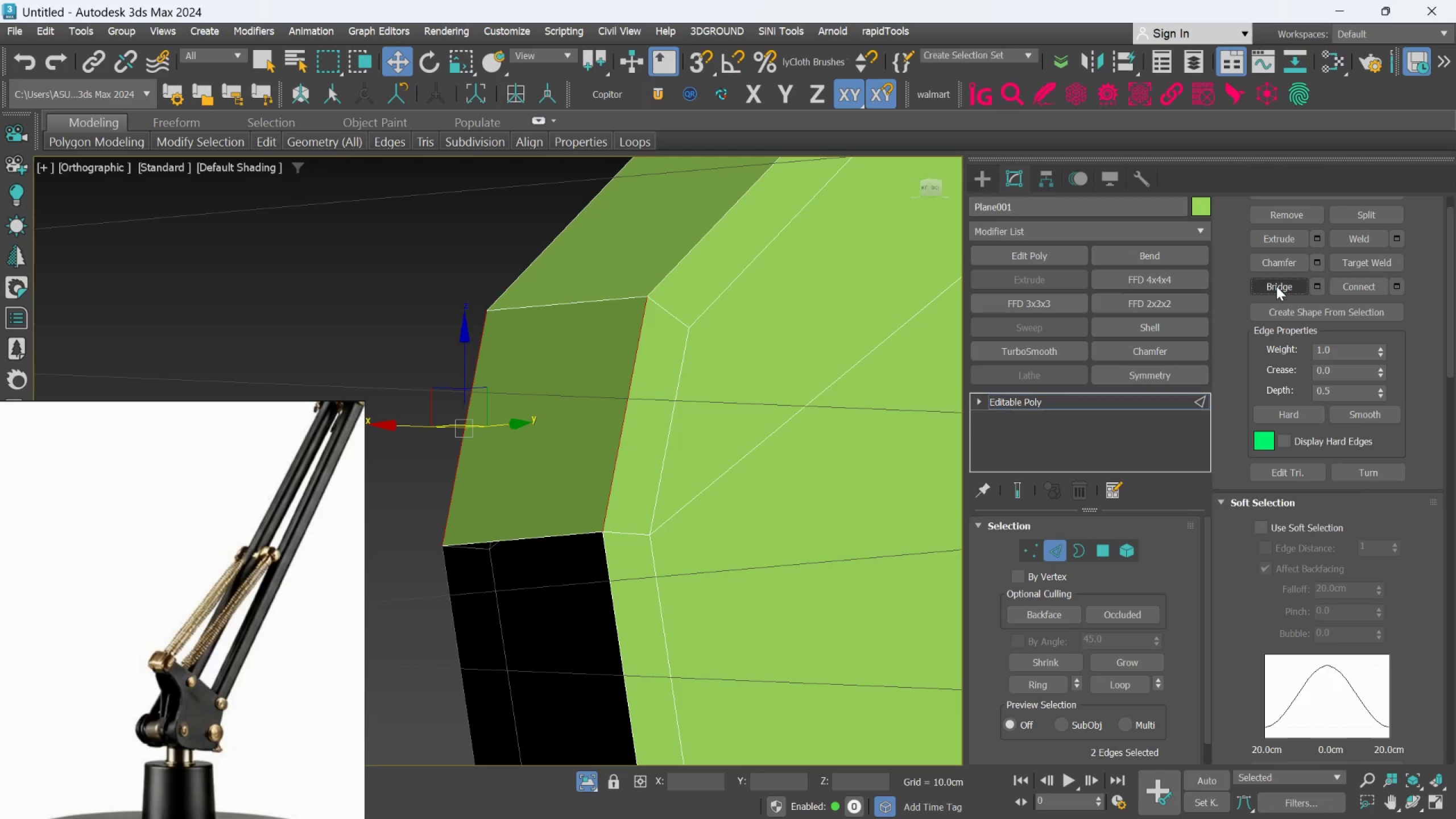 
scroll: coordinate [782, 436], scroll_direction: down, amount: 5.0
 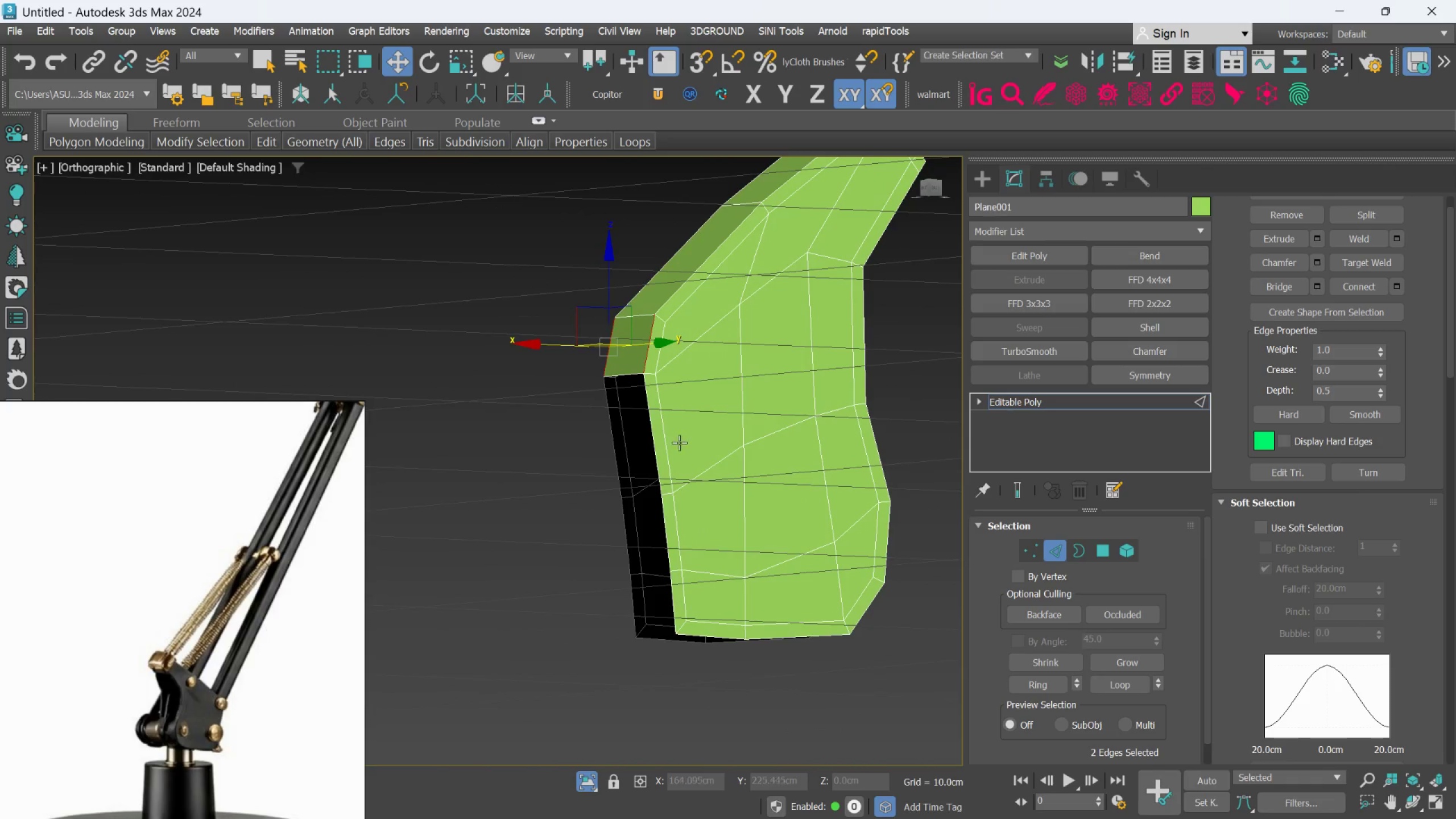 
scroll: coordinate [655, 454], scroll_direction: up, amount: 1.0
 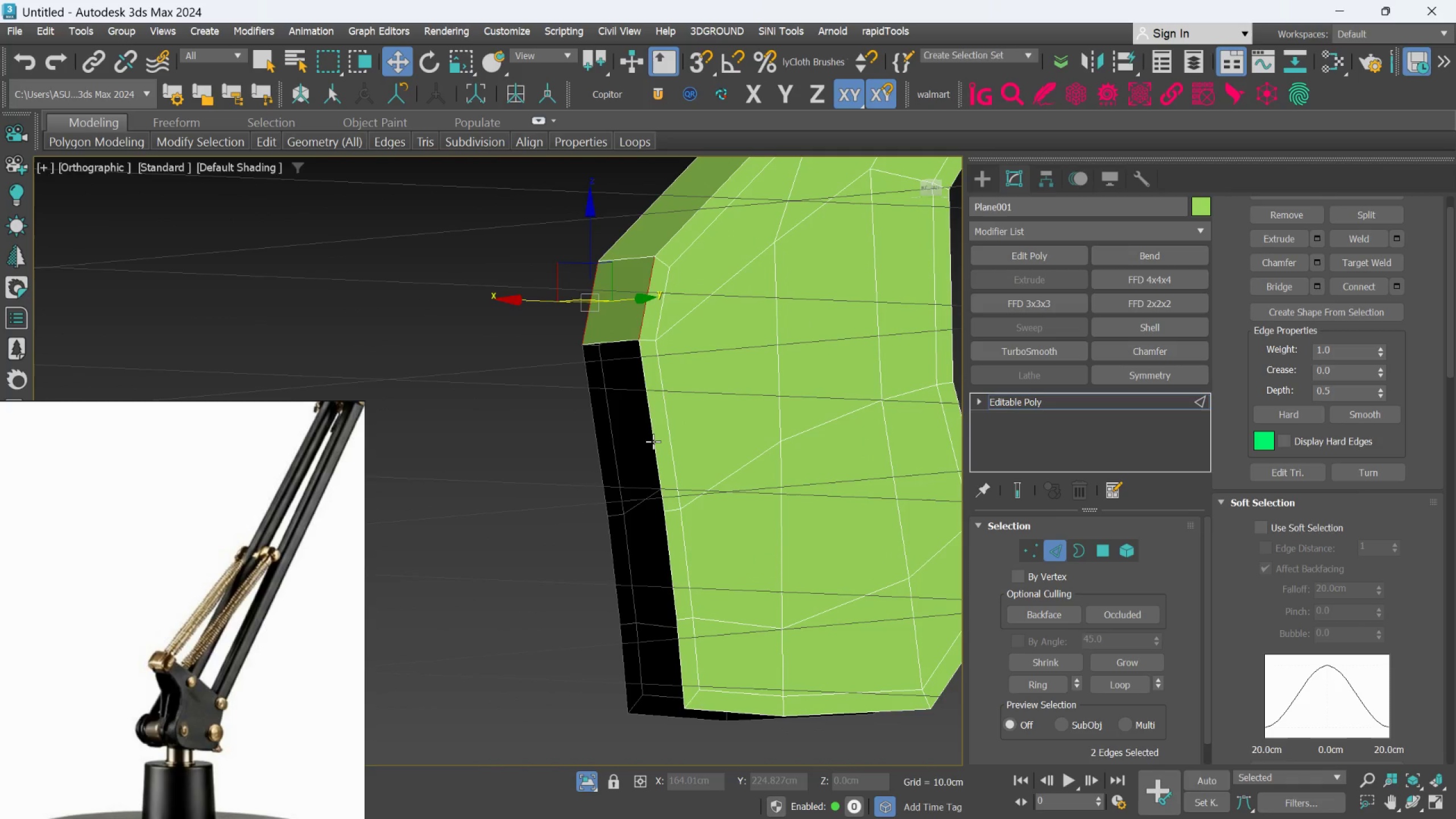 
left_click([653, 441])
 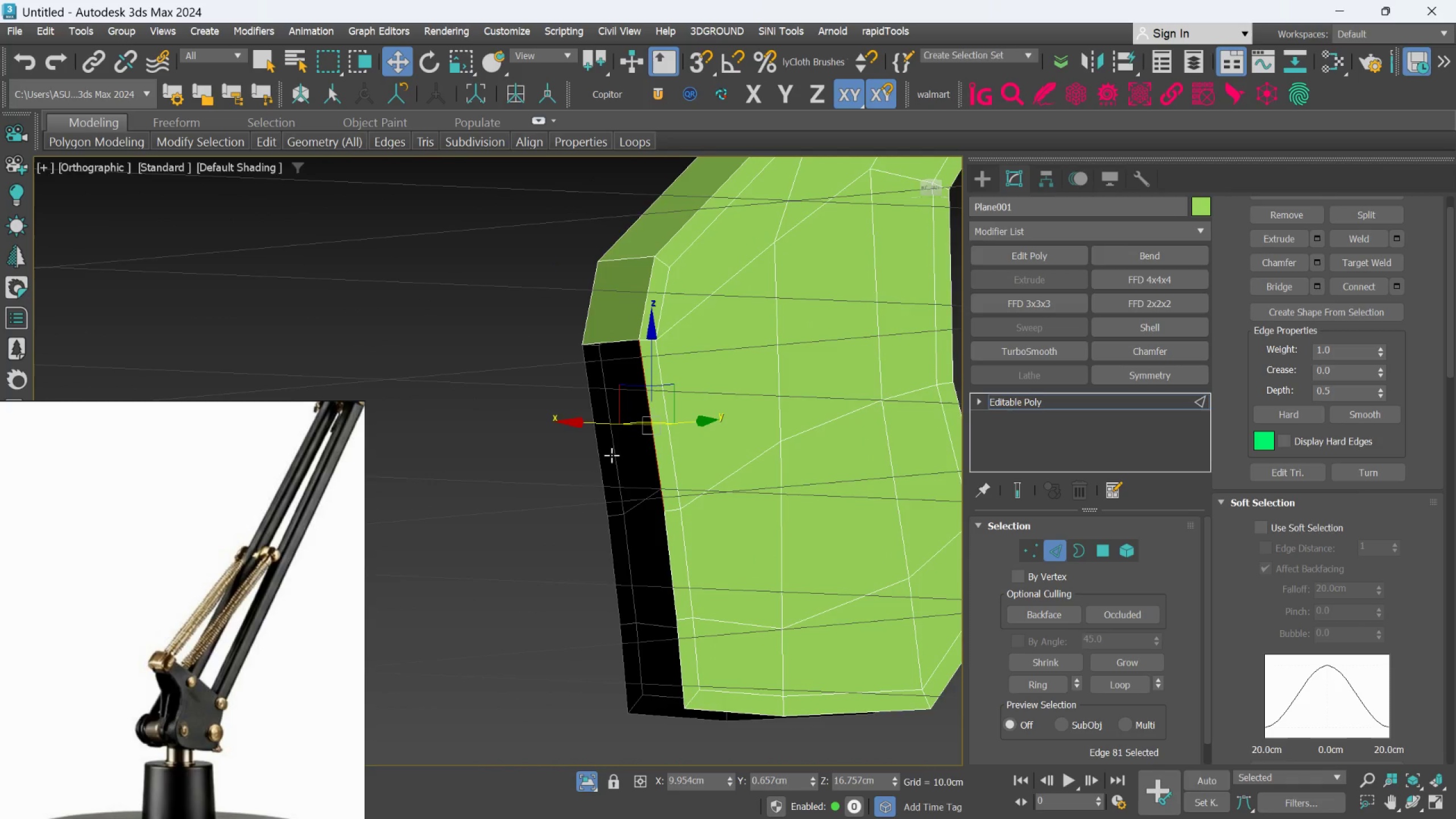 
hold_key(key=ControlLeft, duration=0.52)
 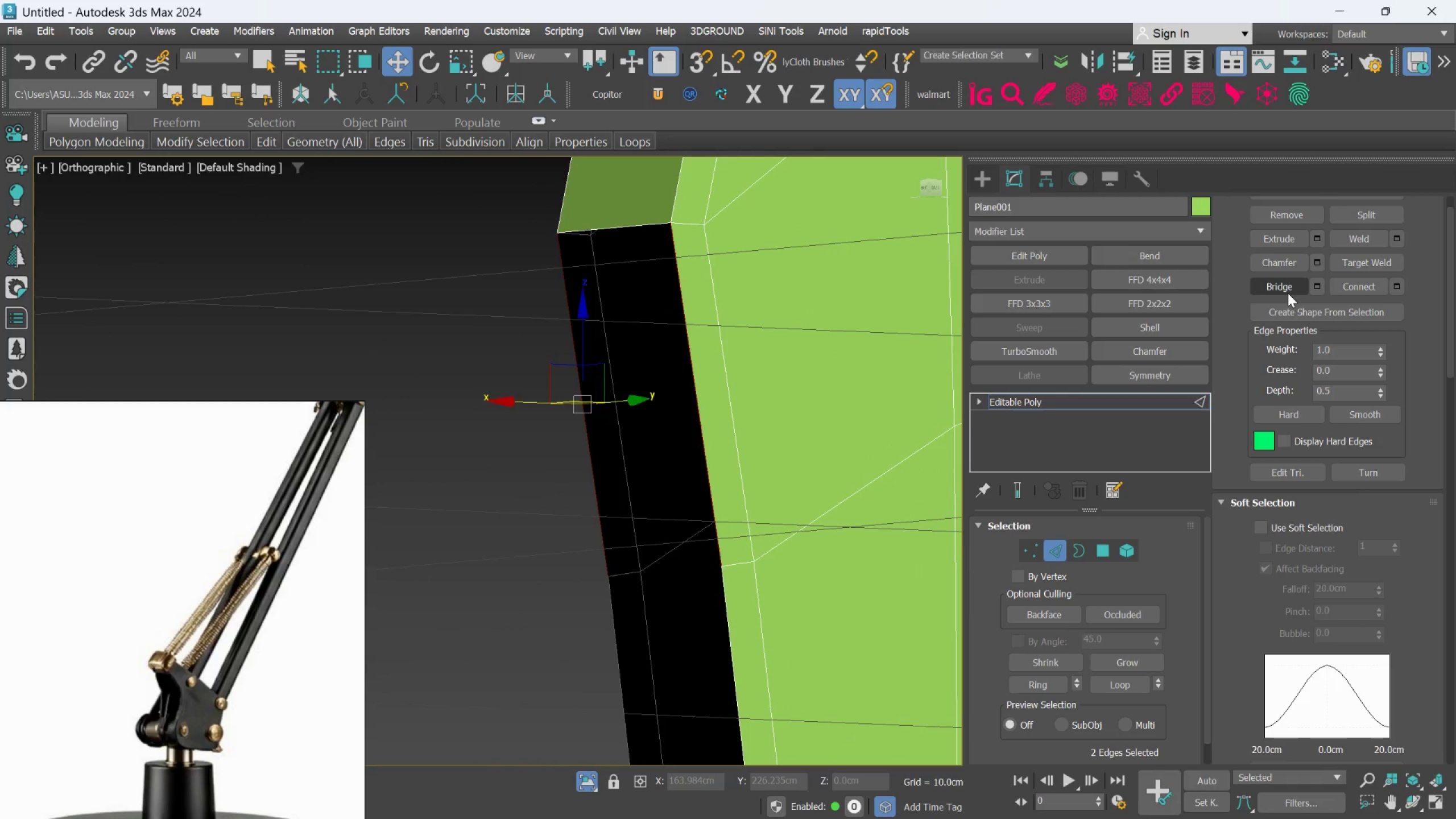 
scroll: coordinate [607, 456], scroll_direction: up, amount: 2.0
 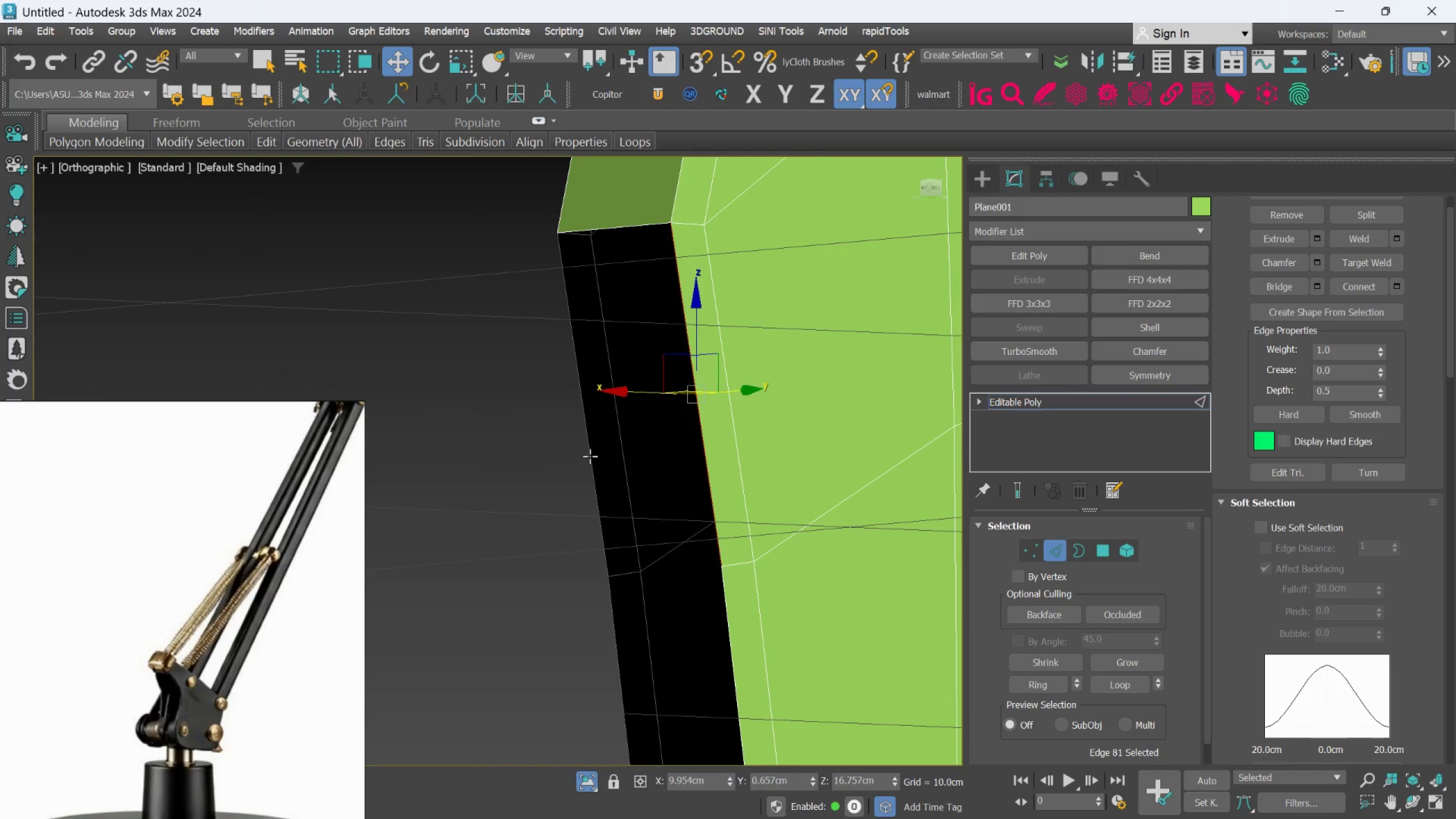 
left_click([590, 456])
 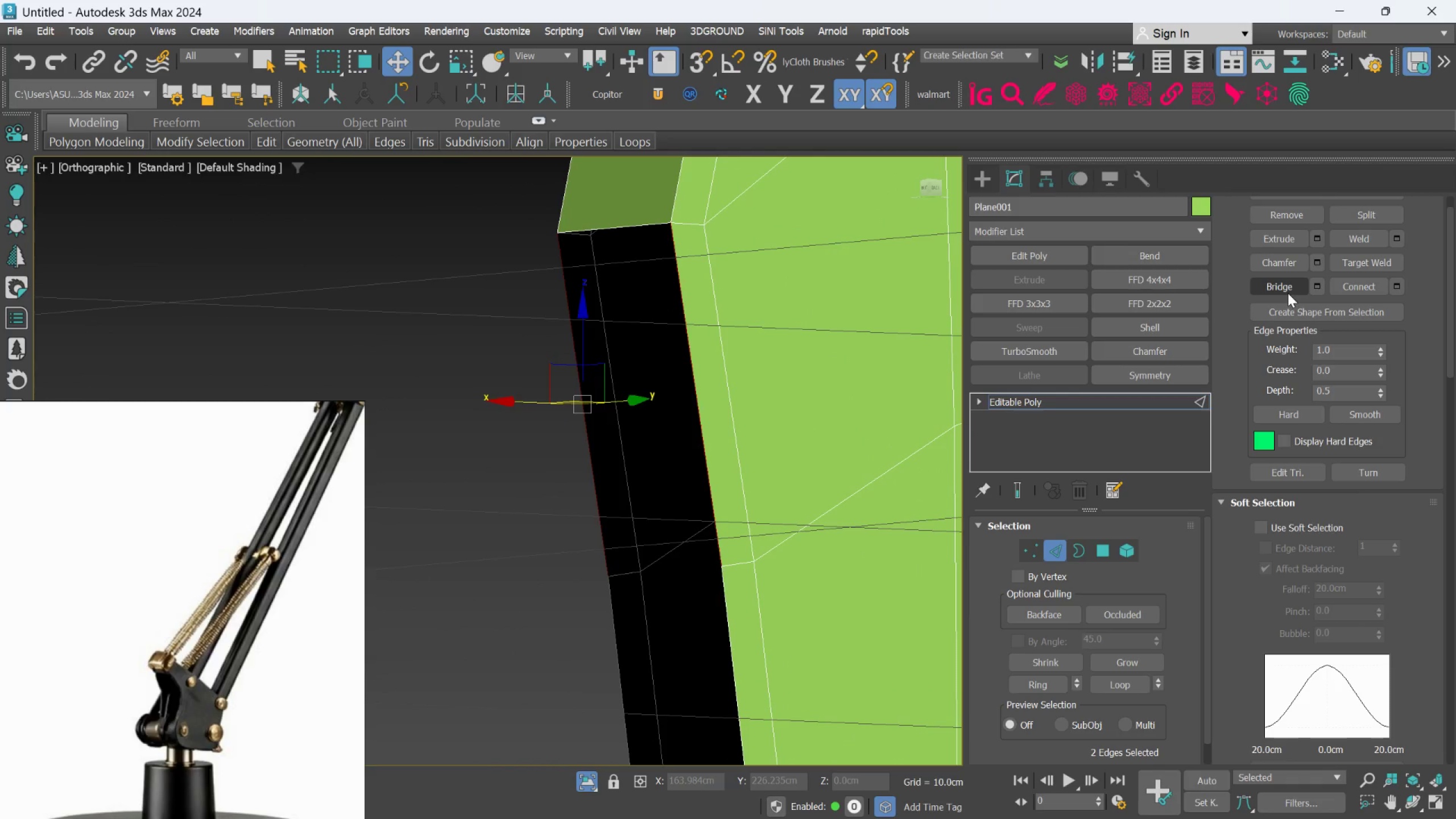 
left_click([1289, 289])
 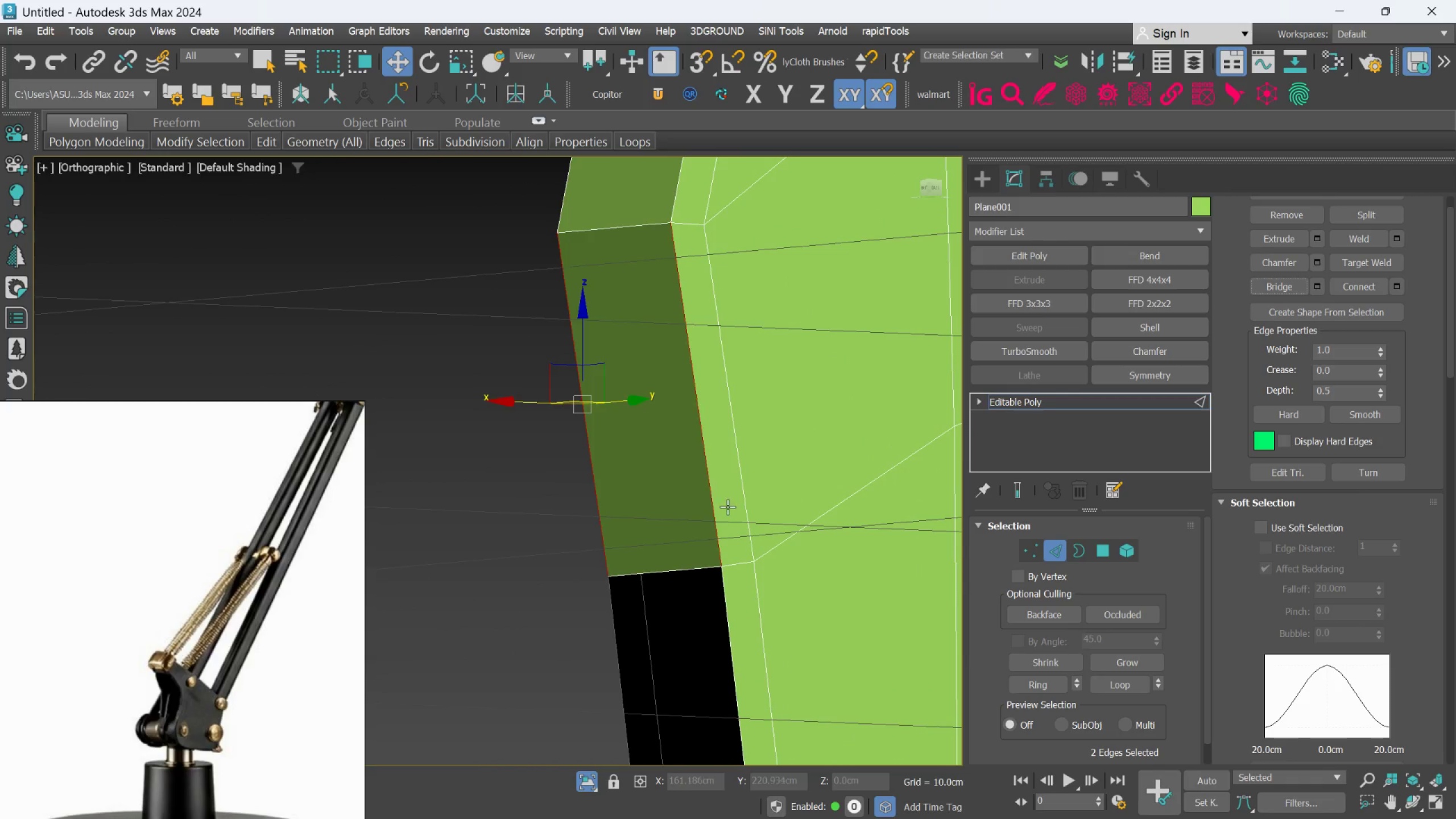 
scroll: coordinate [727, 507], scroll_direction: down, amount: 2.0
 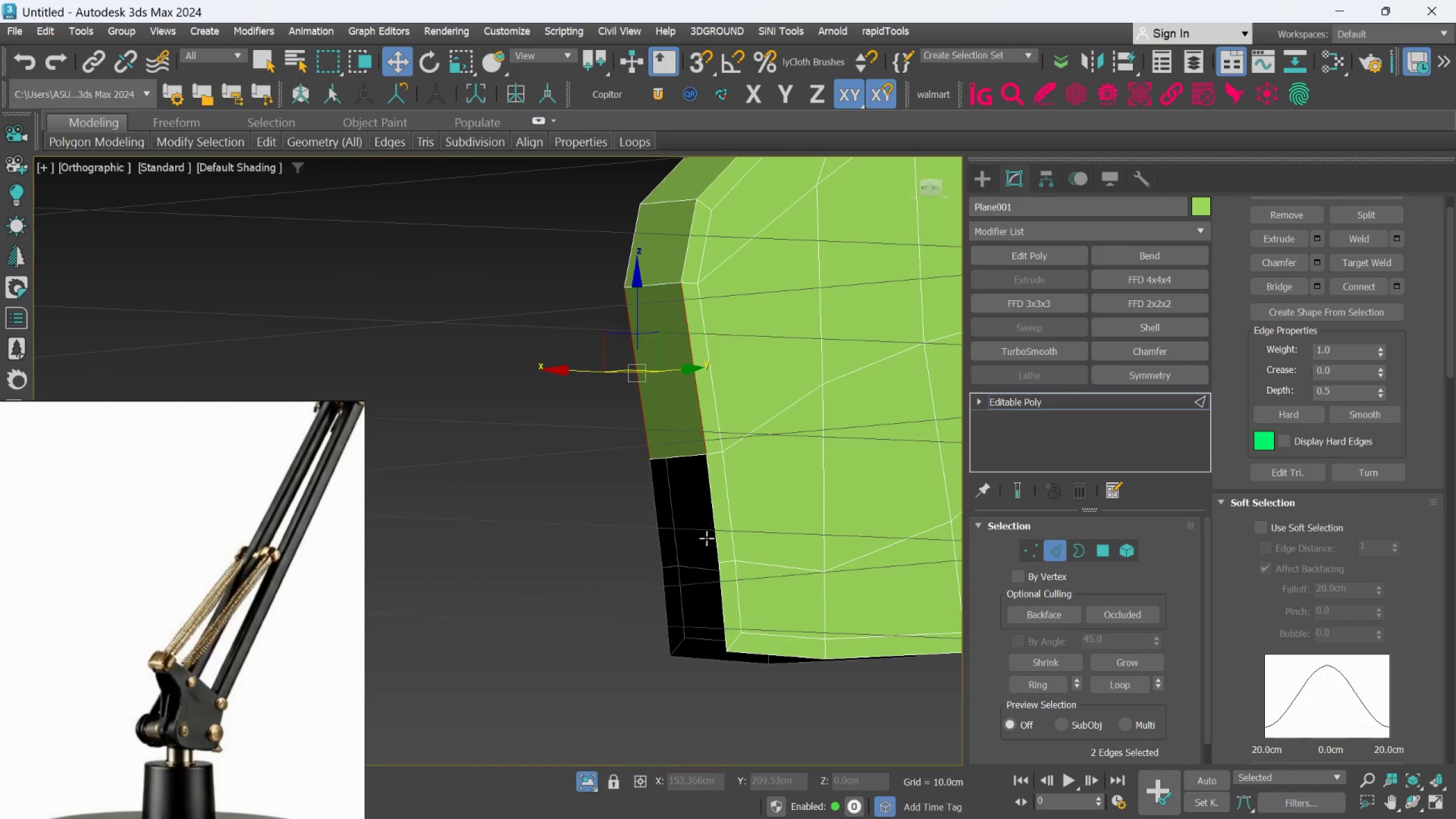 
scroll: coordinate [706, 540], scroll_direction: up, amount: 1.0
 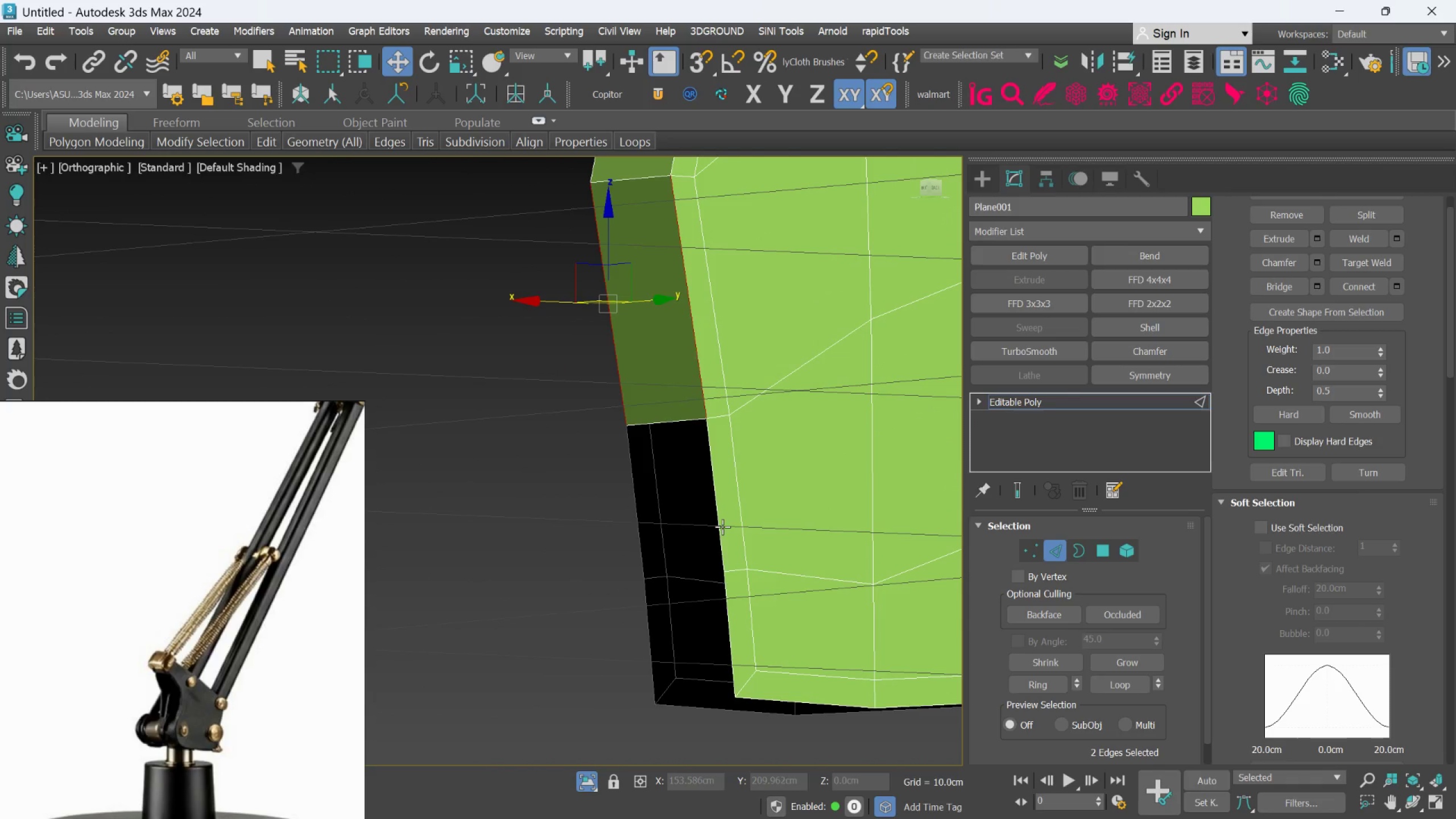 
left_click([722, 527])
 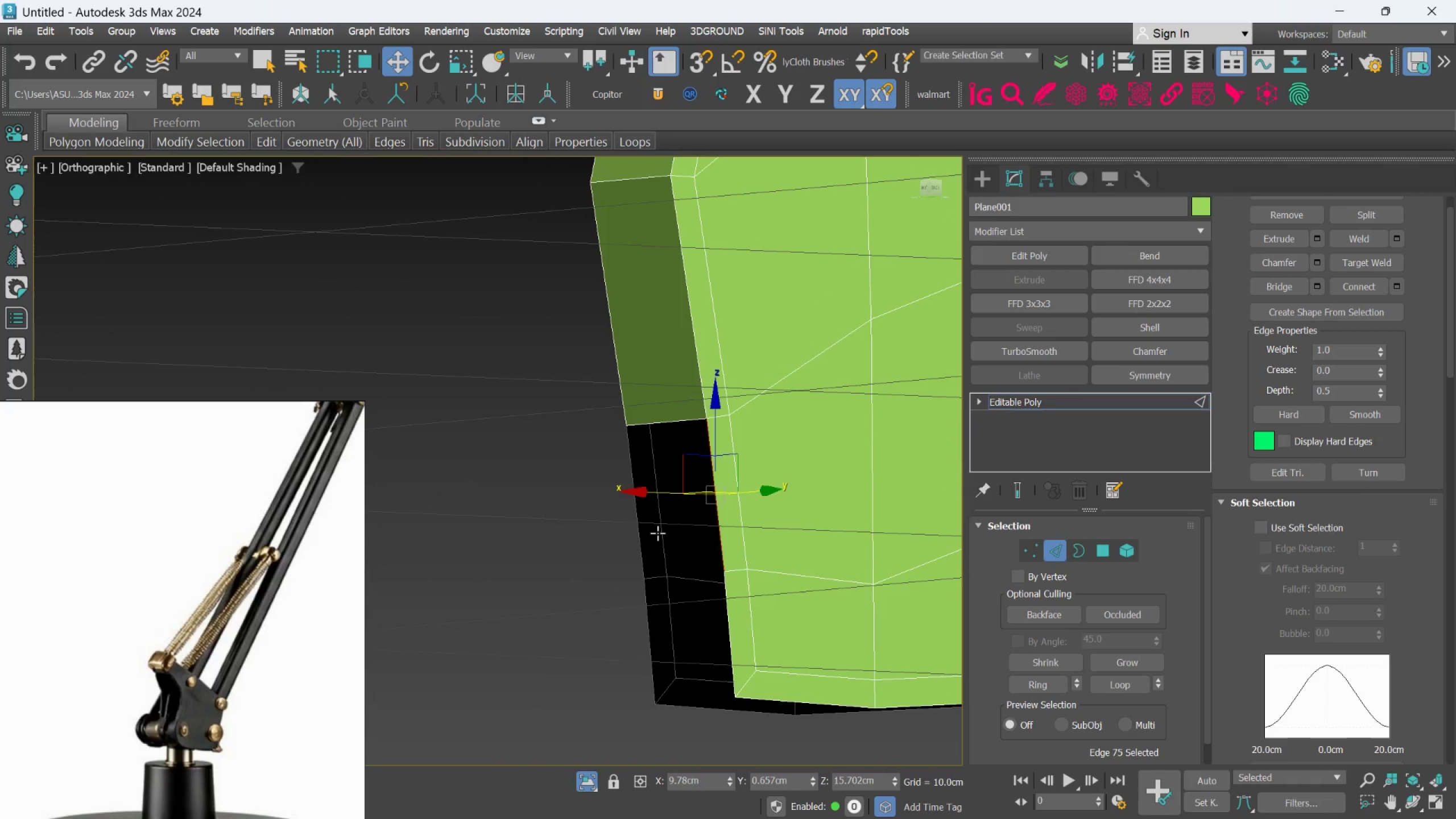 
hold_key(key=ControlLeft, duration=0.95)
left_click([640, 538])
 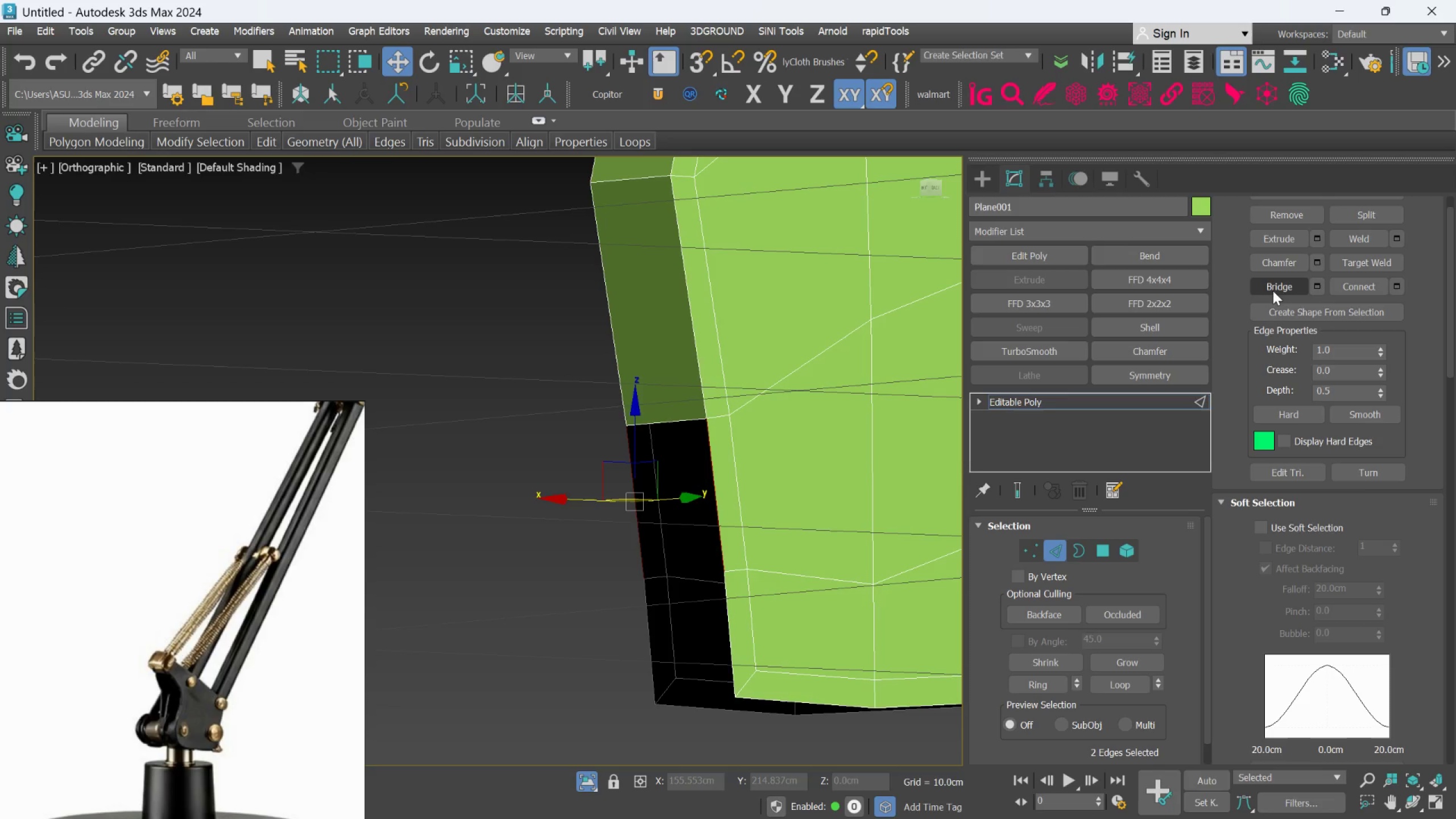 
left_click([1273, 289])
 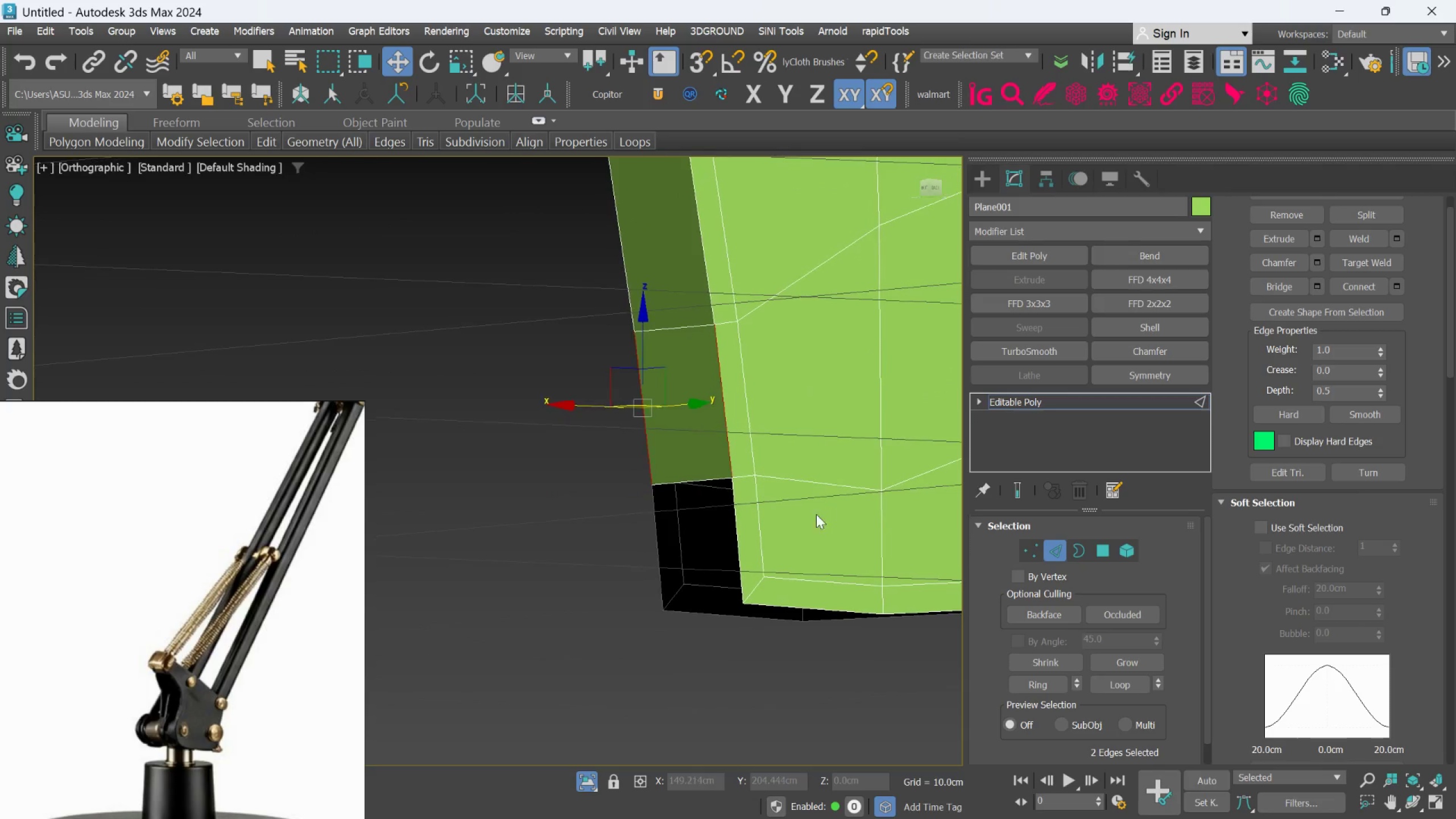 
scroll: coordinate [735, 540], scroll_direction: up, amount: 1.0
 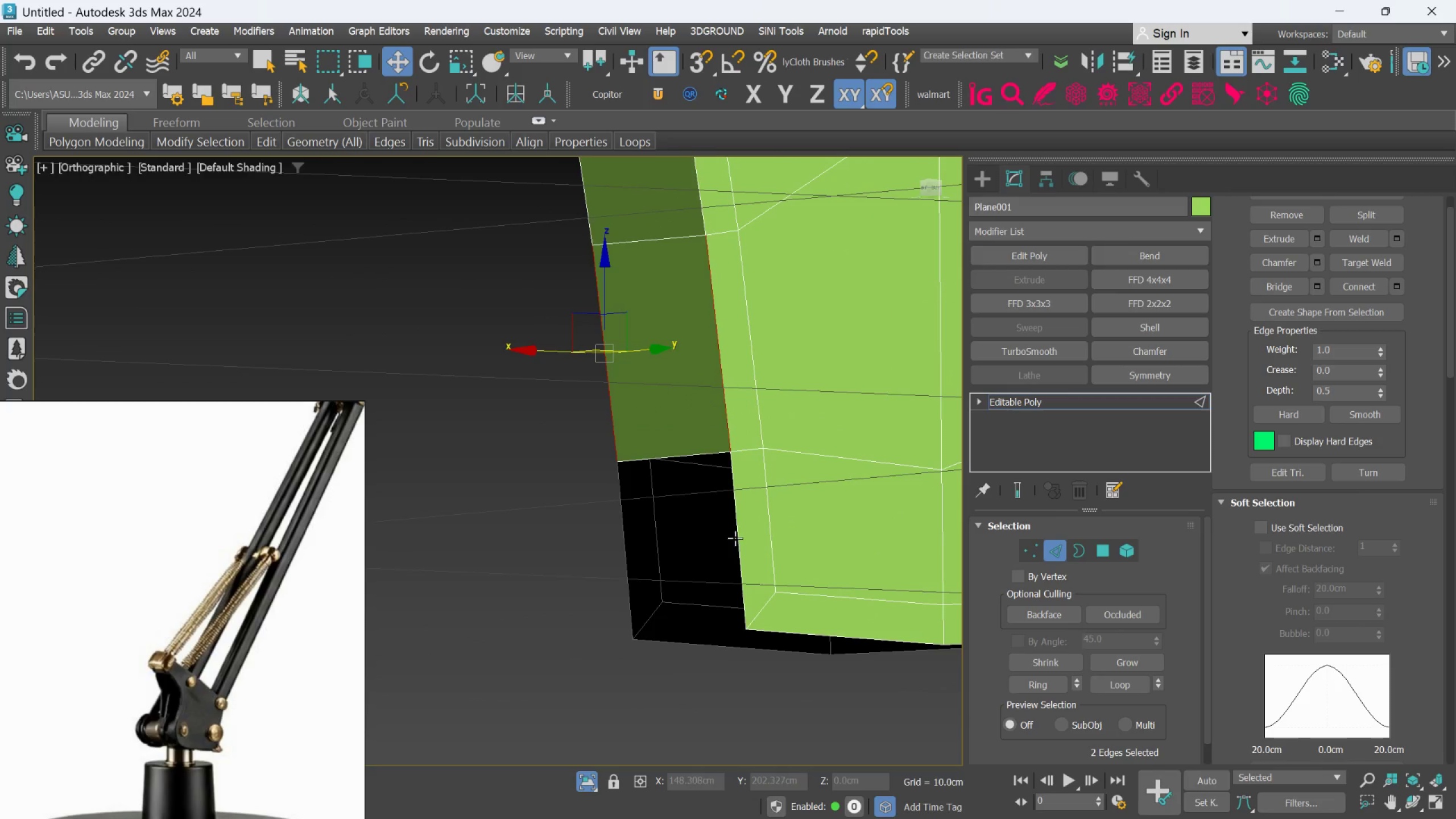 
hold_key(key=ControlLeft, duration=0.42)
 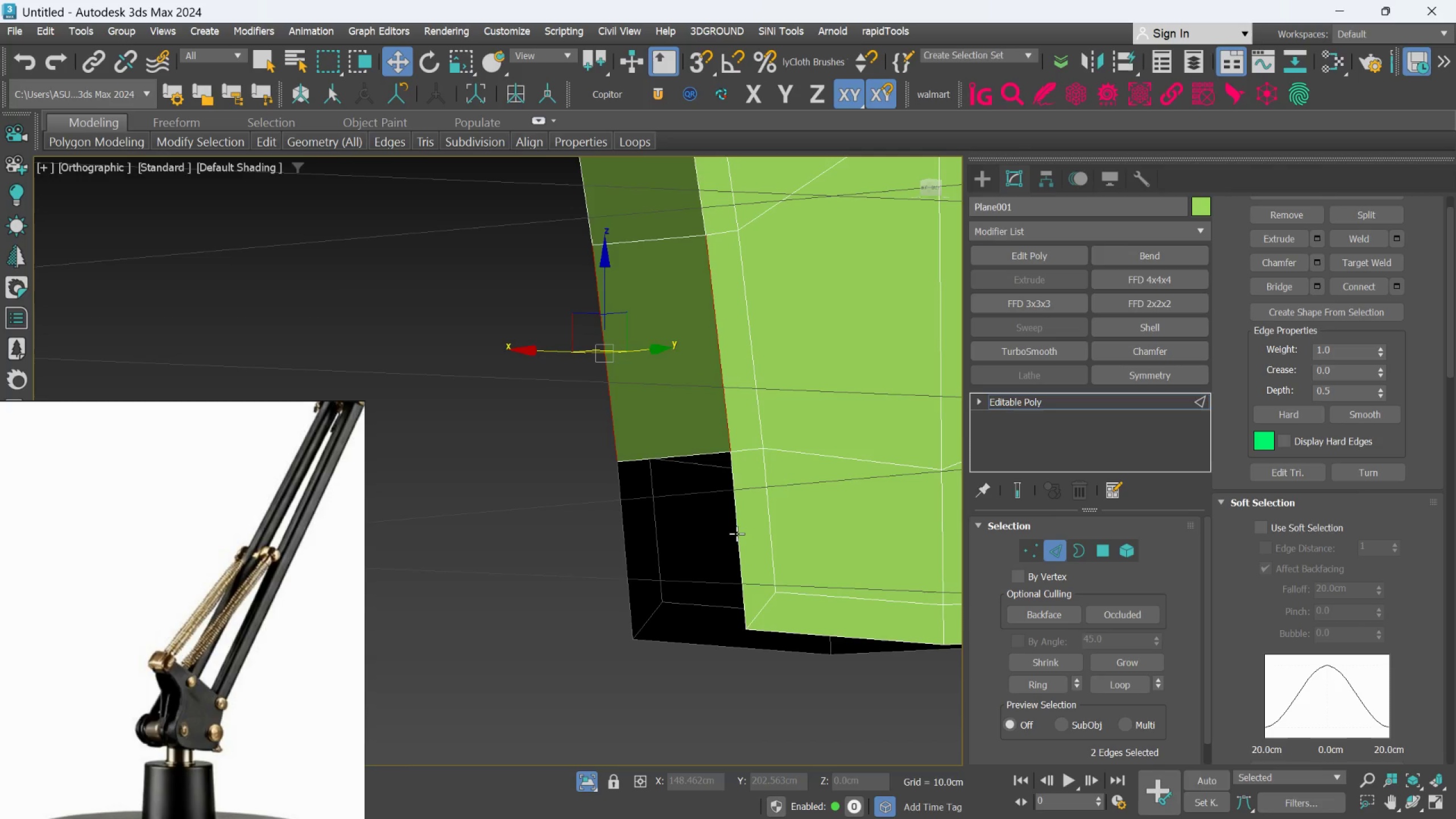 
wait(14.86)
 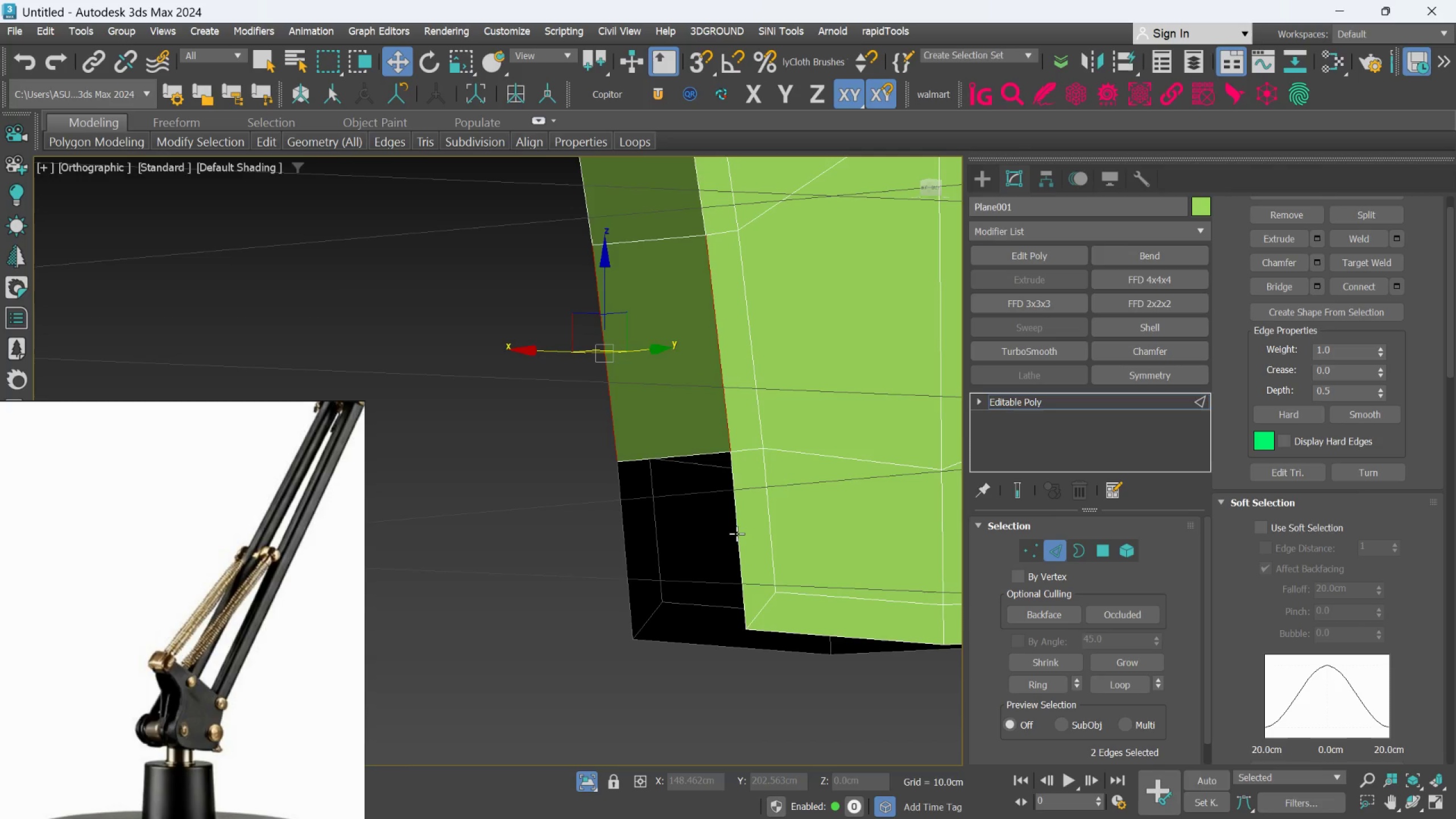 
left_click([729, 478])
 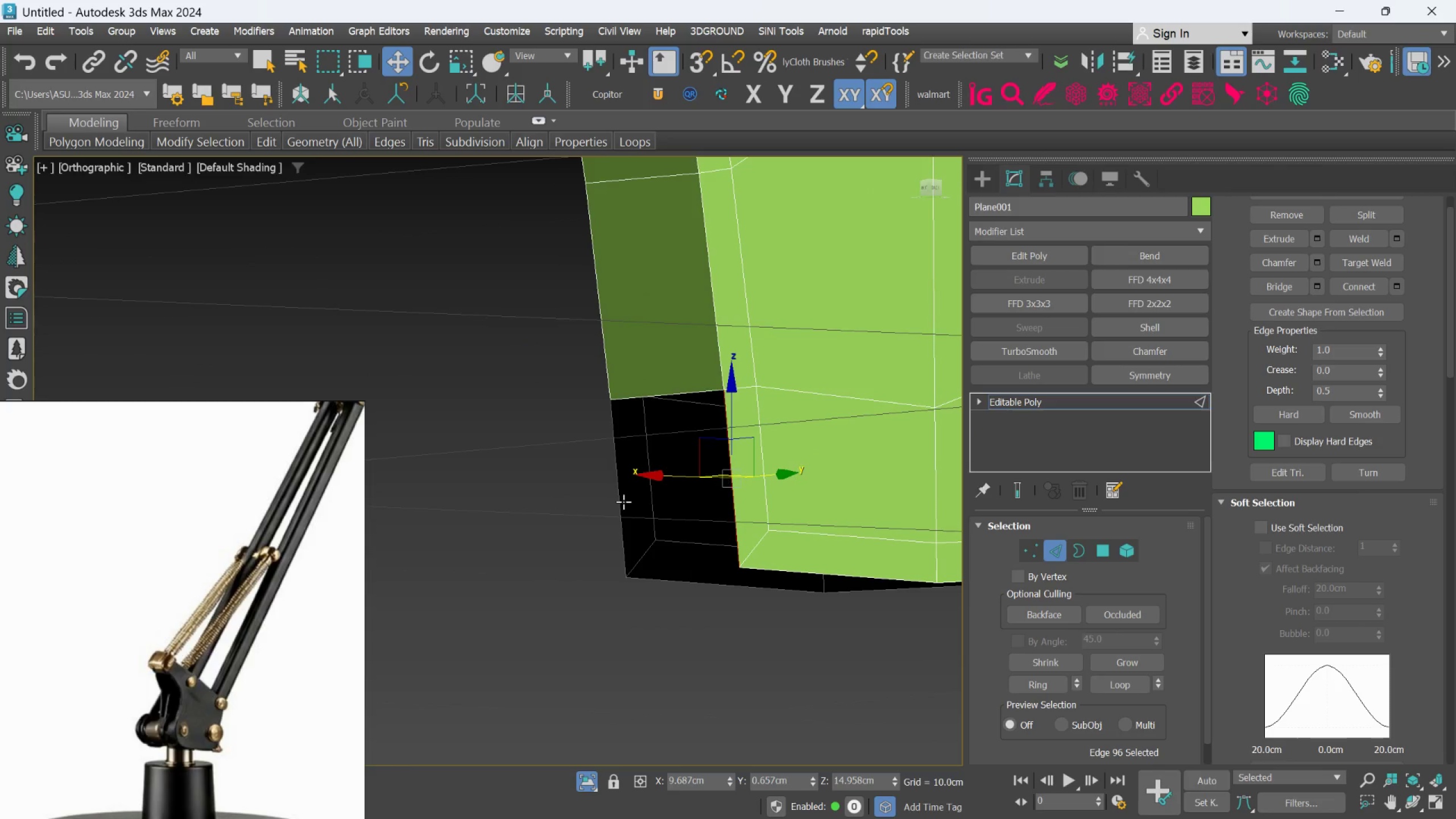 
hold_key(key=ControlLeft, duration=0.66)
left_click([623, 502])
 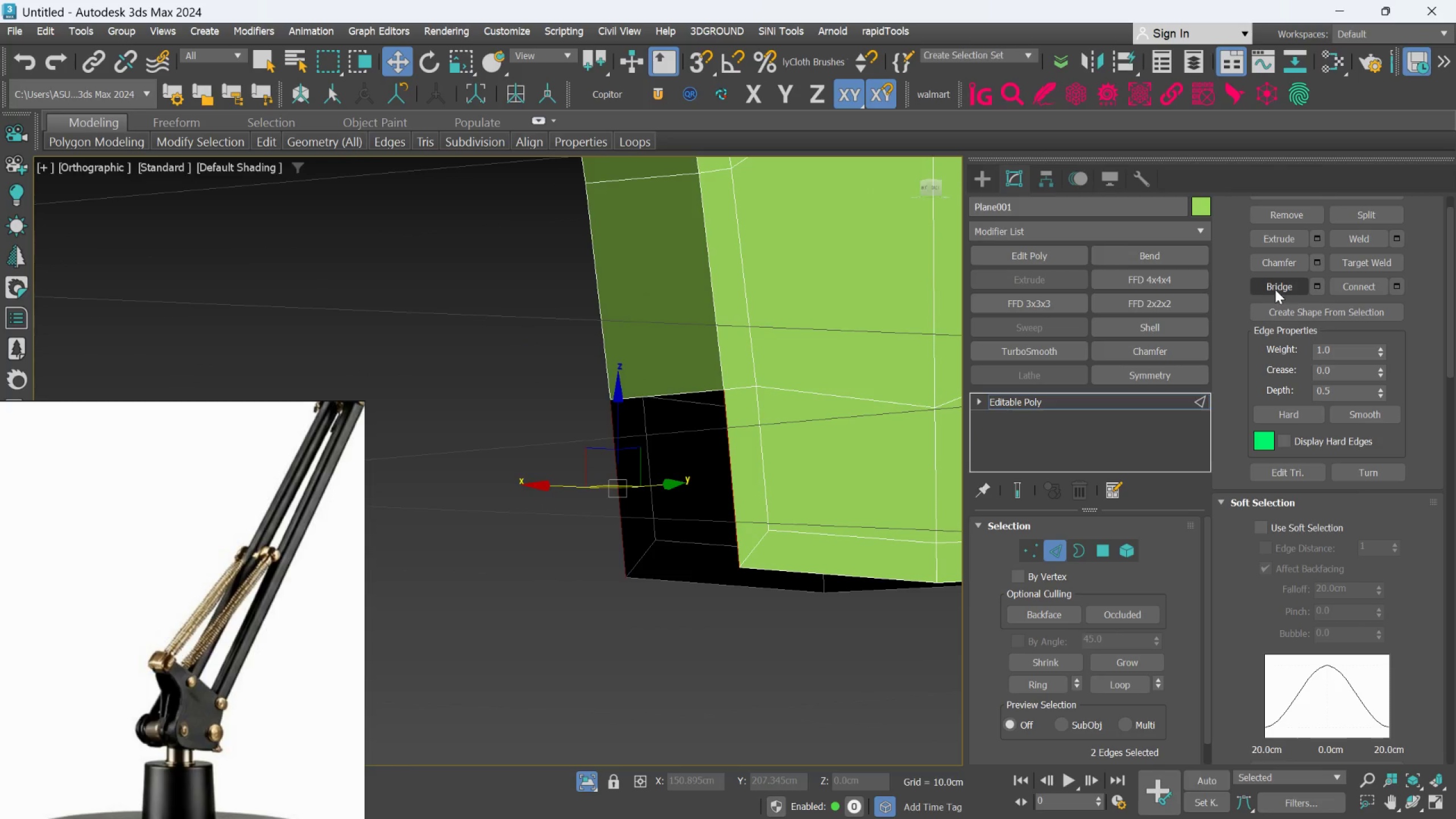 
left_click([1275, 289])
 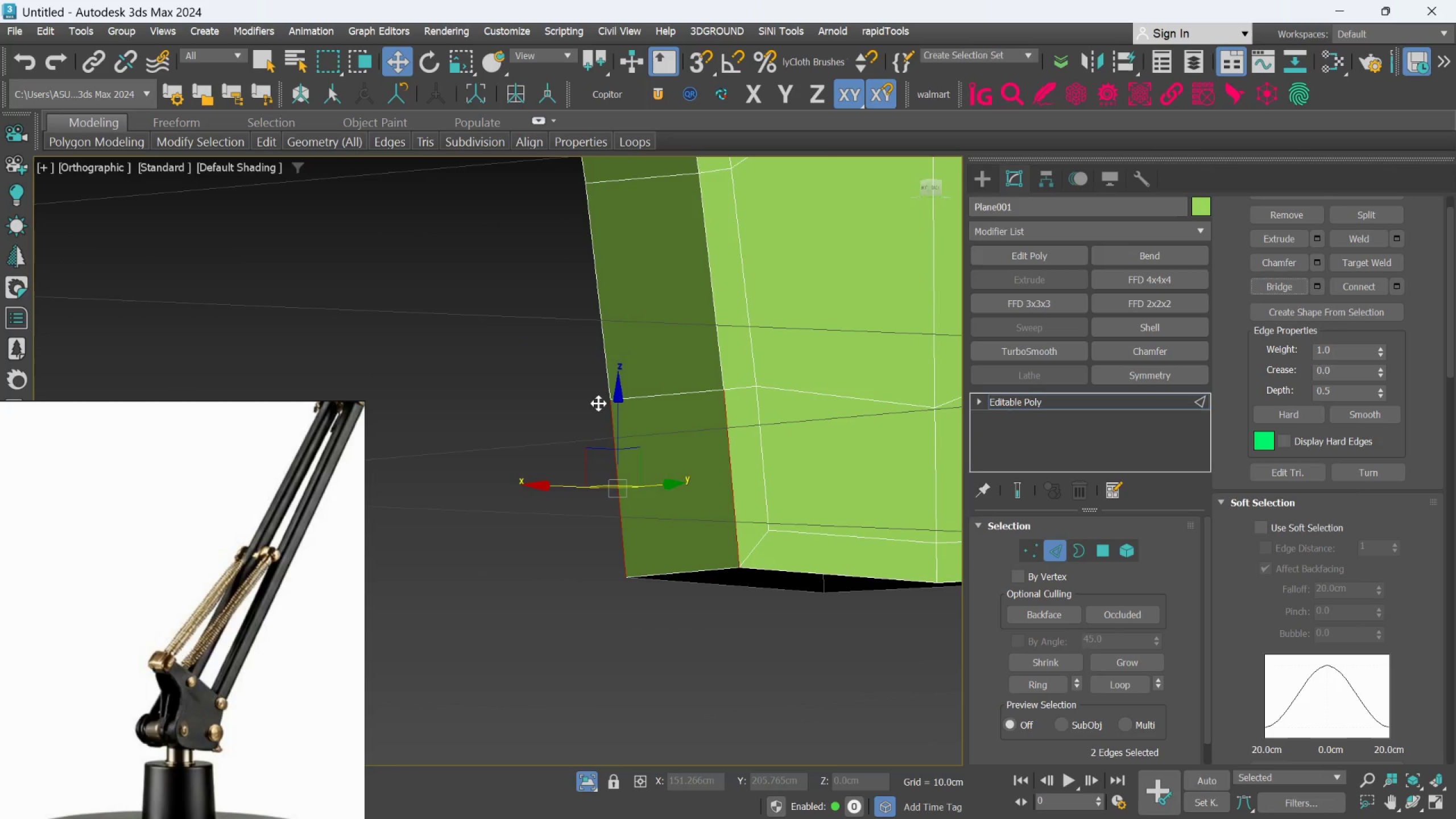 
scroll: coordinate [597, 404], scroll_direction: down, amount: 4.0
 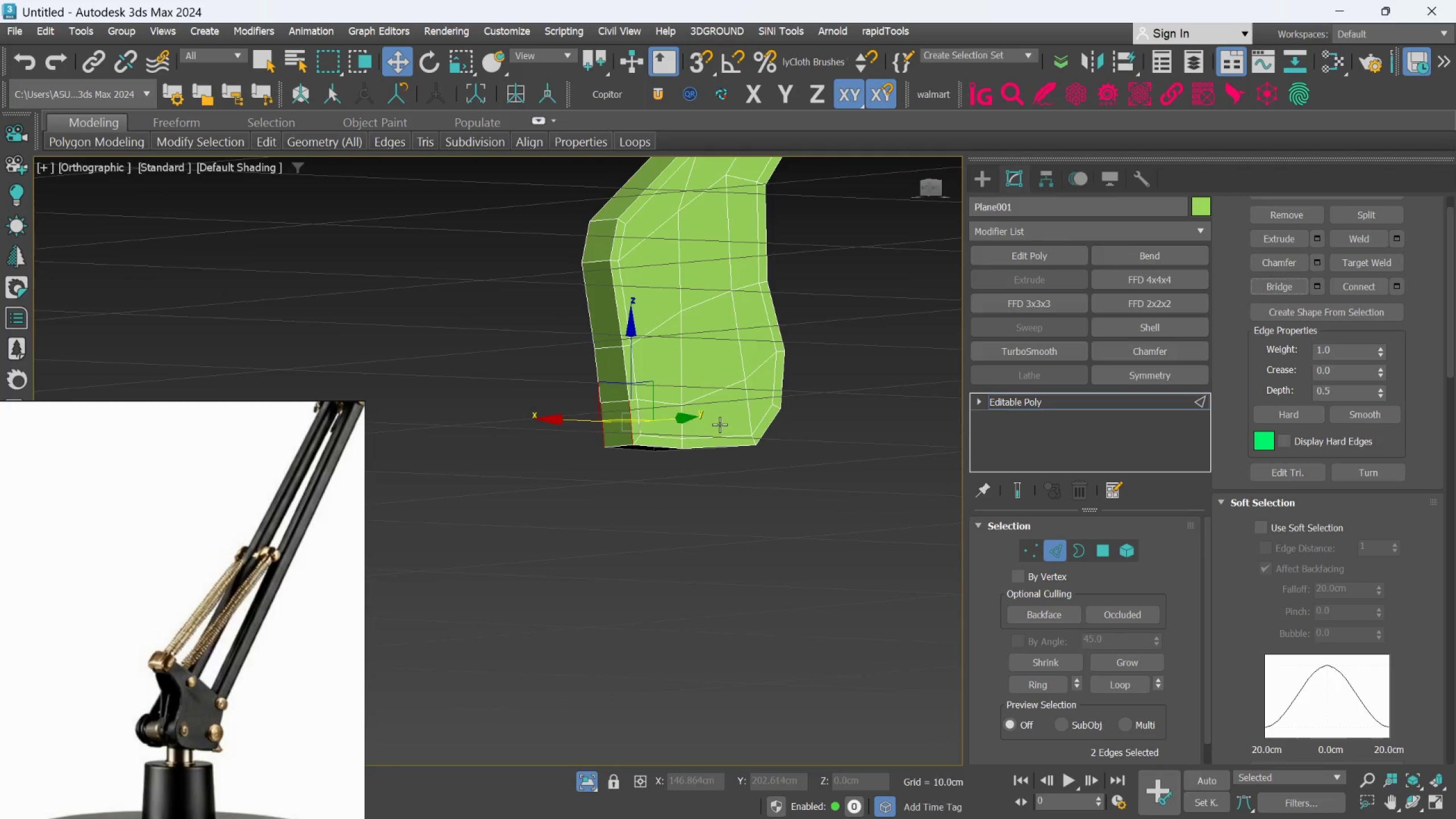 
hold_key(key=AltLeft, duration=0.62)
 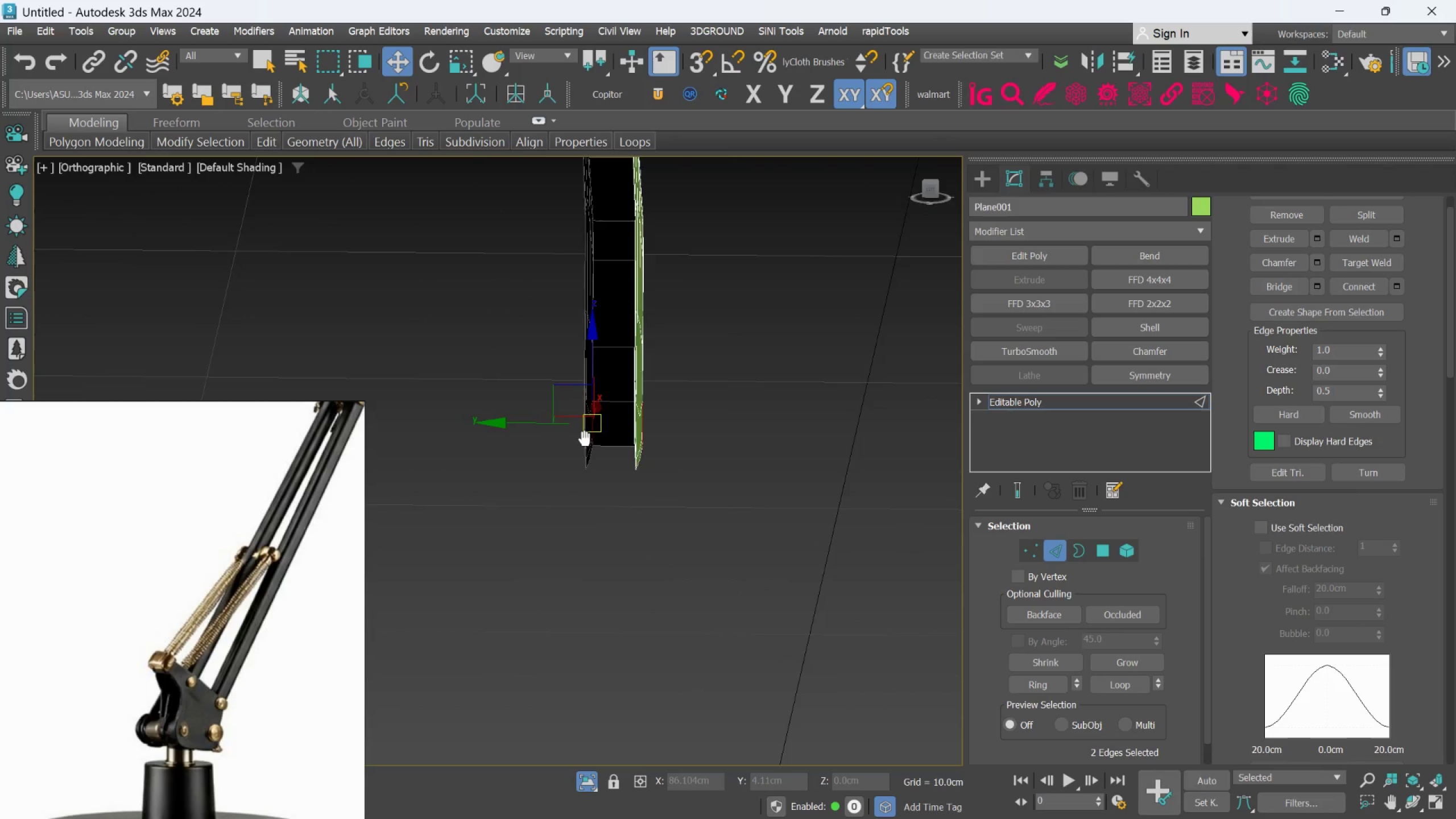 
hold_key(key=AltLeft, duration=1.53)
 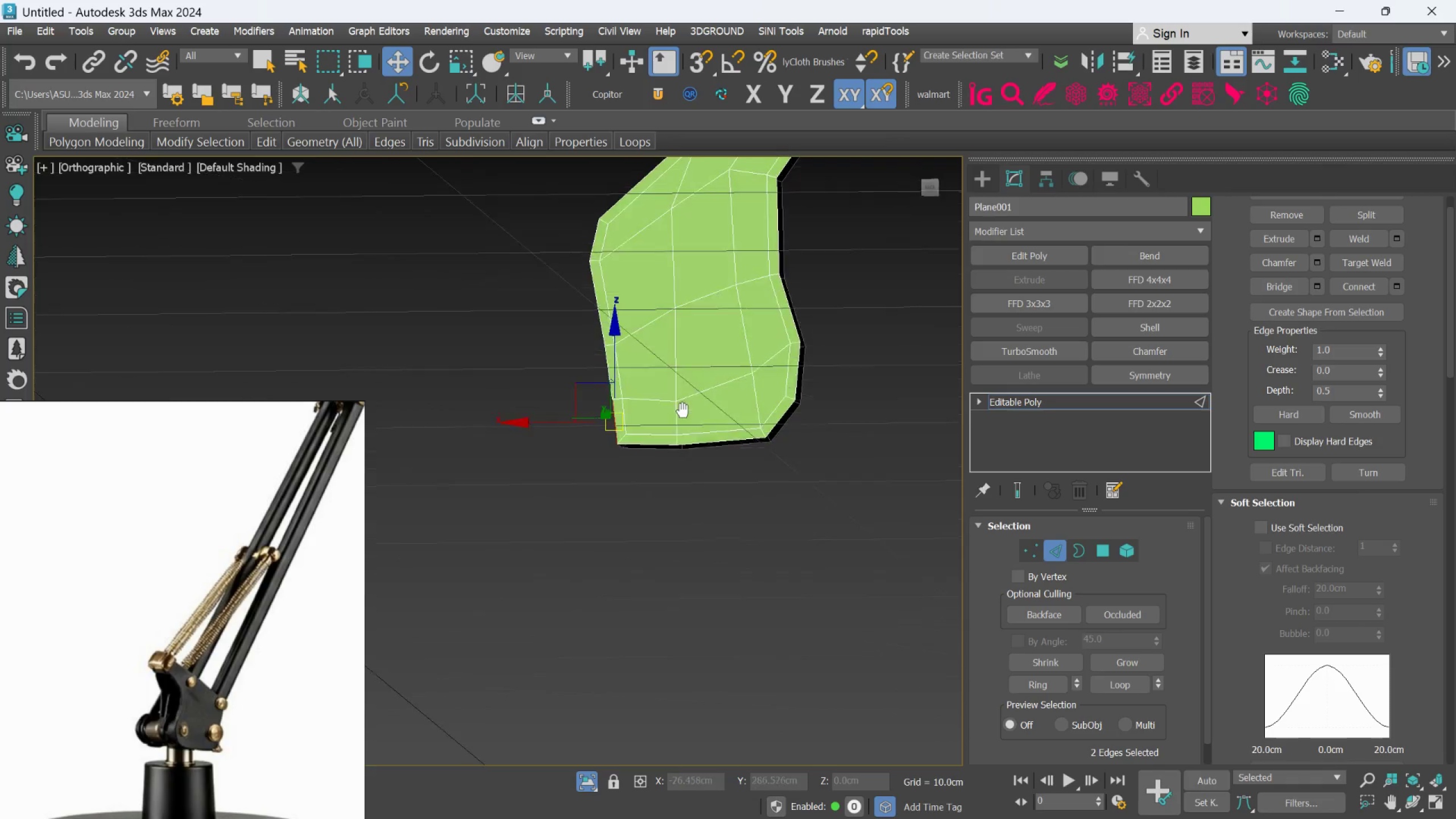 
hold_key(key=AltLeft, duration=1.52)
 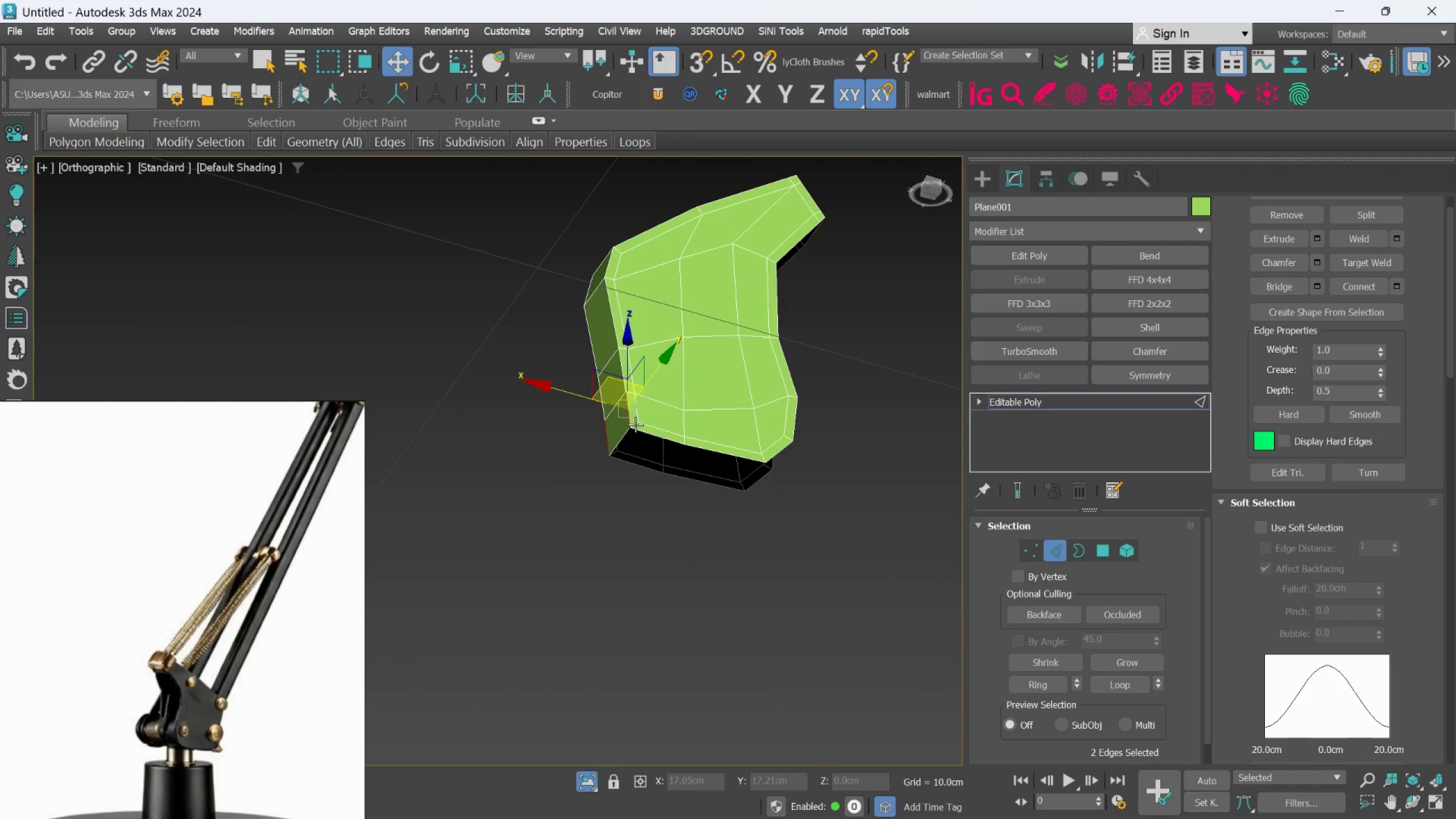 
key(Alt+AltLeft)
 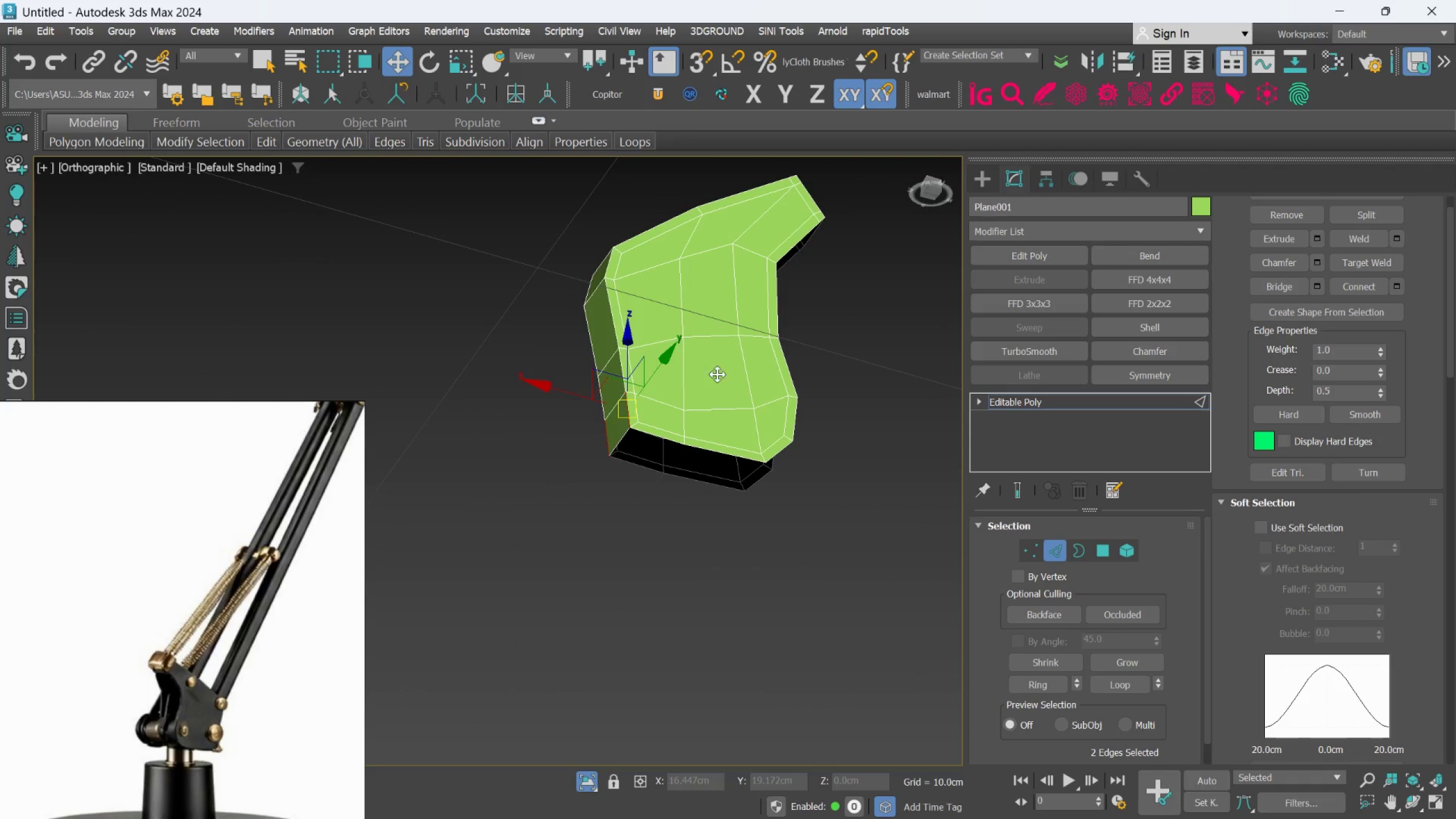 
key(Alt+AltLeft)
 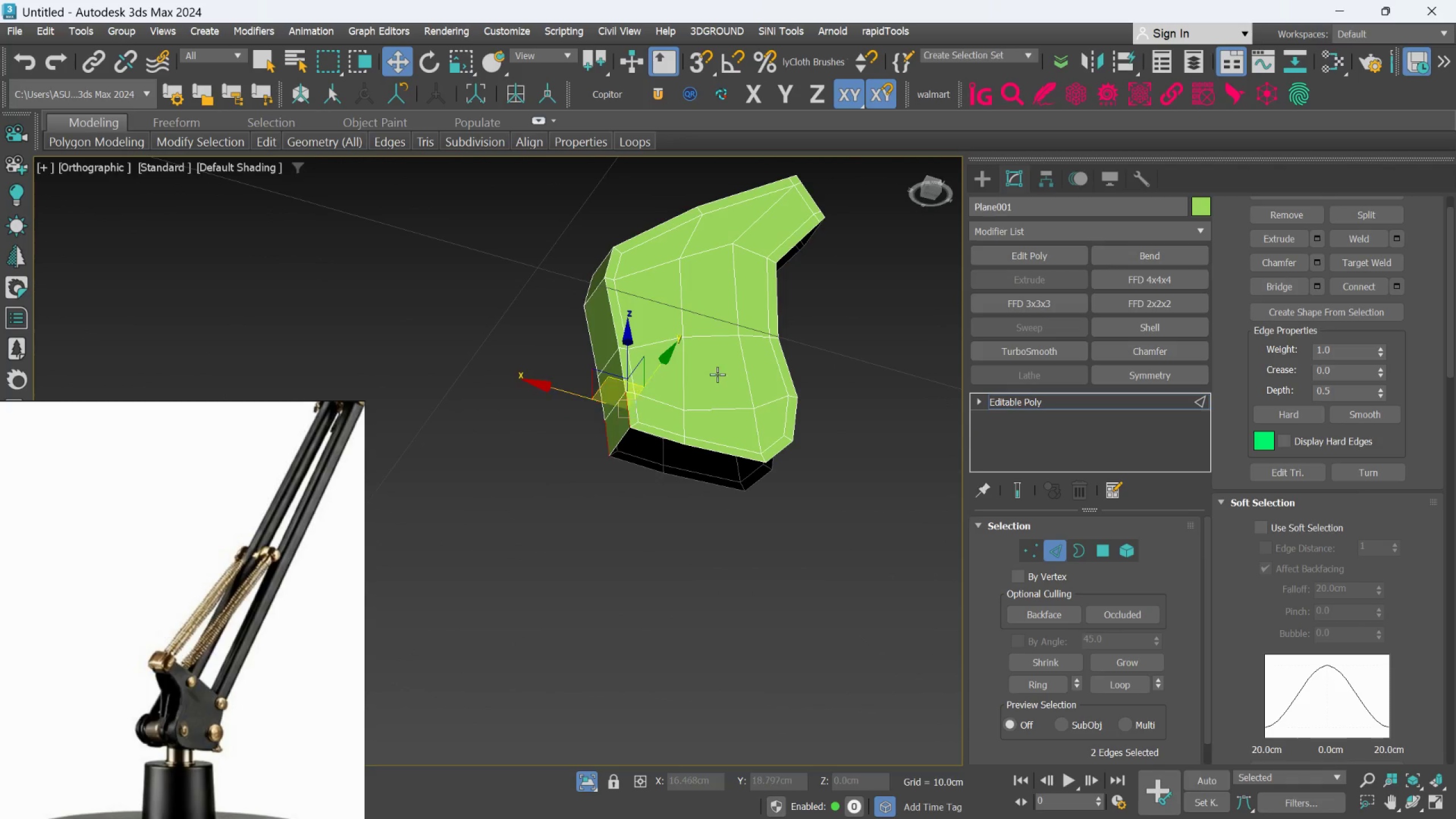 
key(Alt+AltLeft)
 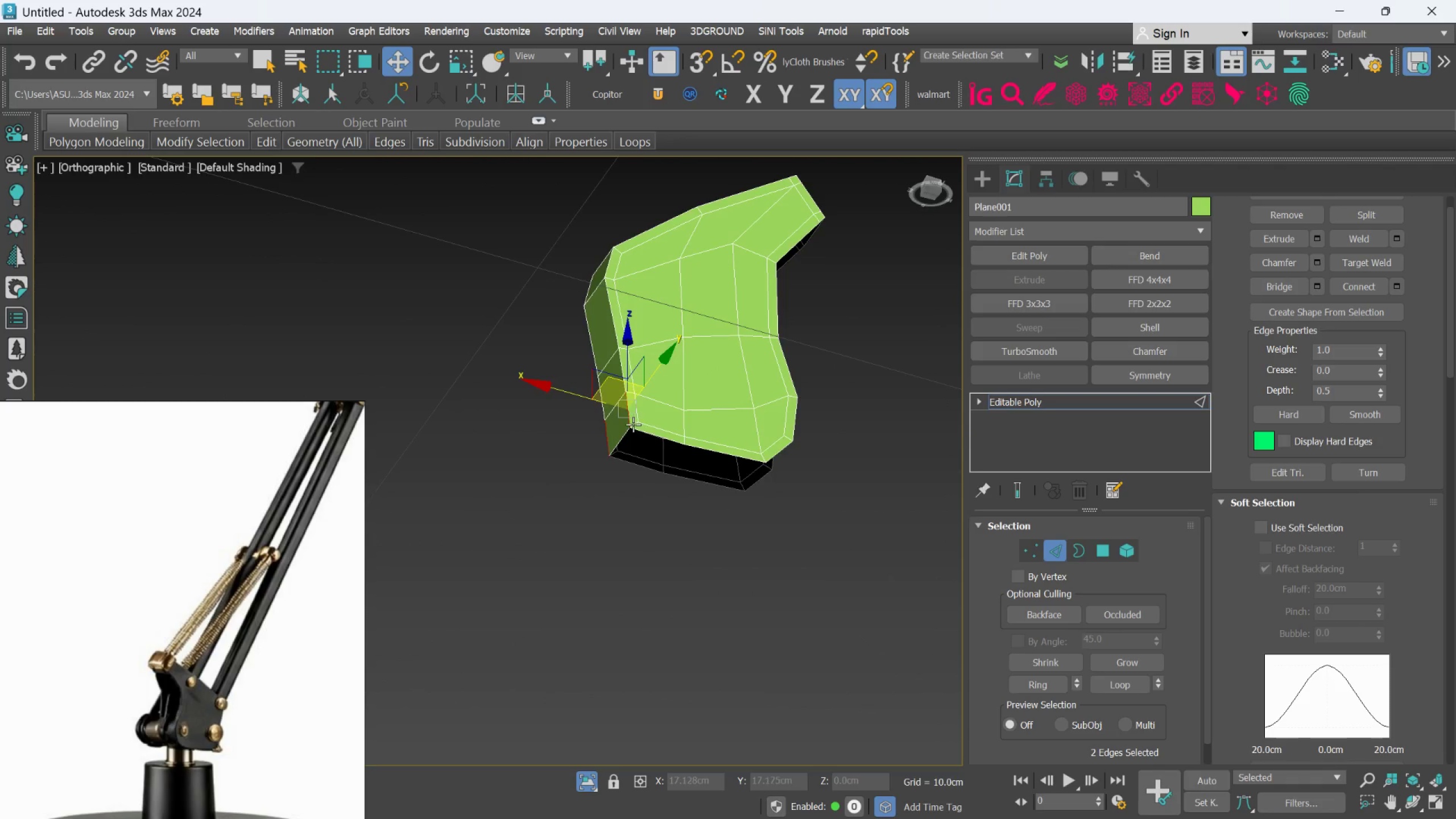 
scroll: coordinate [633, 424], scroll_direction: up, amount: 2.0
 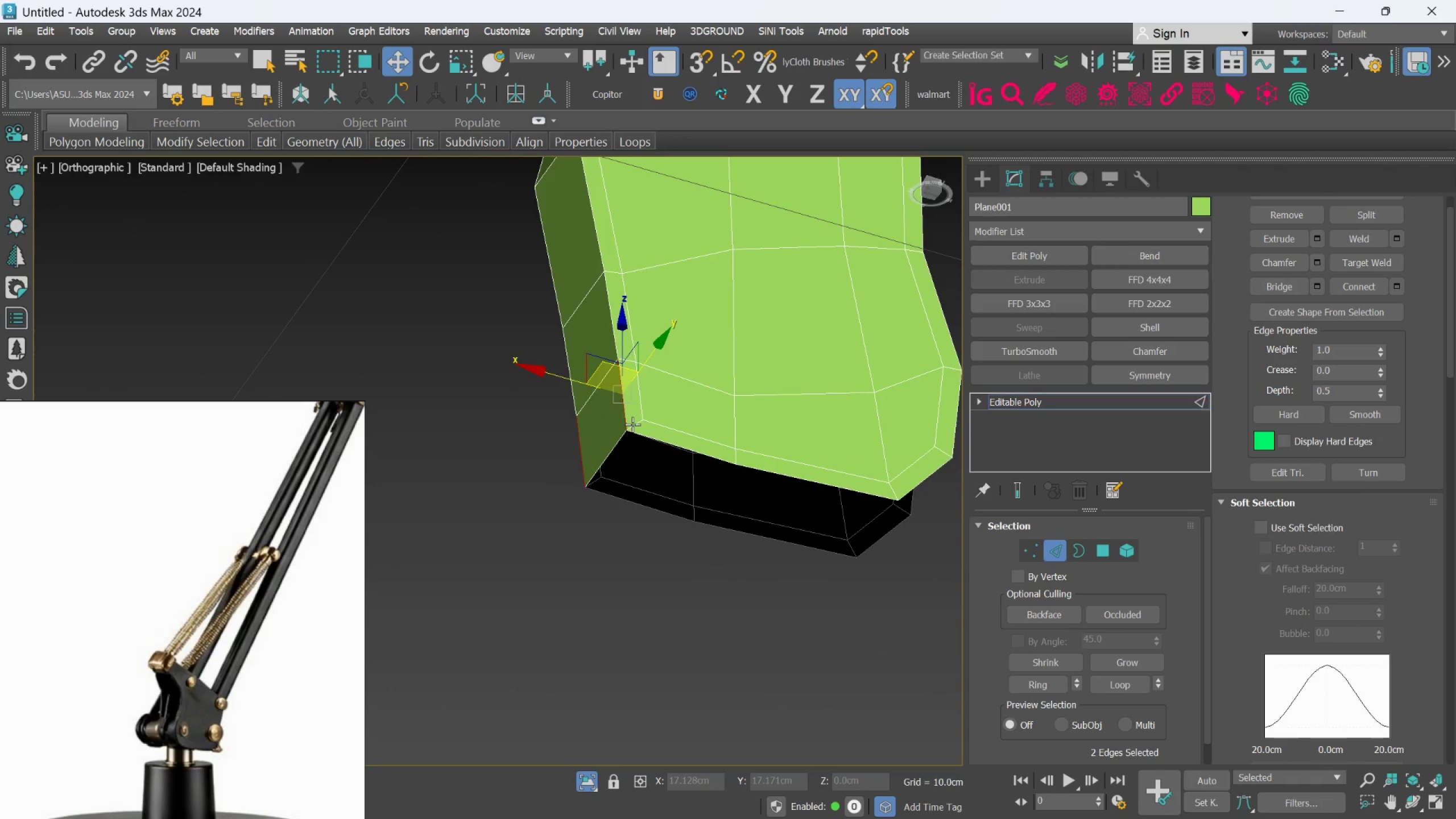 
hold_key(key=AltLeft, duration=1.3)
 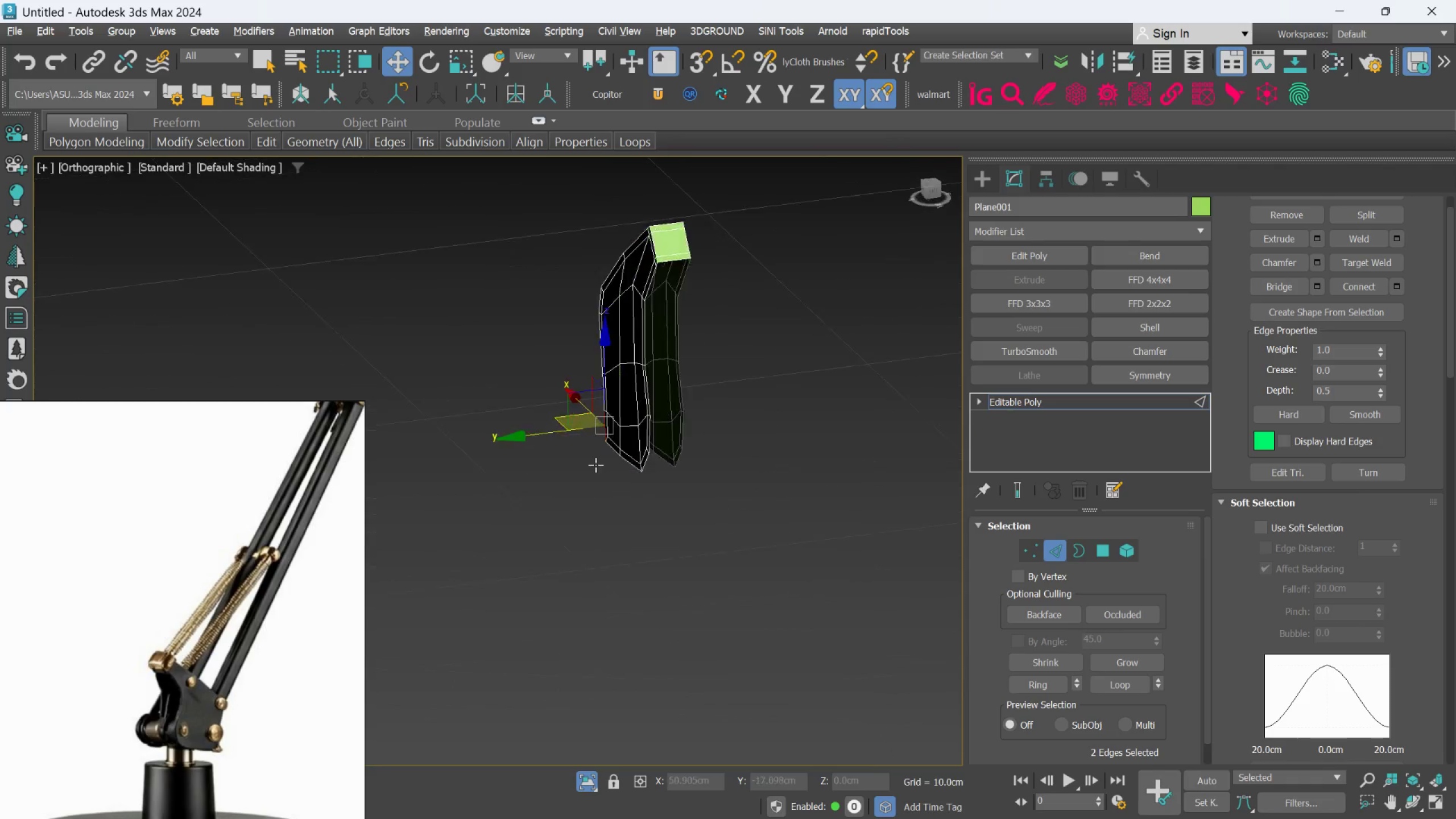 
scroll: coordinate [632, 424], scroll_direction: down, amount: 3.0
 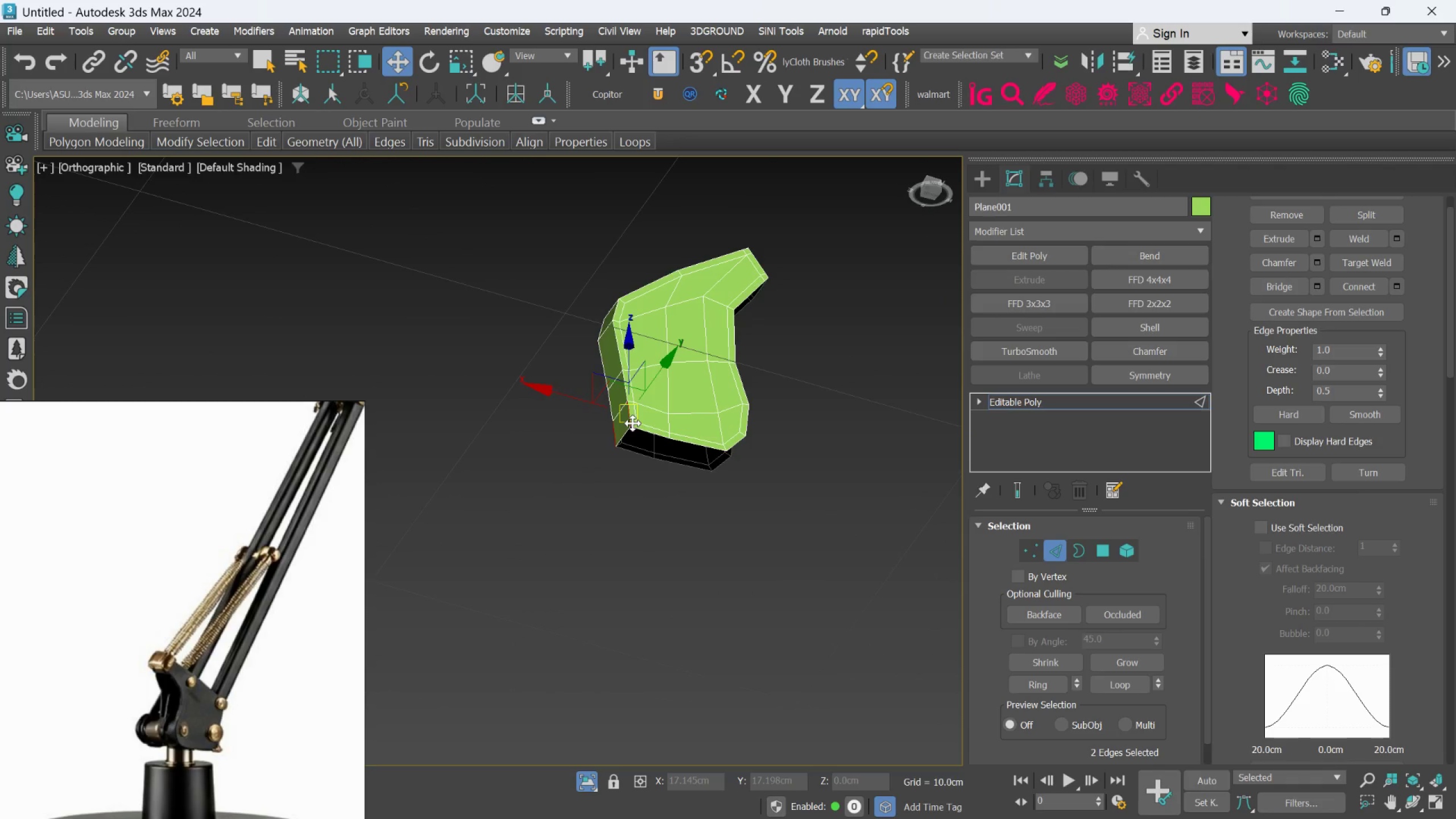 
hold_key(key=AltLeft, duration=0.62)
 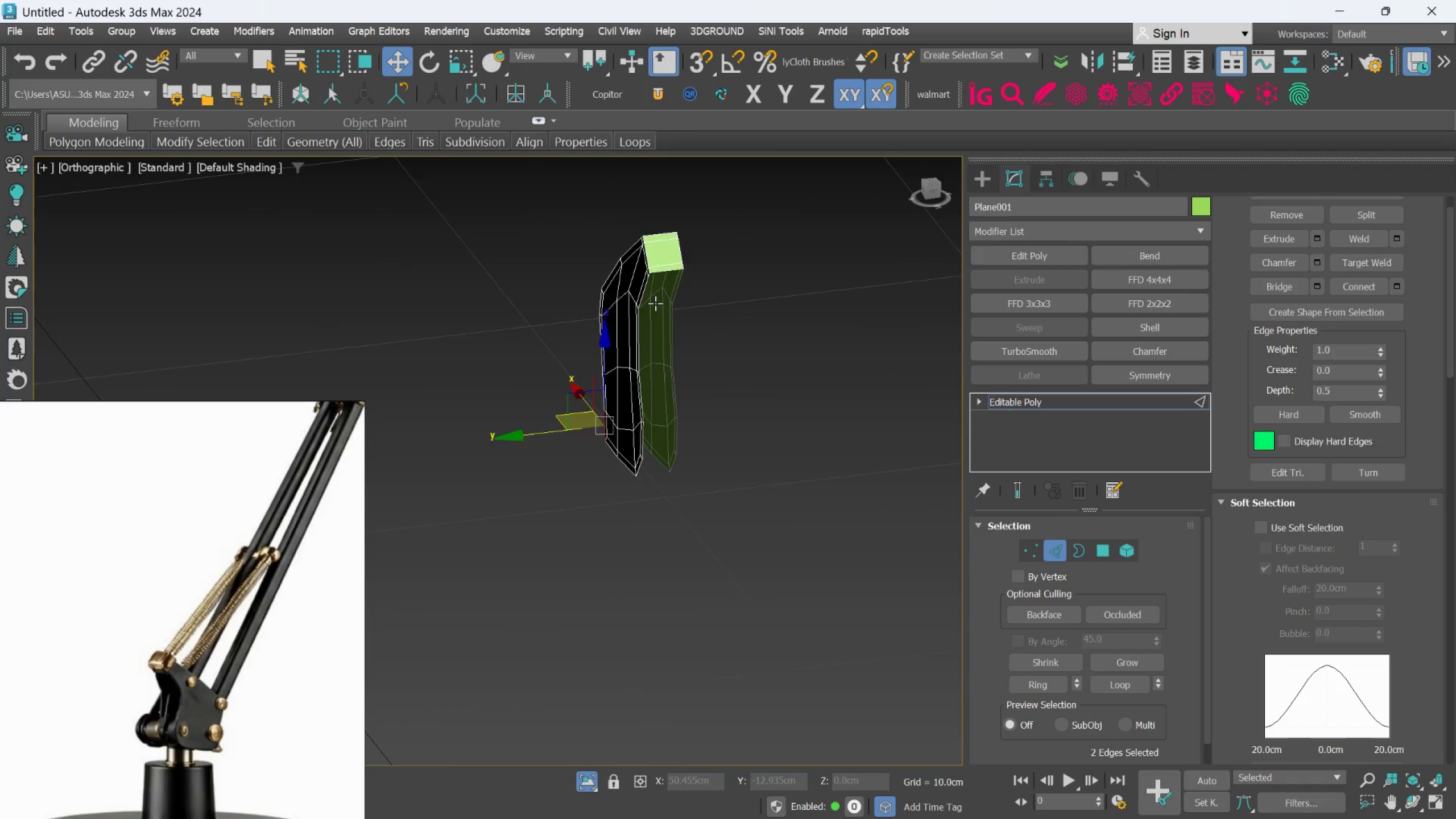 
hold_key(key=AltLeft, duration=0.56)
 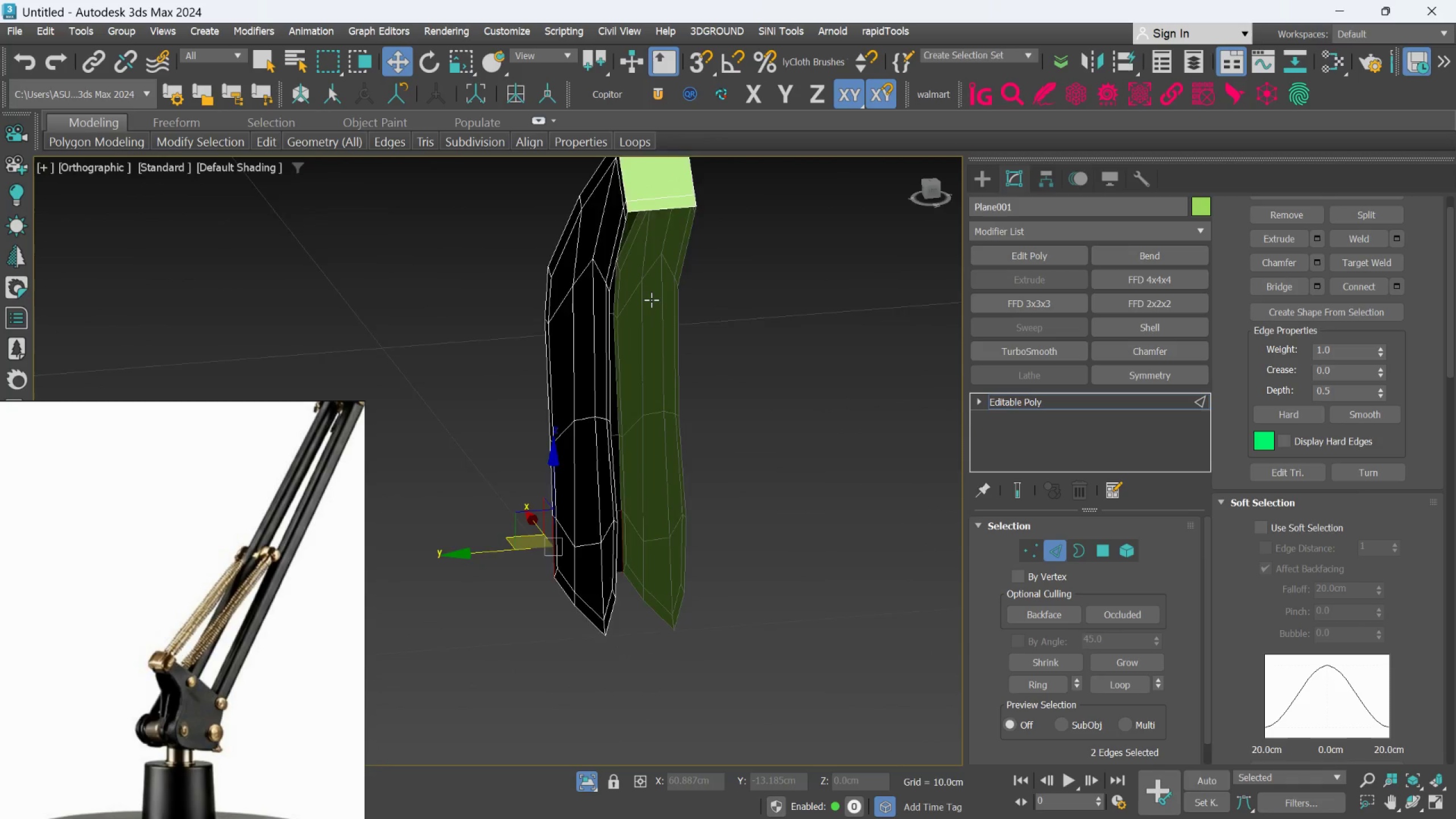 
scroll: coordinate [655, 303], scroll_direction: up, amount: 2.0
 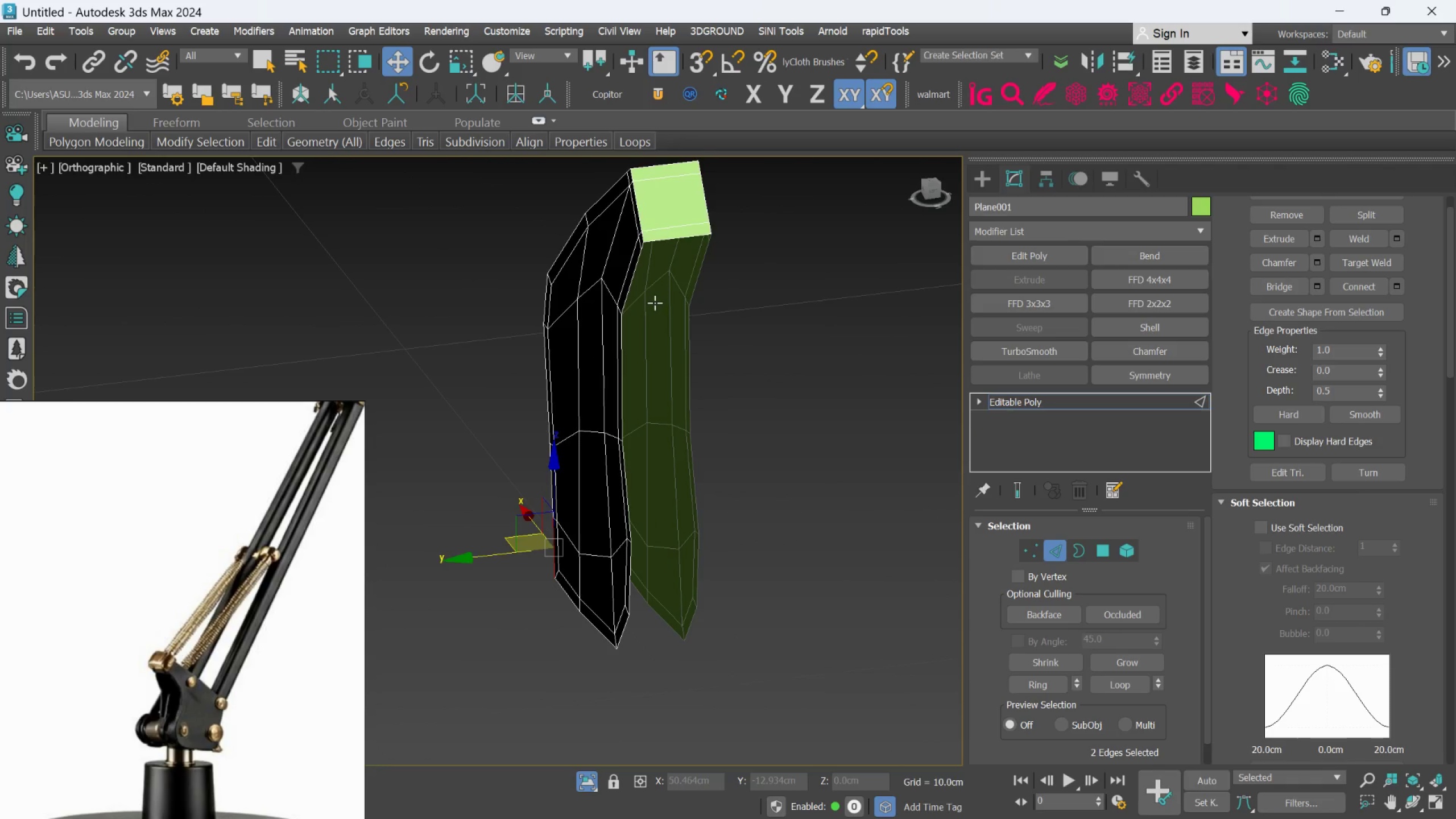 
hold_key(key=AltLeft, duration=0.59)
 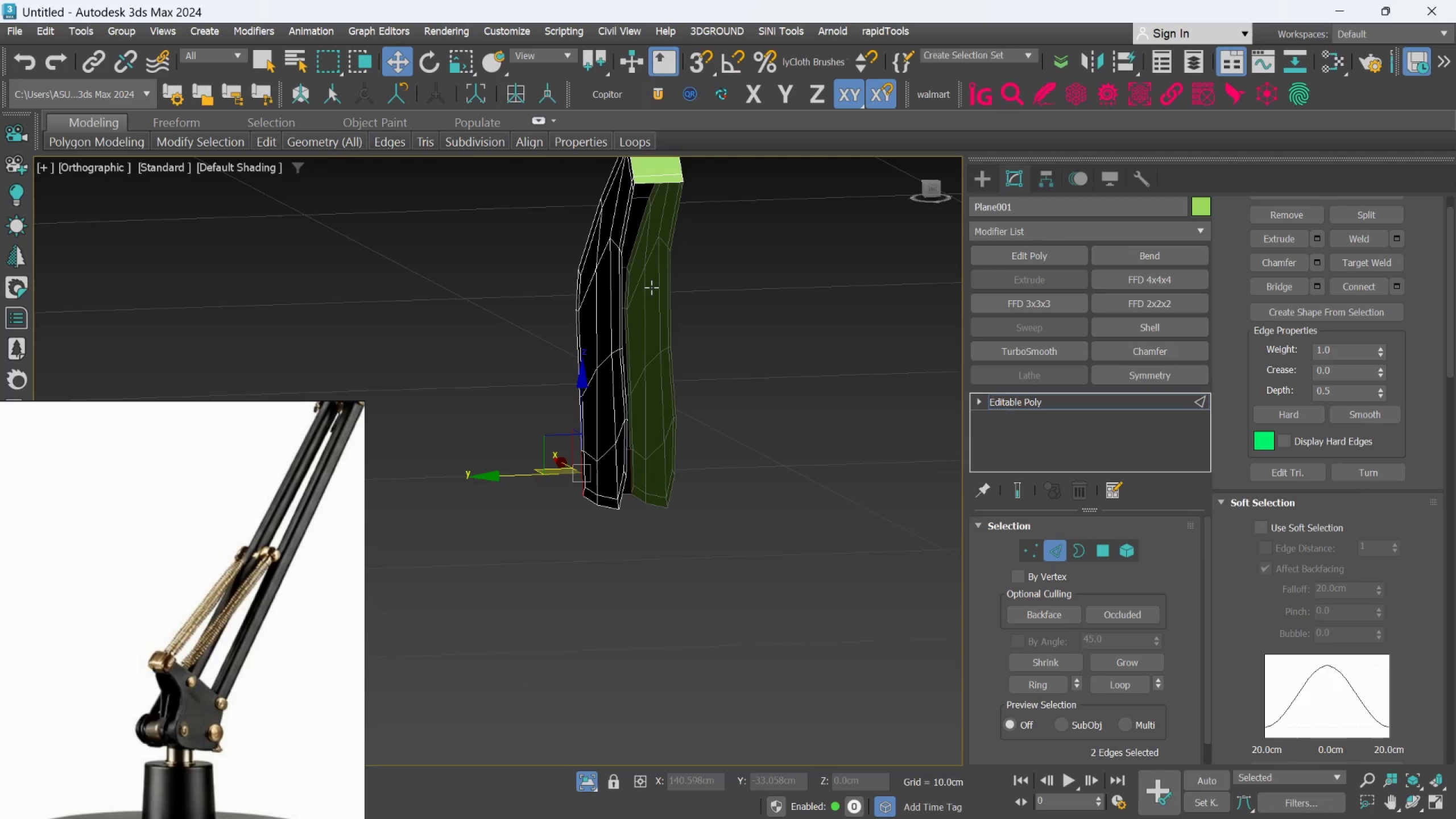 
scroll: coordinate [651, 300], scroll_direction: down, amount: 1.0
 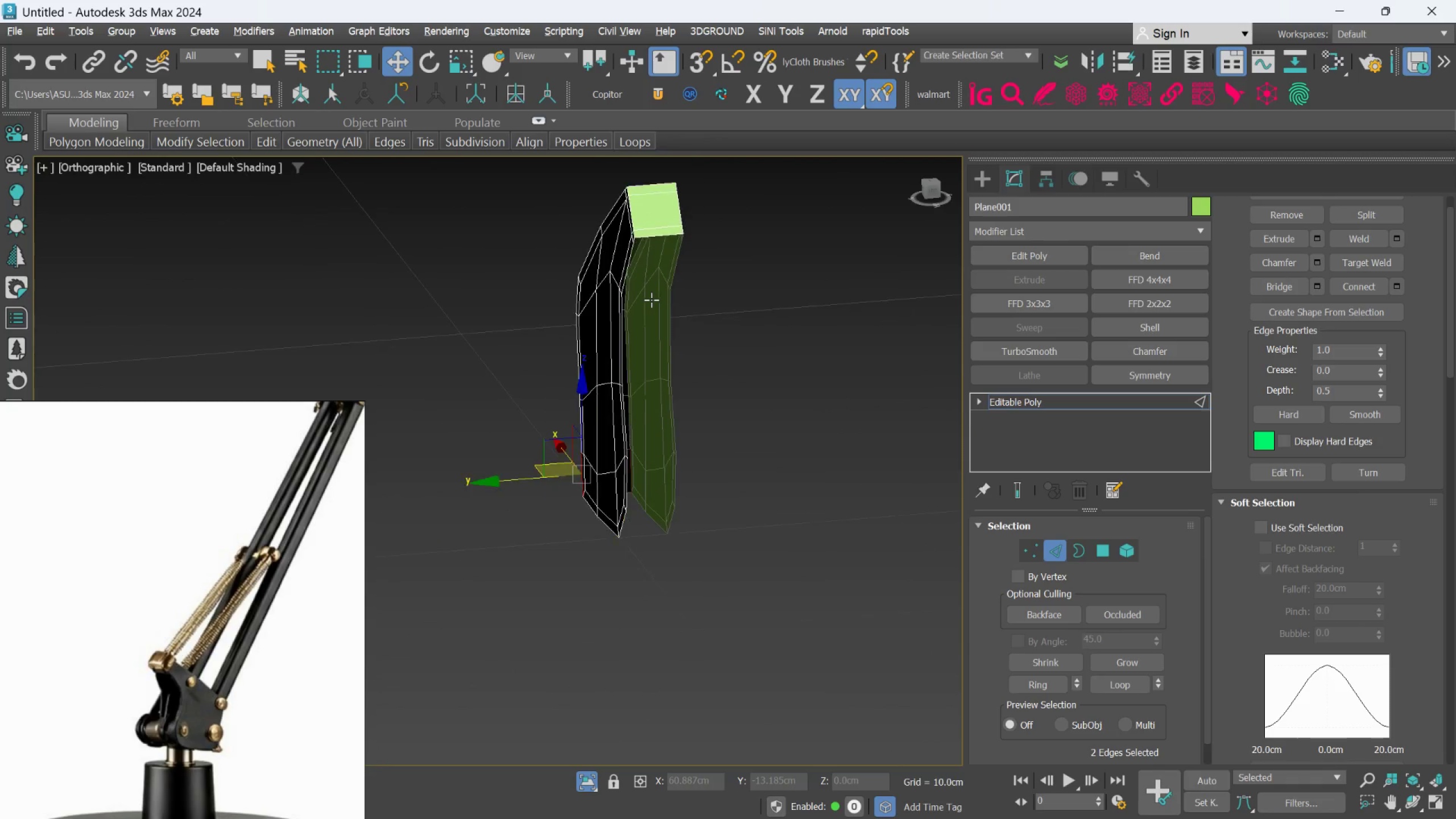 
hold_key(key=AltLeft, duration=0.64)
 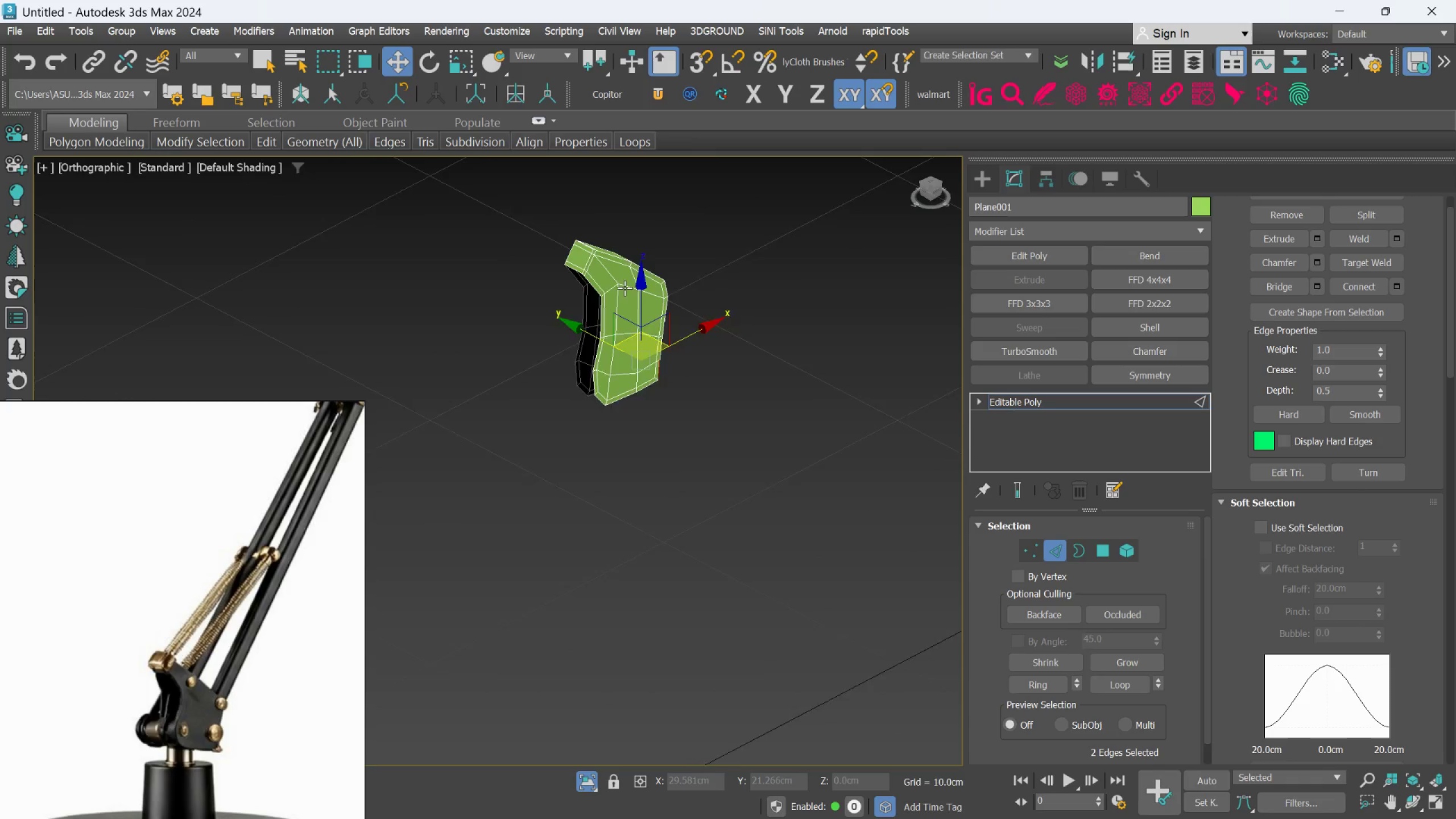 
scroll: coordinate [693, 259], scroll_direction: down, amount: 2.0
 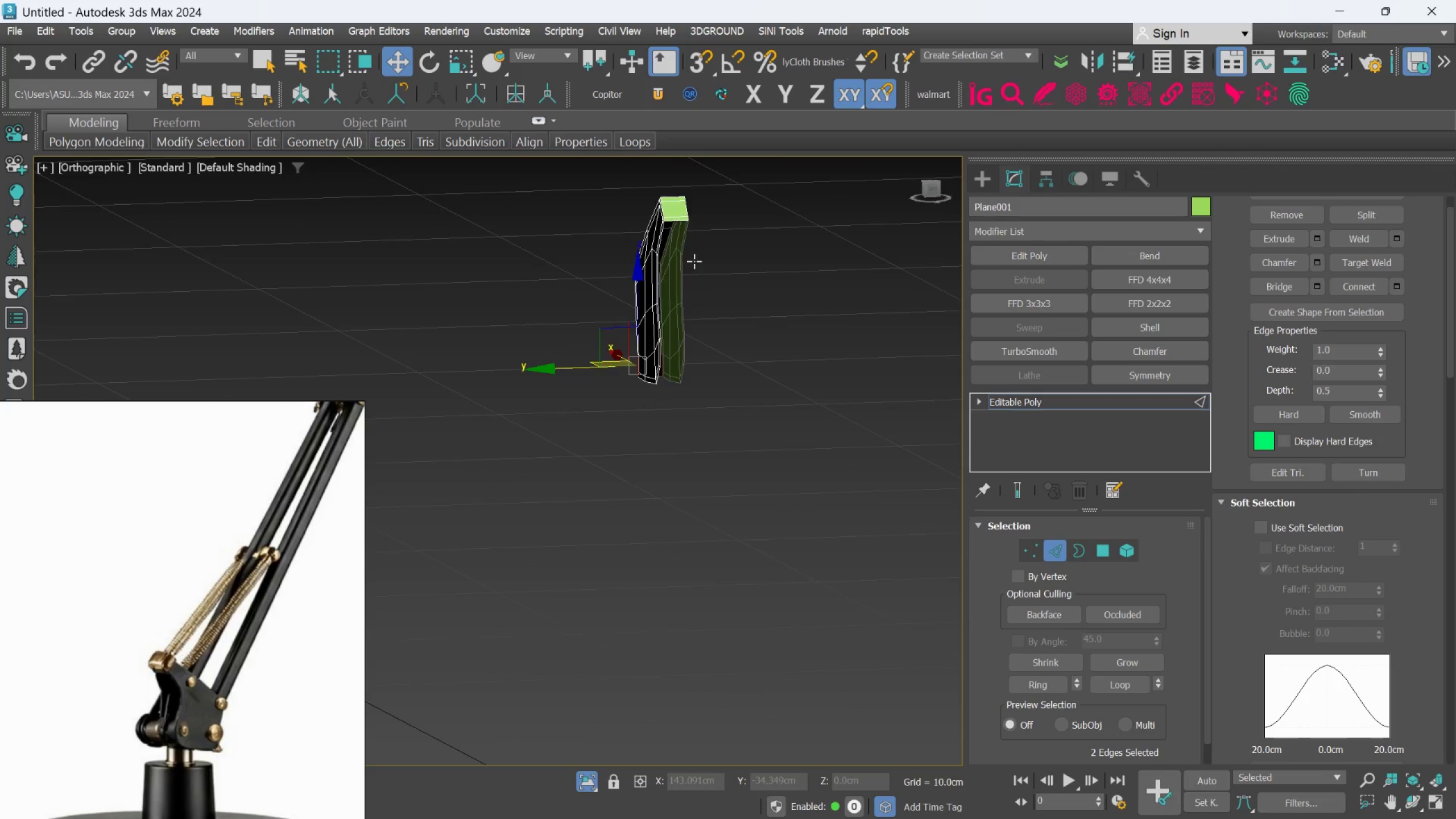 
hold_key(key=AltLeft, duration=1.5)
 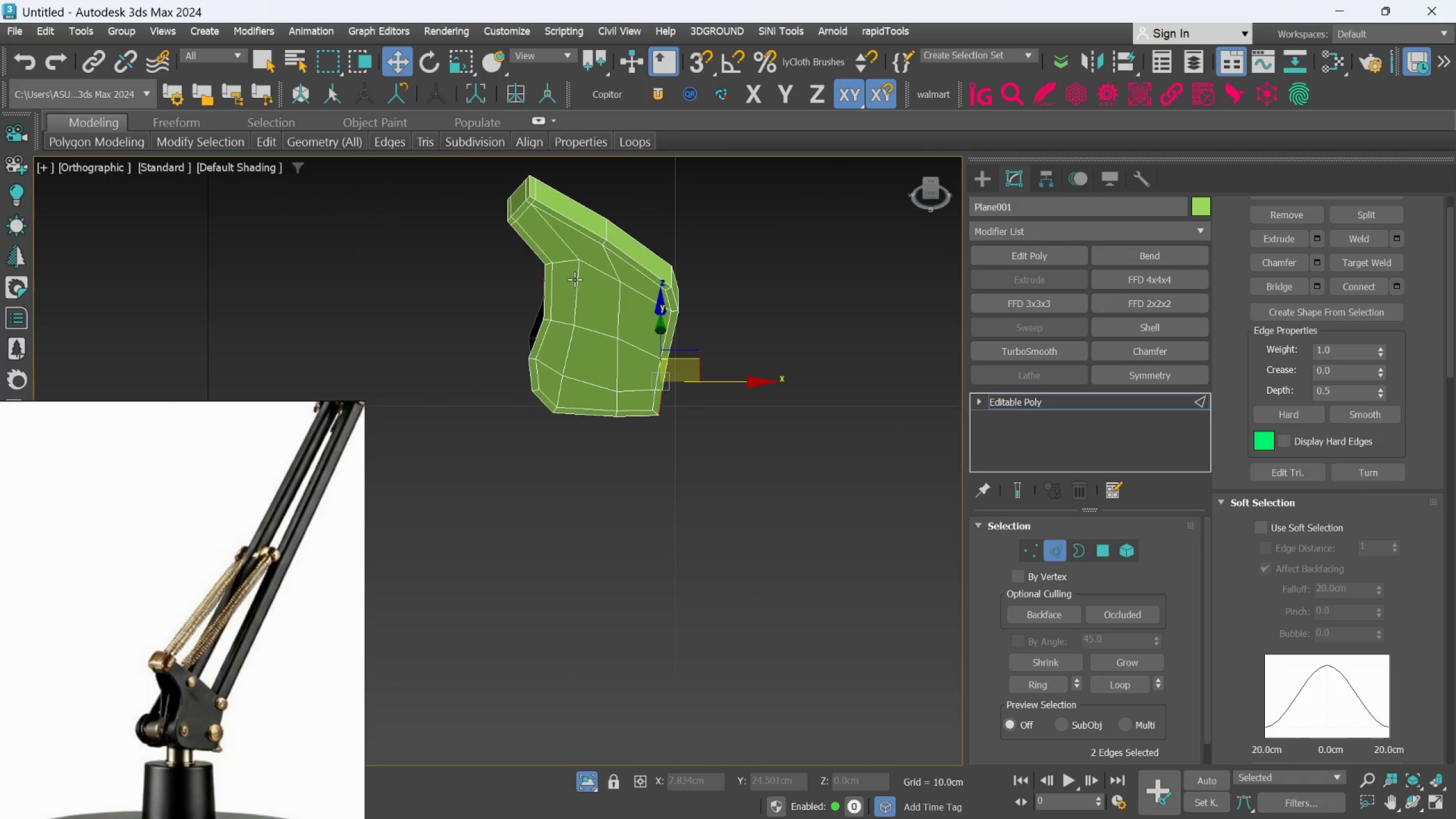 
scroll: coordinate [624, 288], scroll_direction: up, amount: 1.0
 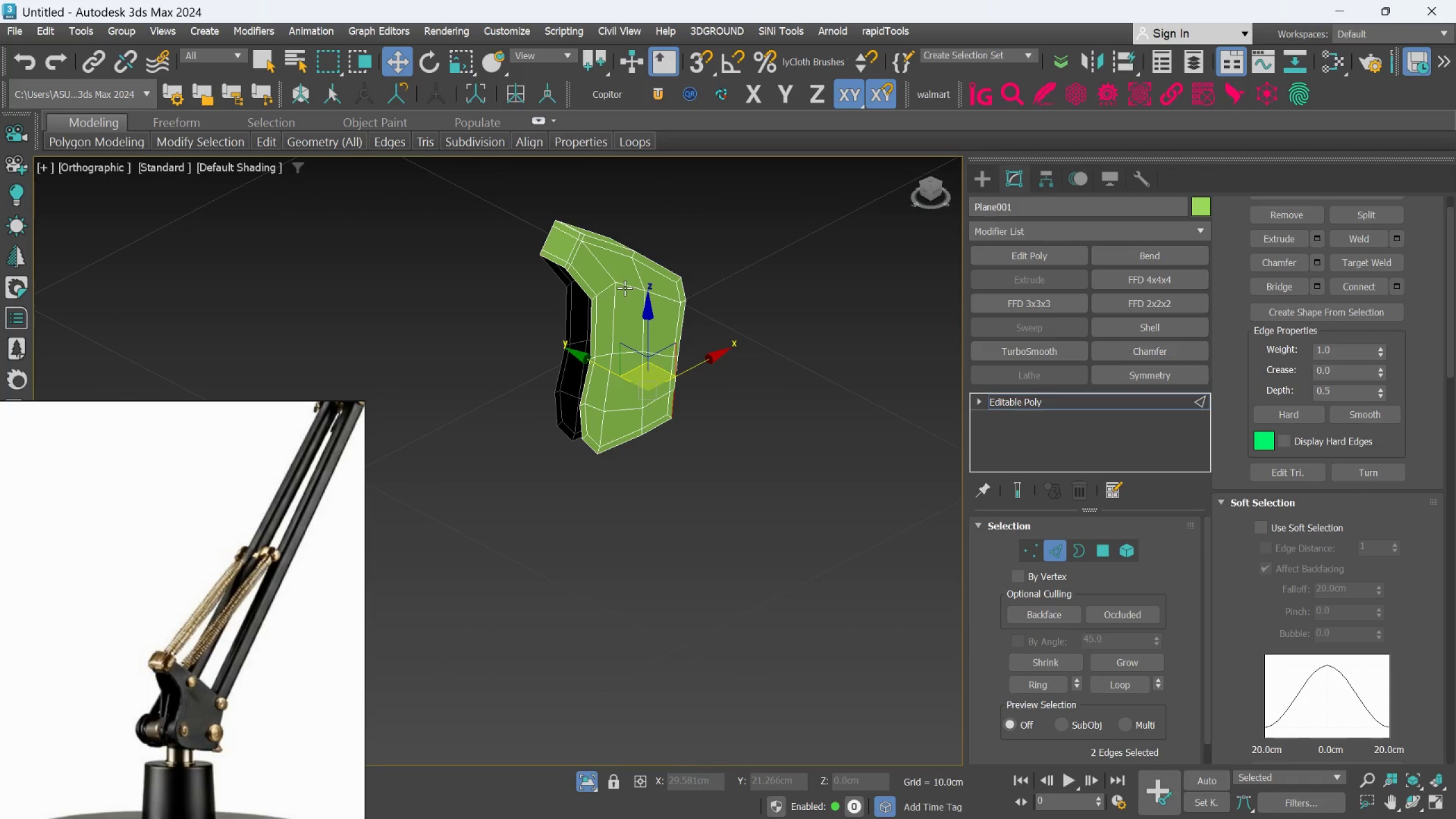 
hold_key(key=AltLeft, duration=0.45)
 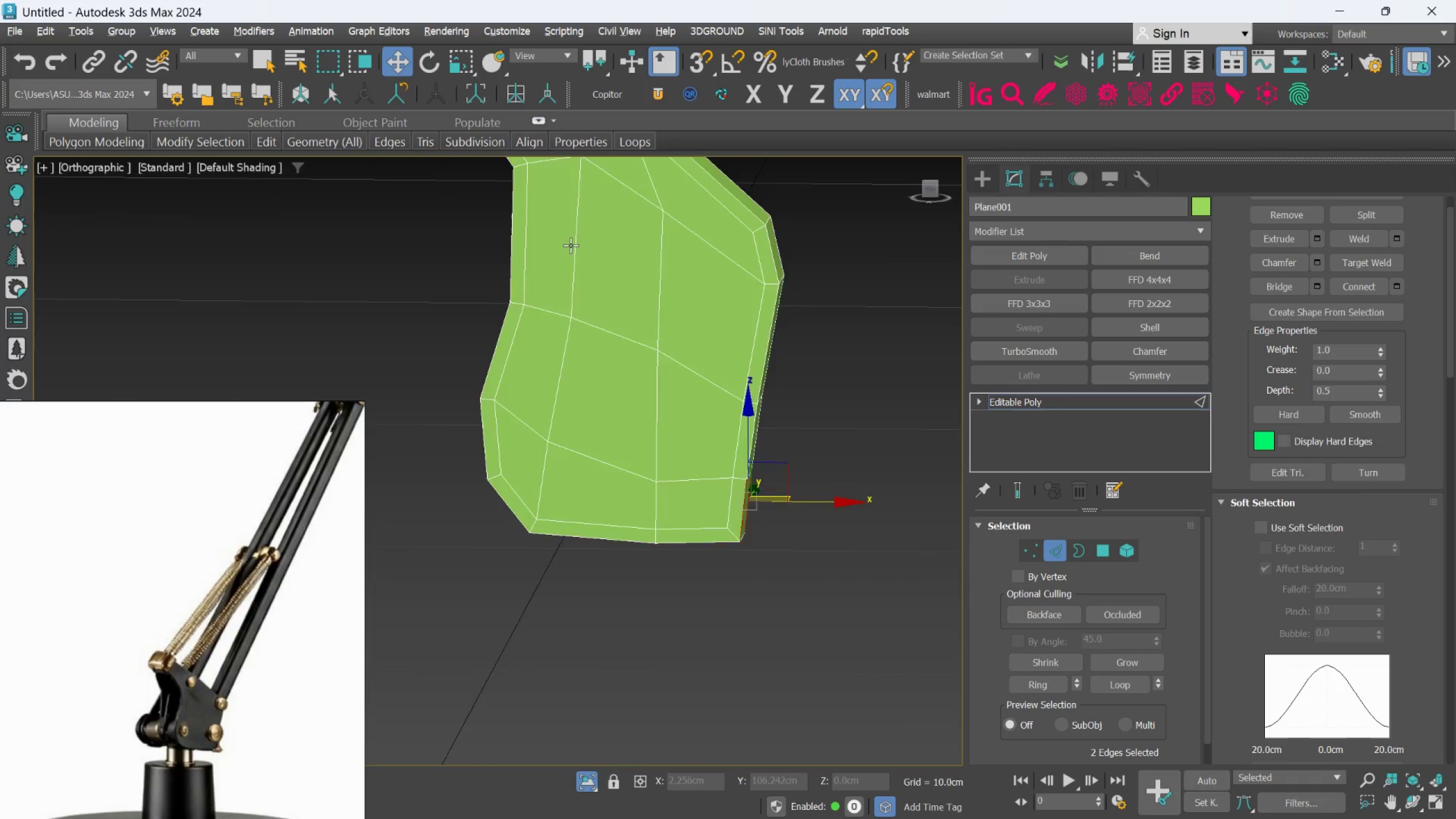 
hold_key(key=AltLeft, duration=1.5)
scroll: coordinate [575, 279], scroll_direction: up, amount: 2.0
 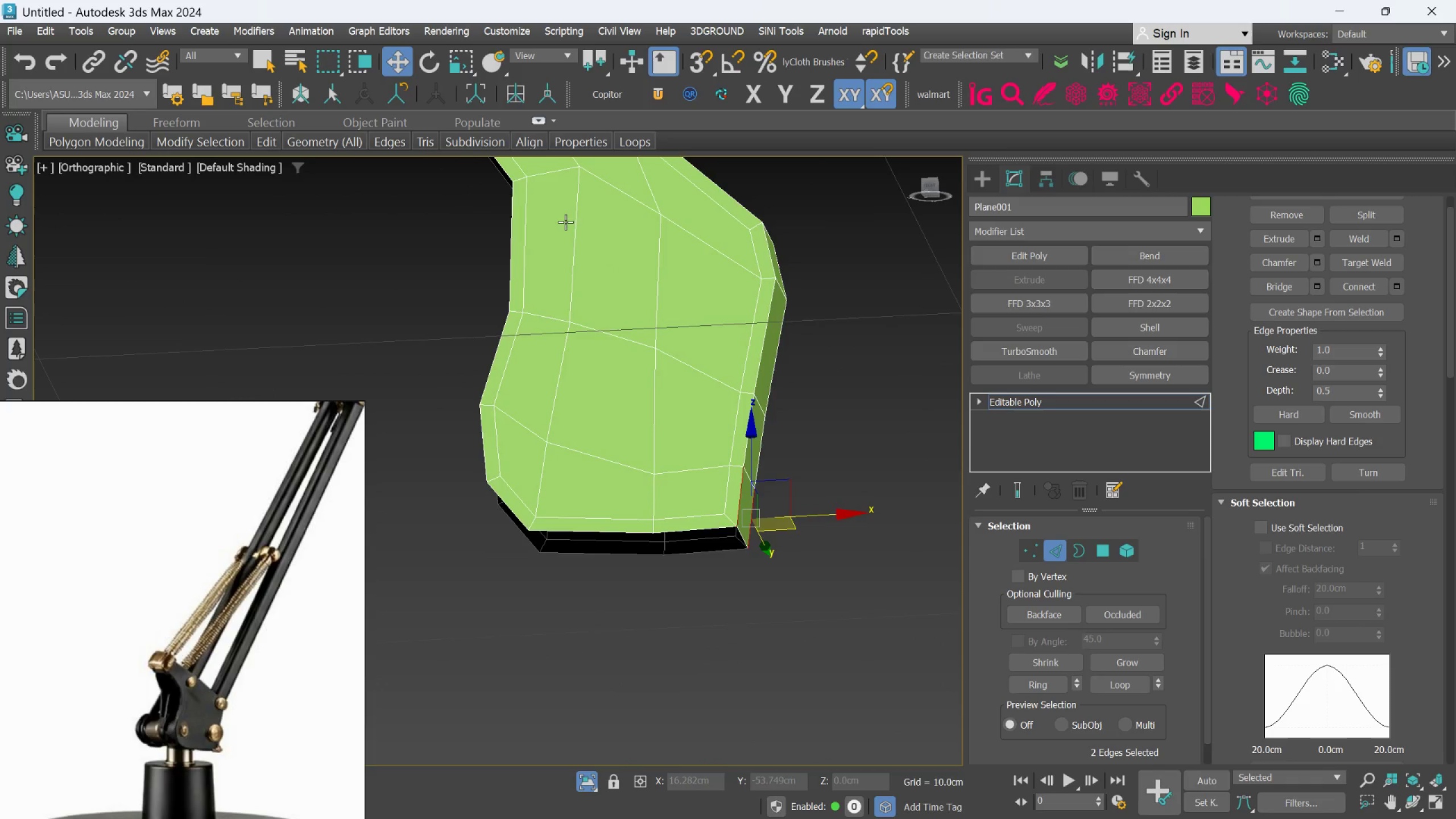 
hold_key(key=AltLeft, duration=0.97)
 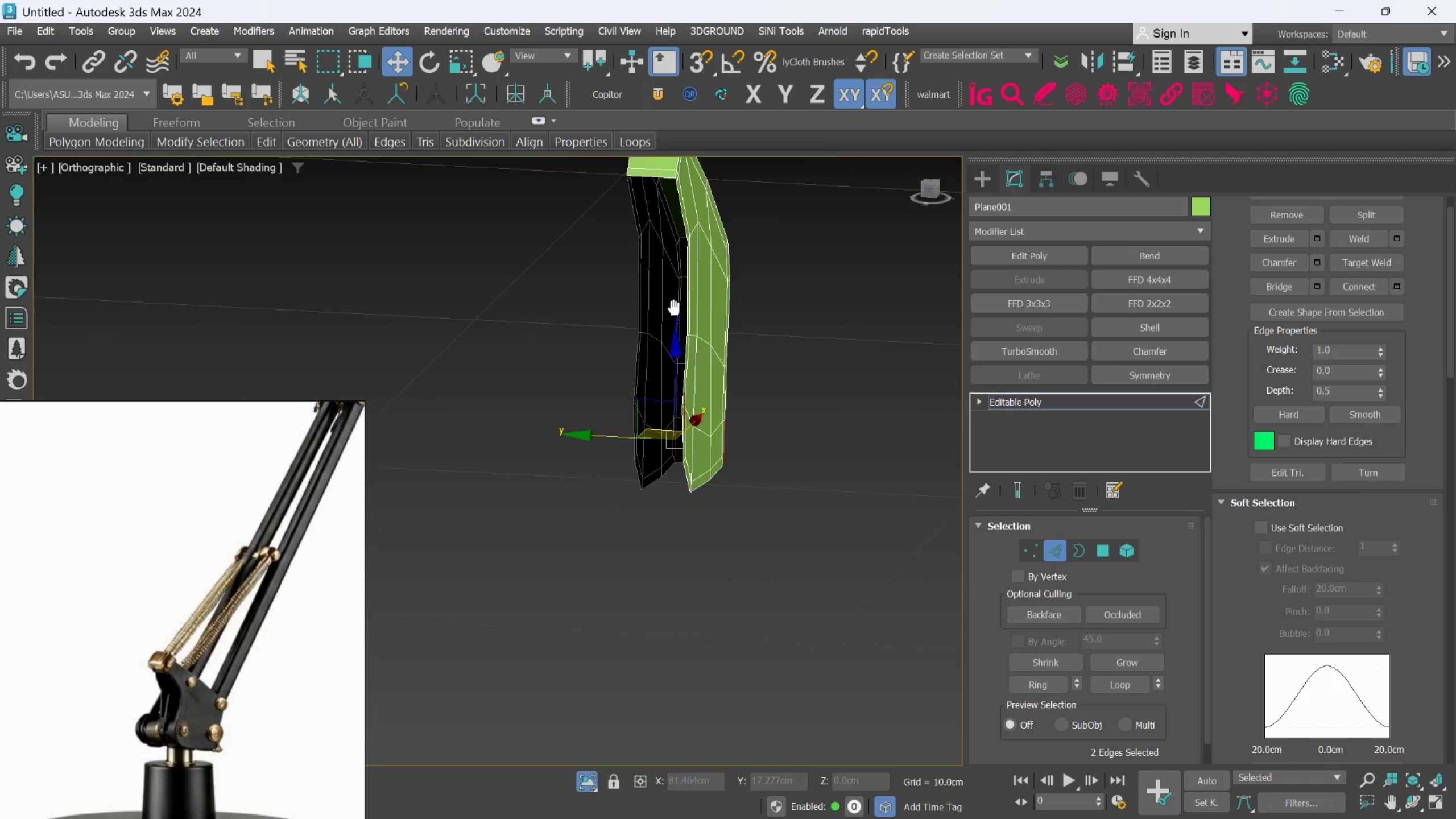 
scroll: coordinate [573, 253], scroll_direction: down, amount: 1.0
 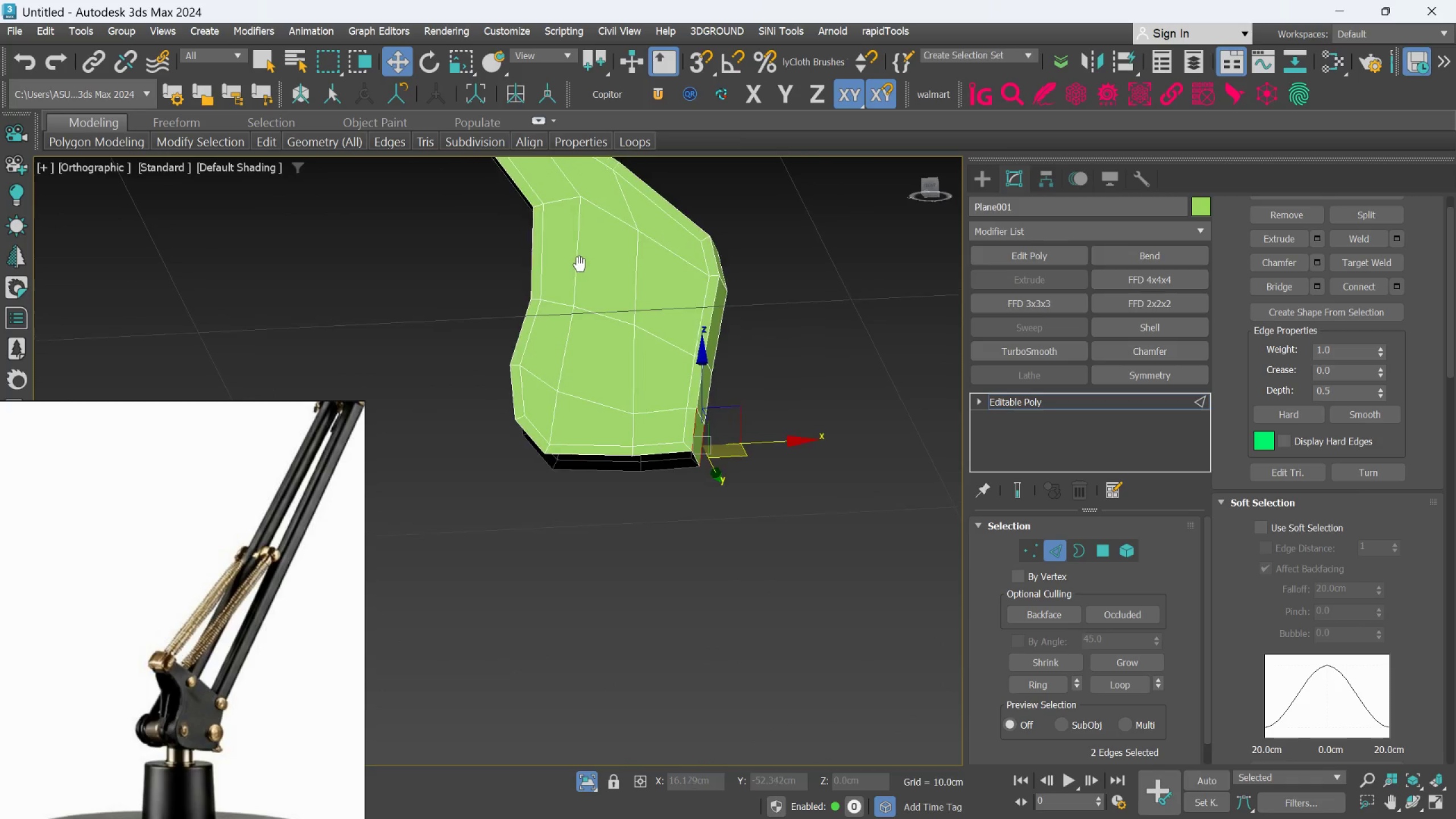 
hold_key(key=AltLeft, duration=0.66)
 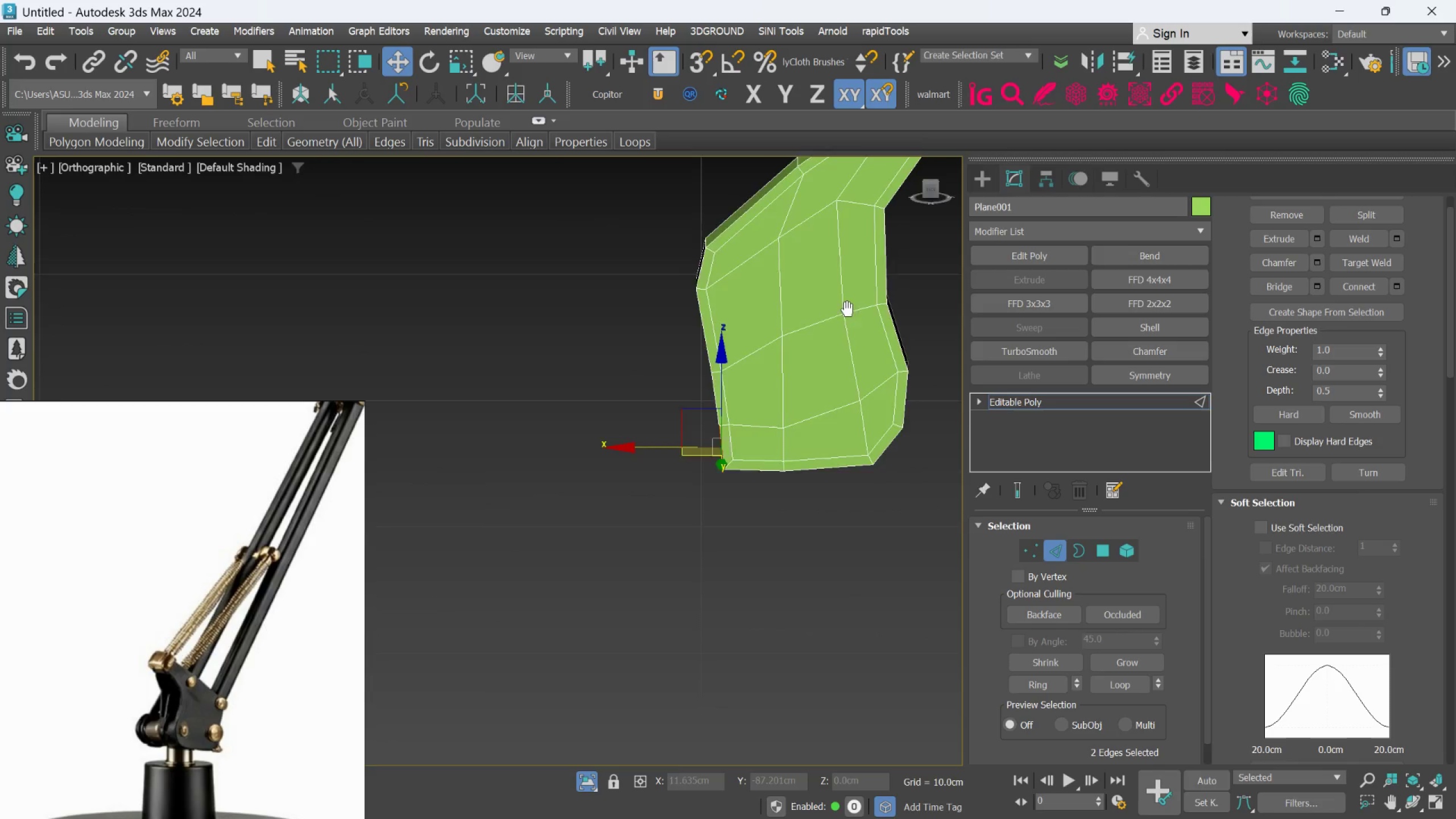 
hold_key(key=AltLeft, duration=1.5)
 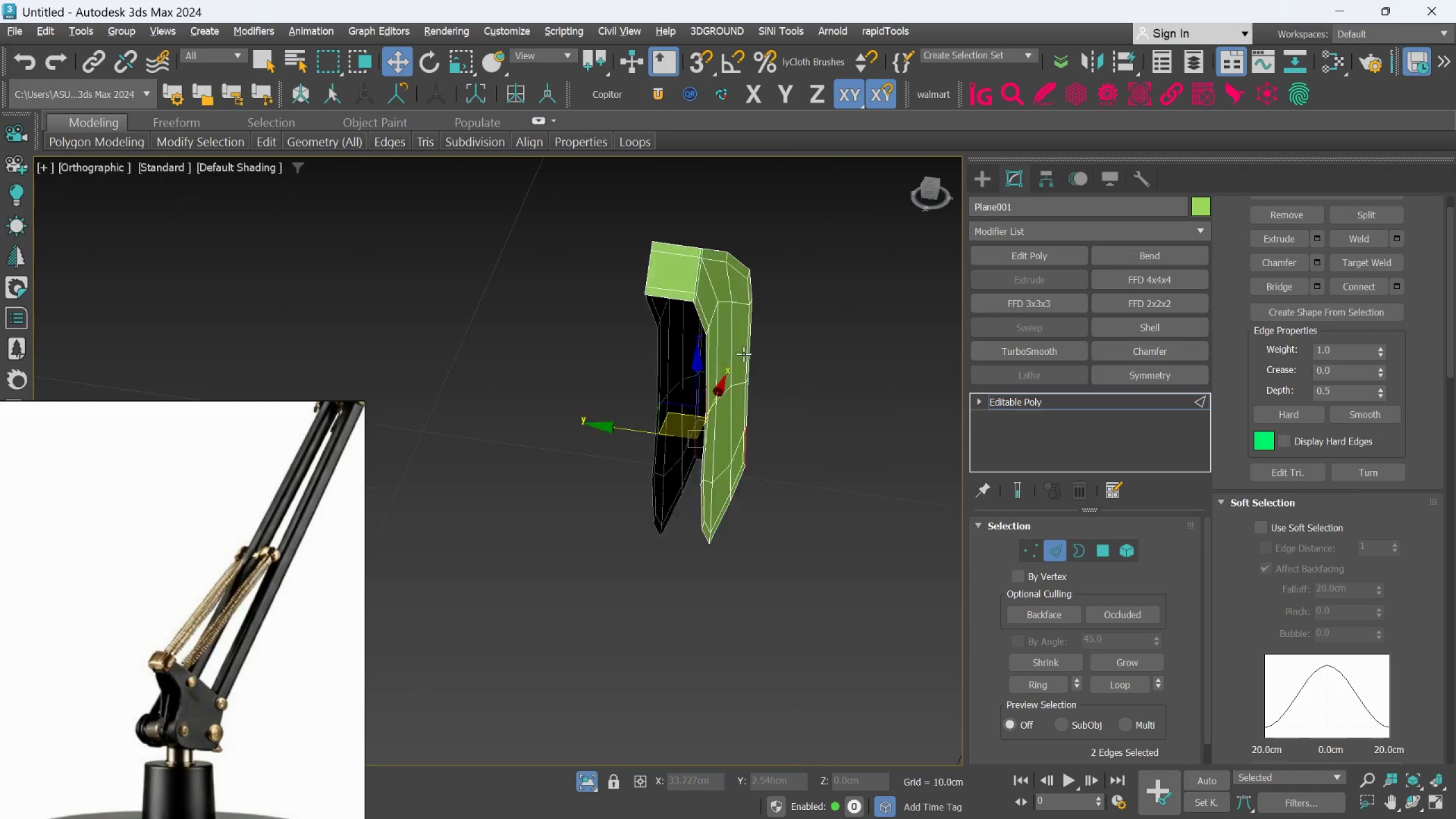 
key(Alt+AltLeft)
 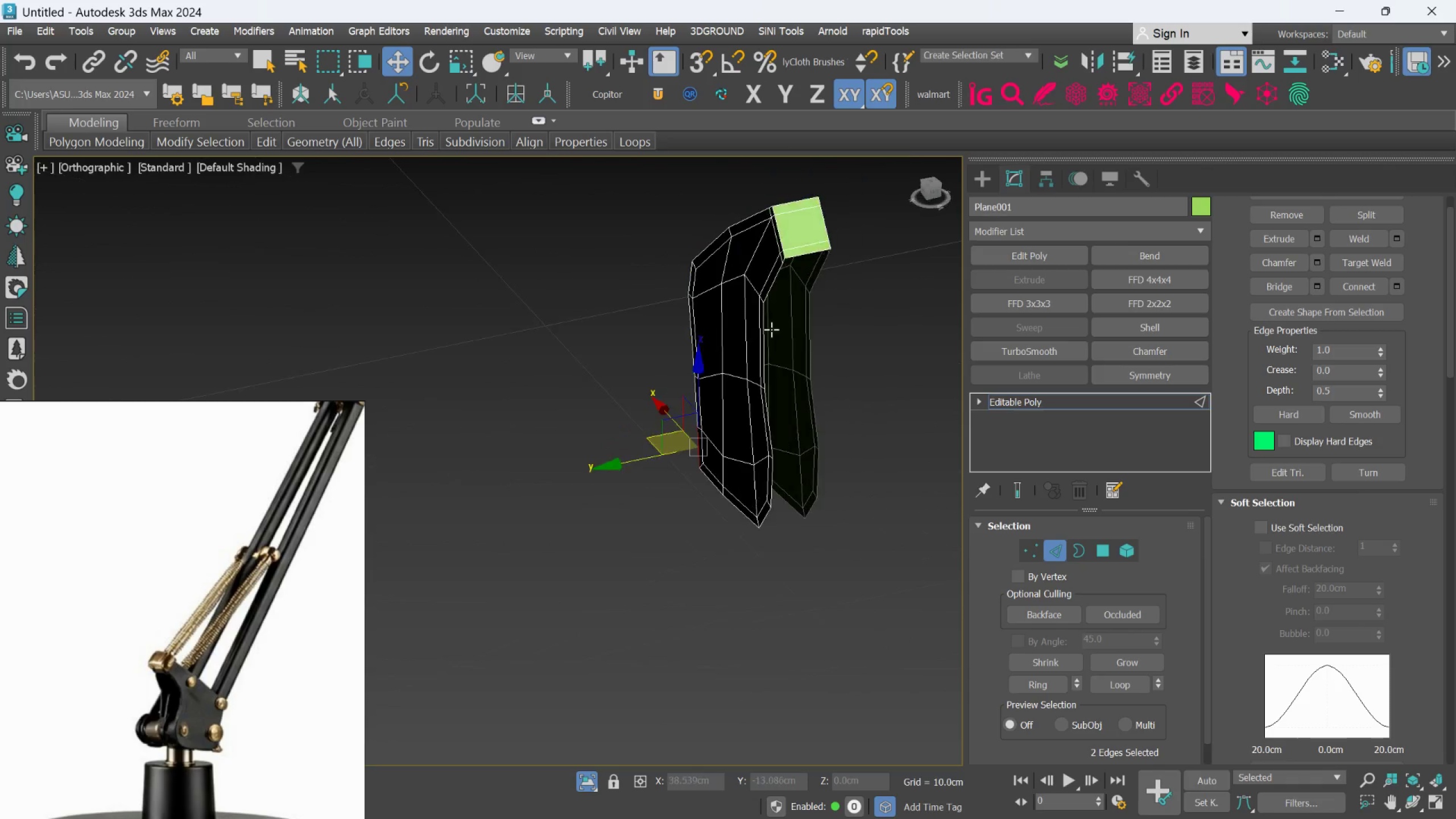 
key(Alt+AltLeft)
 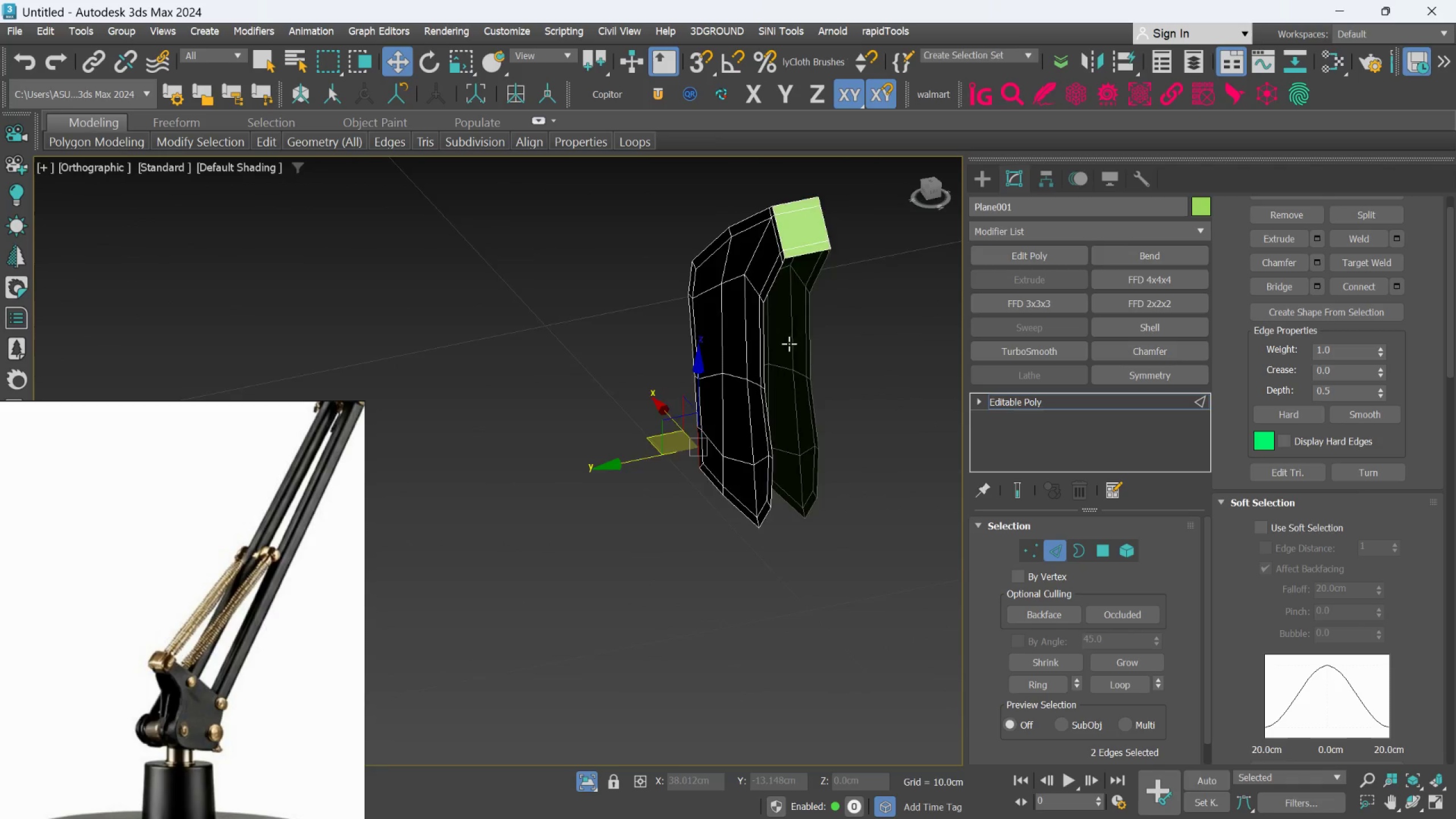 
hold_key(key=AltLeft, duration=0.47)
 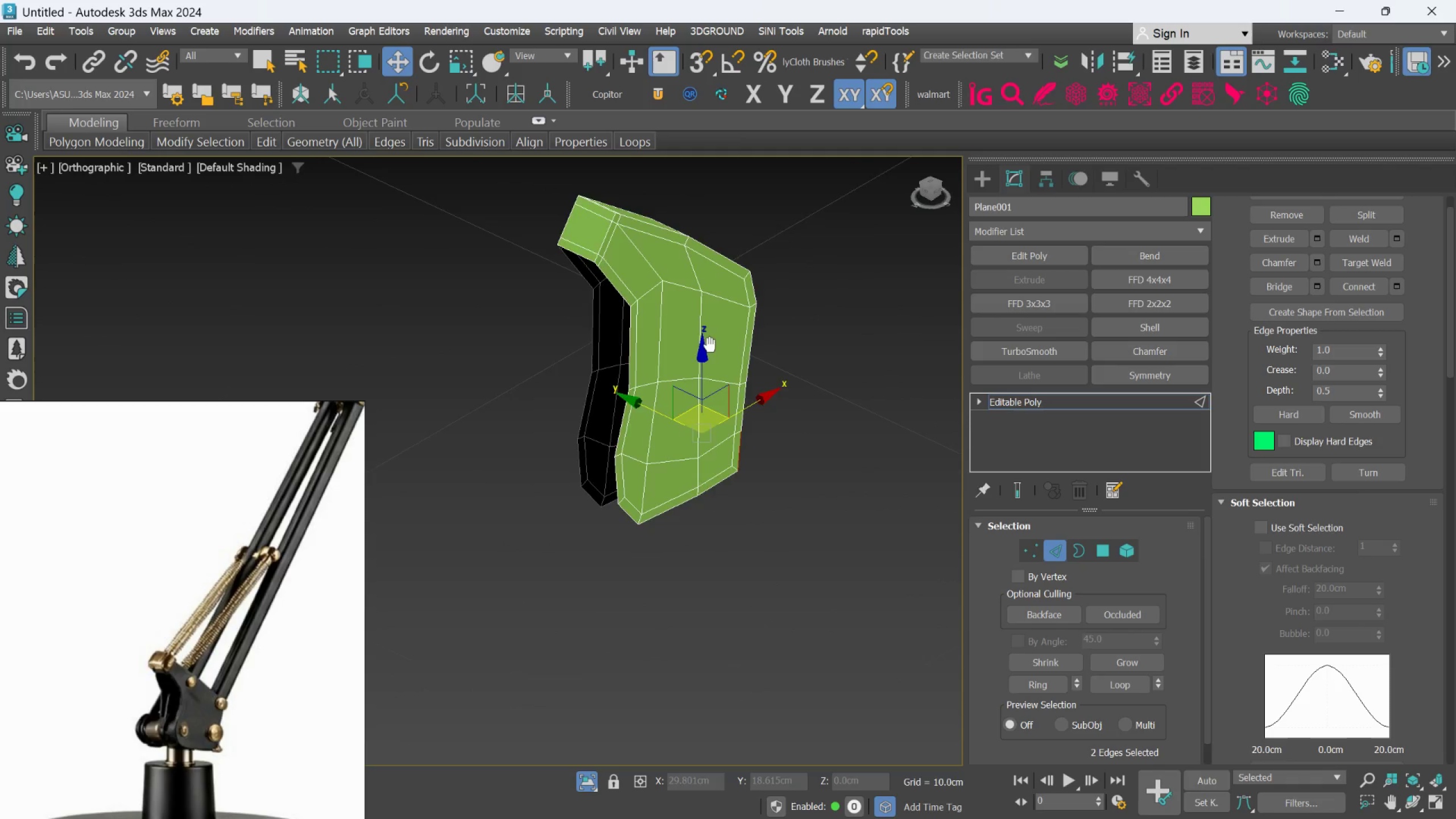 
hold_key(key=AltLeft, duration=0.39)
 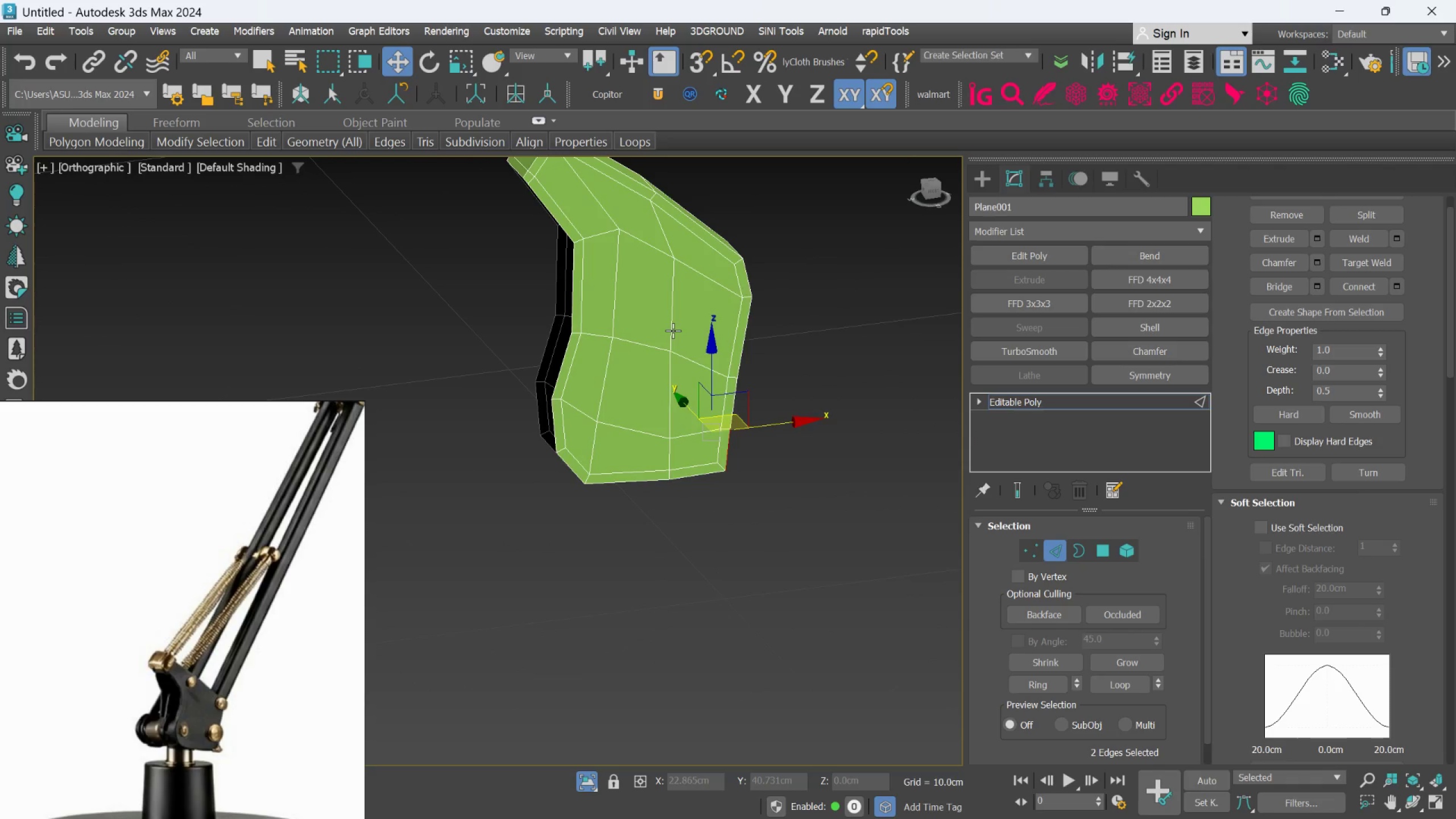 
scroll: coordinate [231, 679], scroll_direction: down, amount: 4.0
 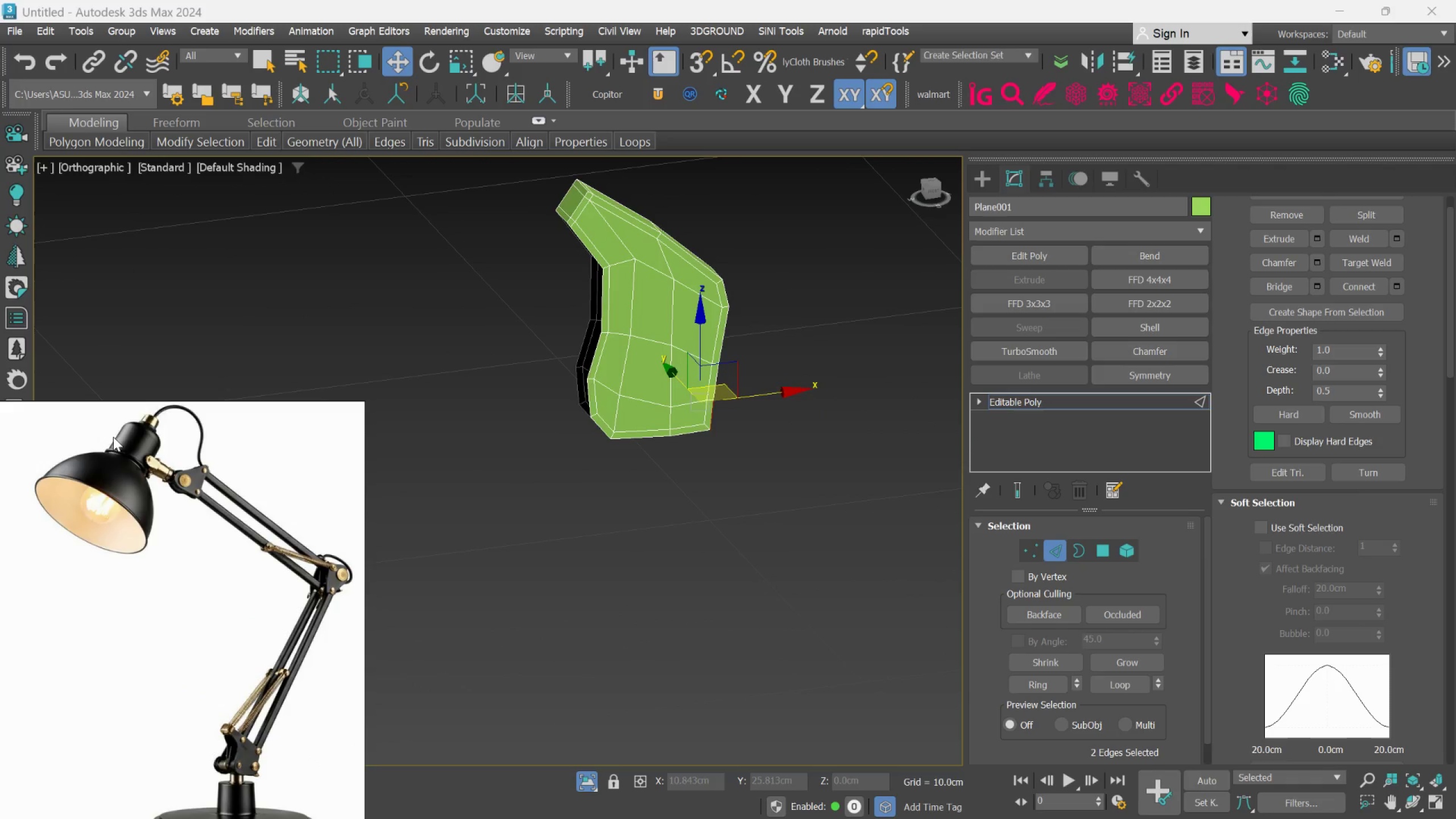 
scroll: coordinate [81, 606], scroll_direction: up, amount: 4.0
 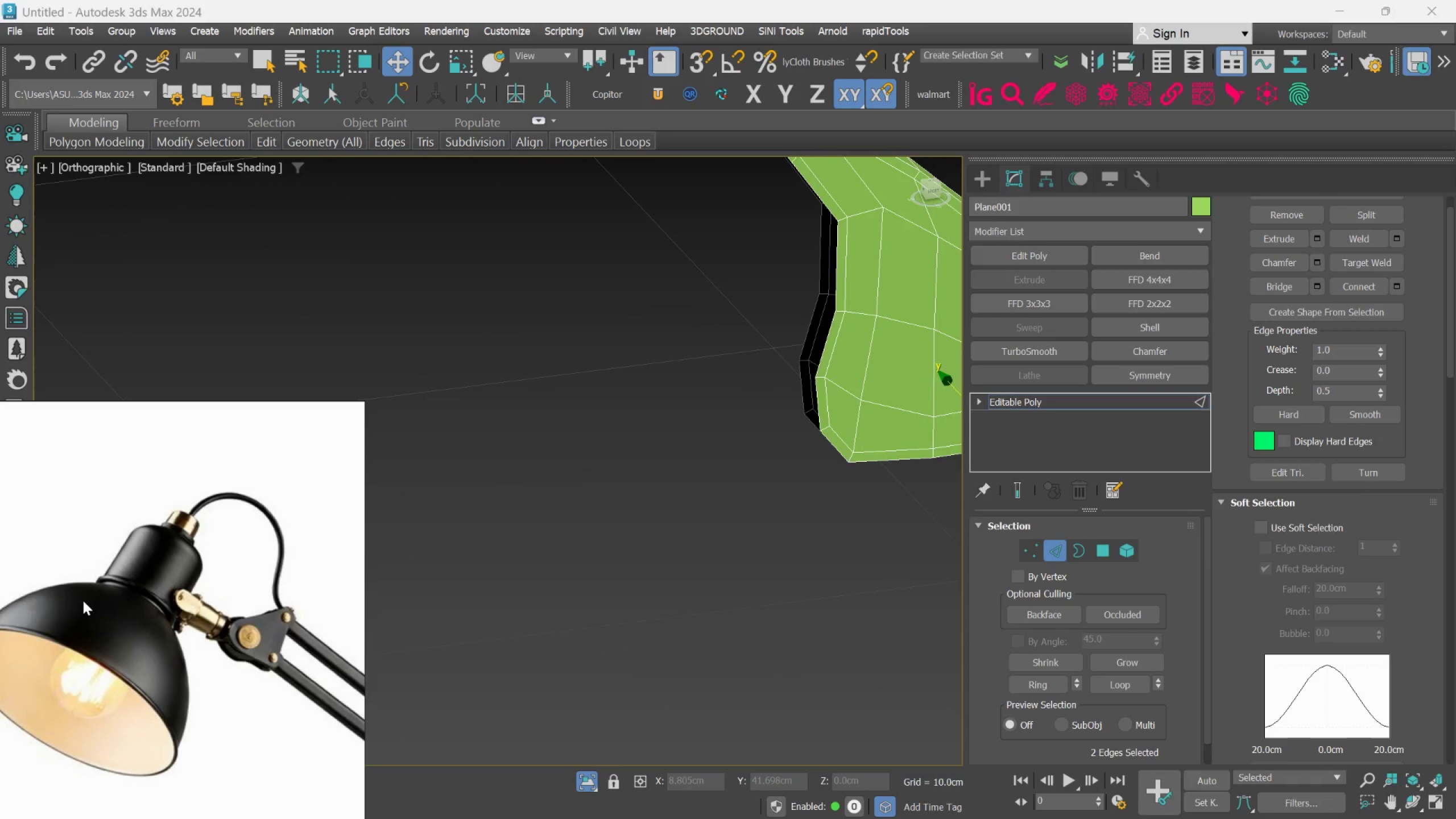 
wait(5.05)
 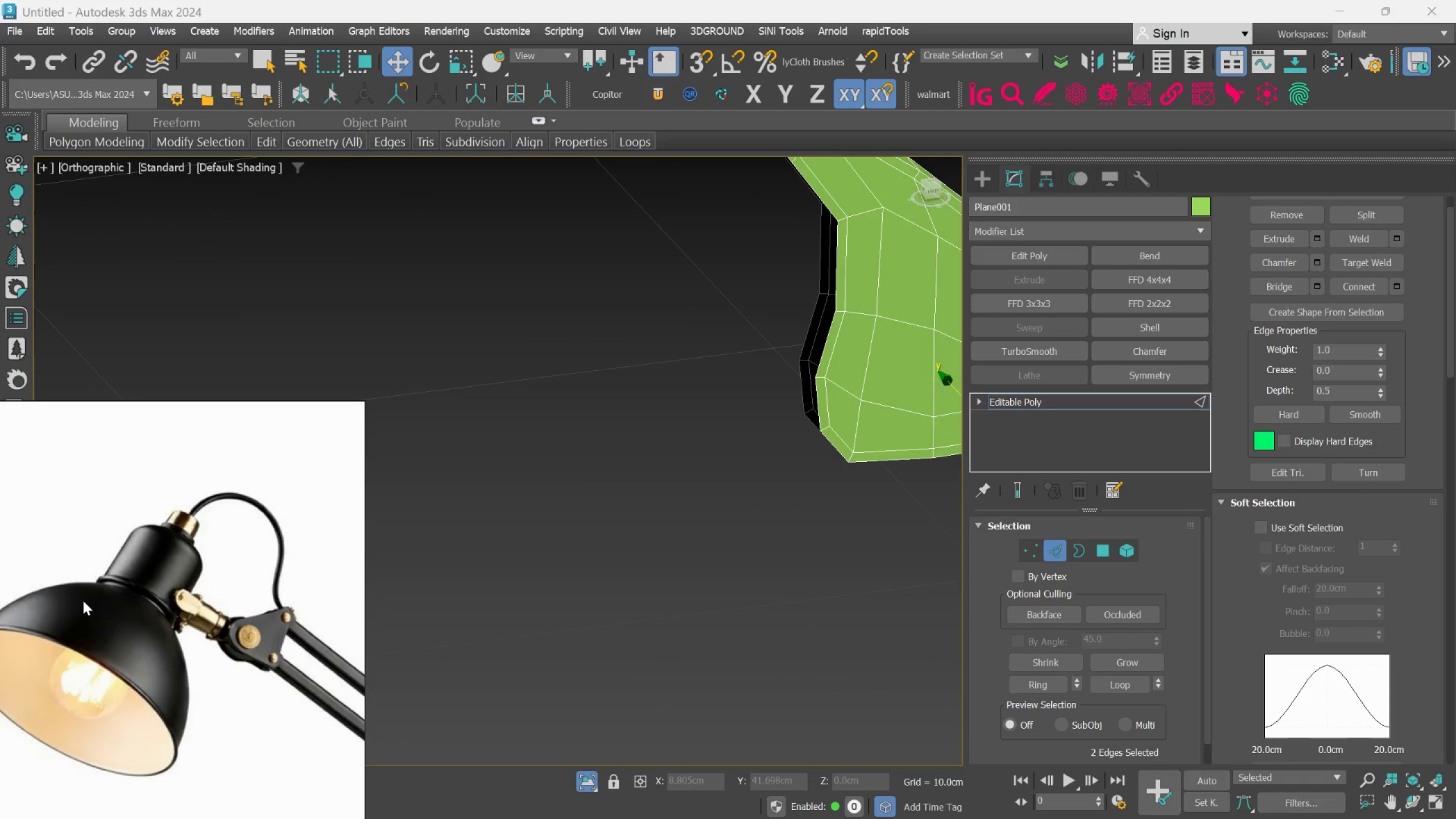 
scroll: coordinate [0, 589], scroll_direction: down, amount: 1.0
 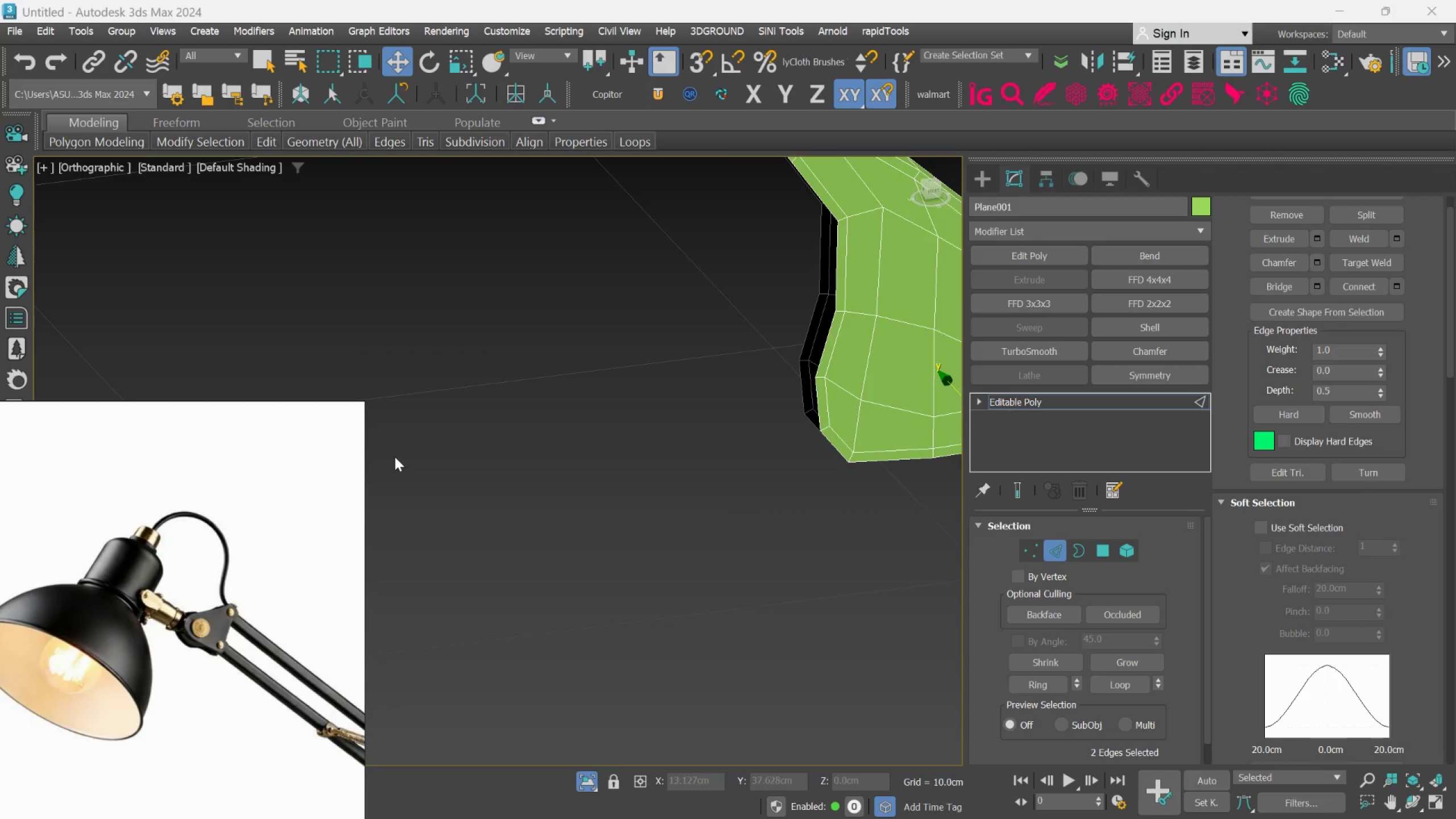 
hold_key(key=AltLeft, duration=0.41)
 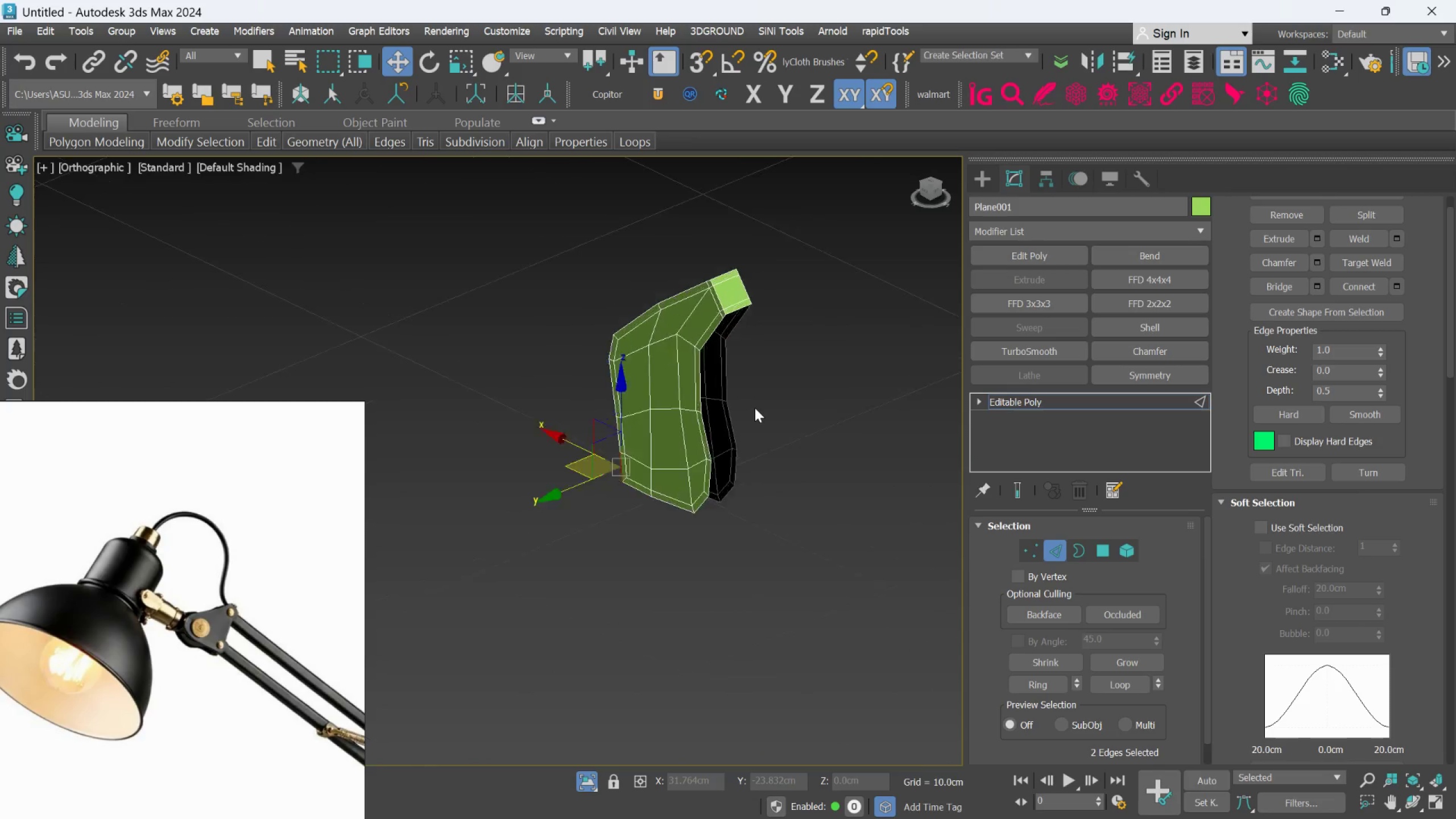 
scroll: coordinate [554, 428], scroll_direction: down, amount: 2.0
 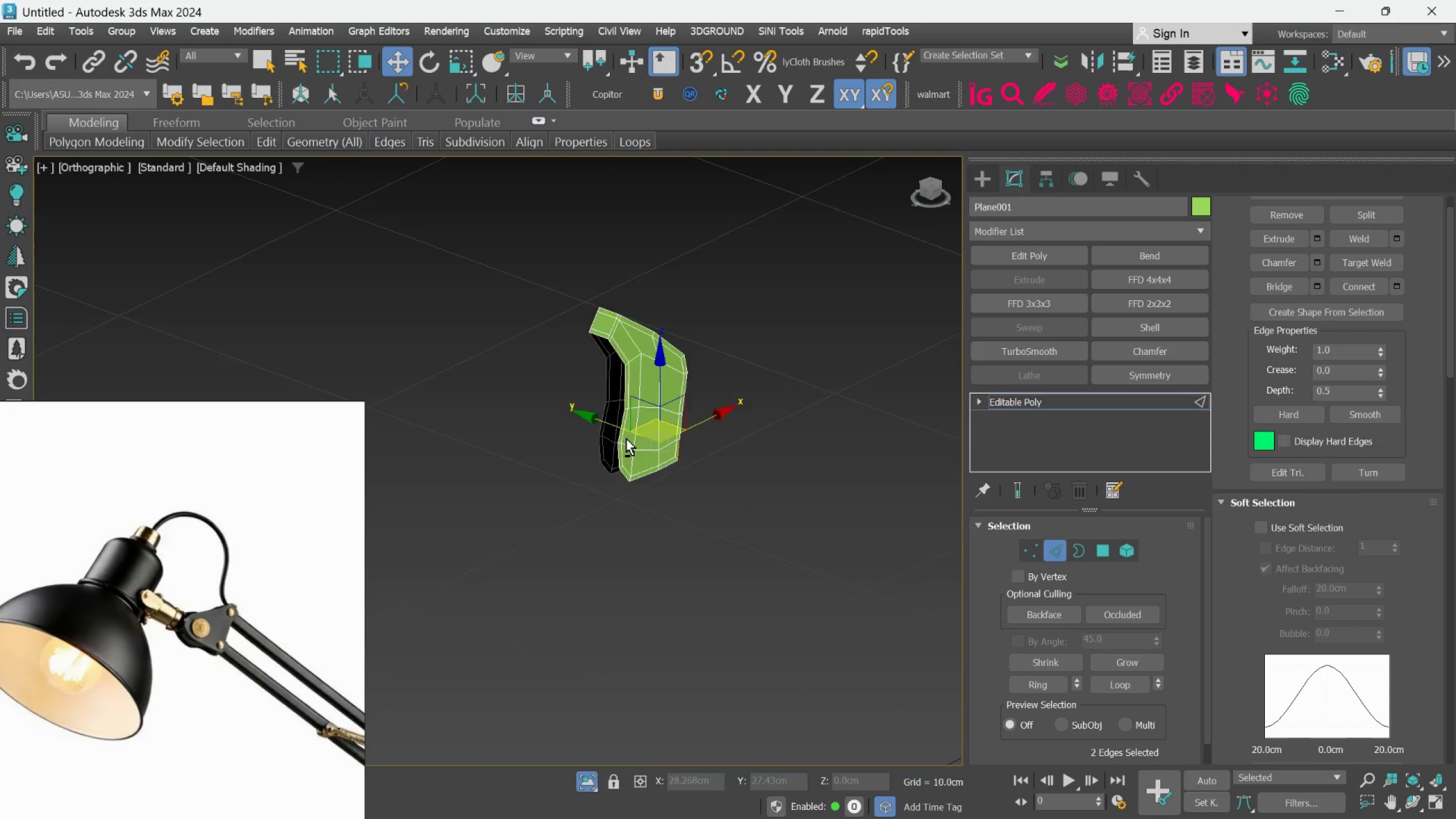 
hold_key(key=AltLeft, duration=0.91)
 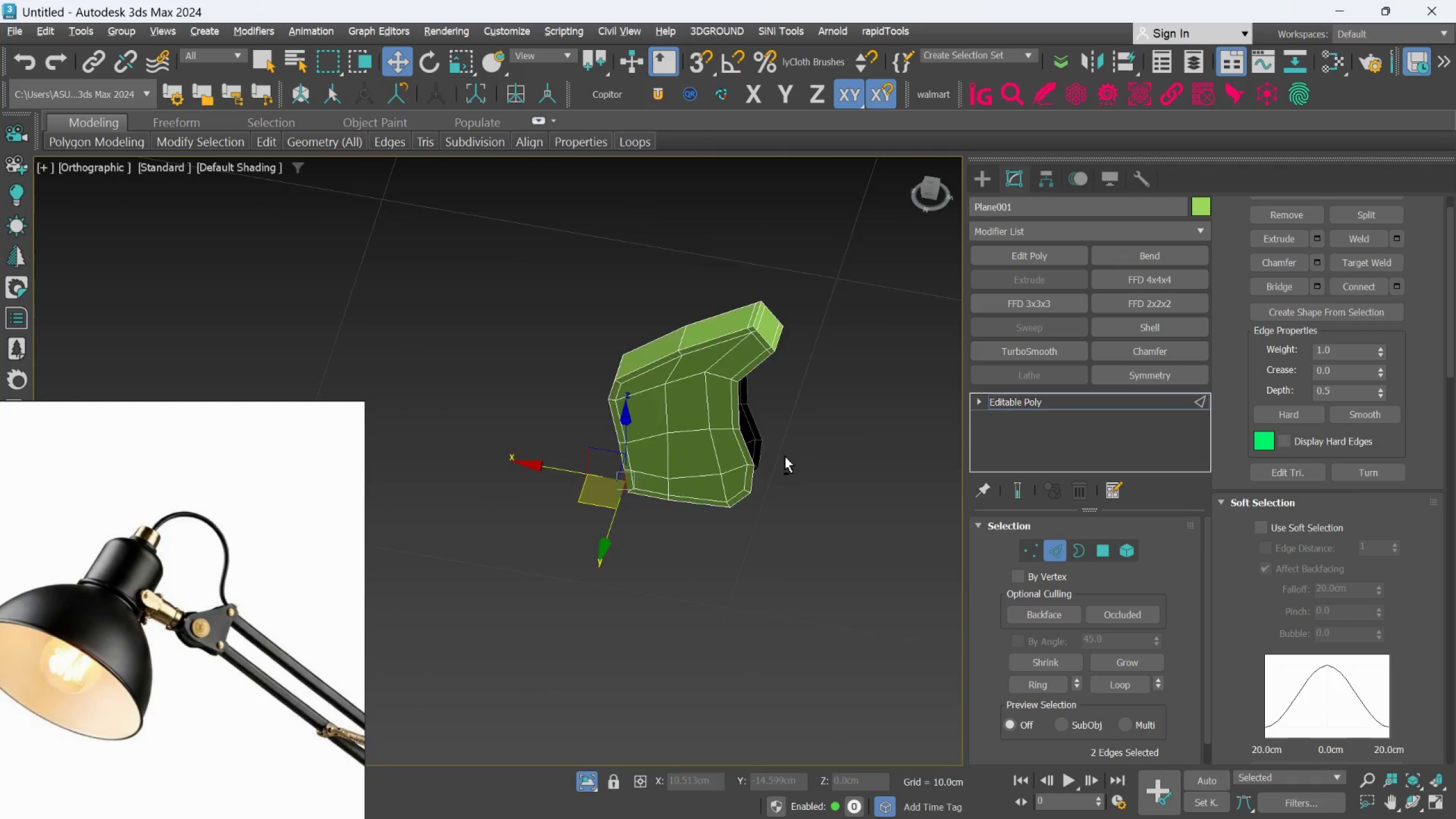 
scroll: coordinate [755, 408], scroll_direction: up, amount: 2.0
 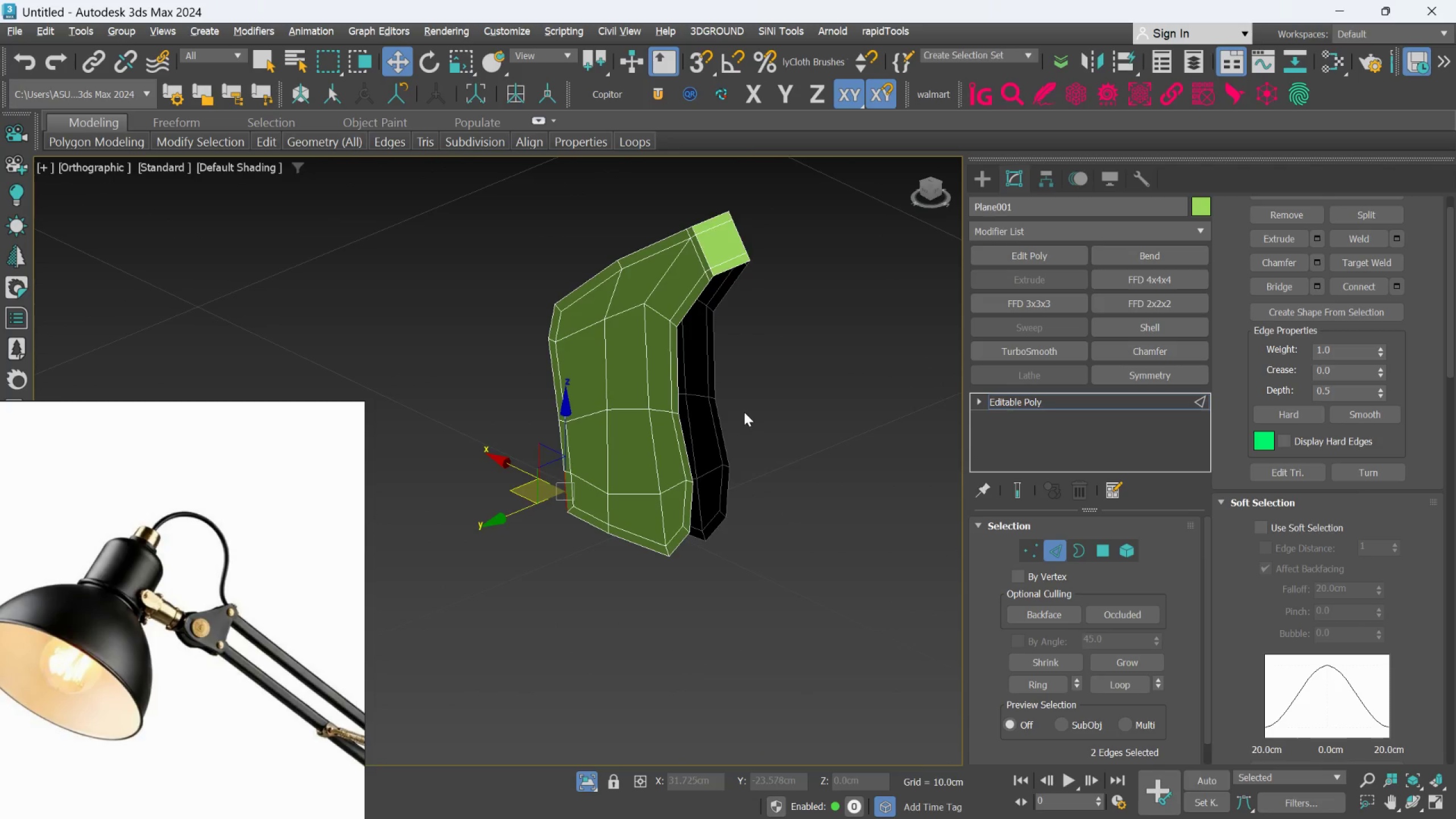 
hold_key(key=AltLeft, duration=1.5)
scroll: coordinate [741, 423], scroll_direction: down, amount: 1.0
 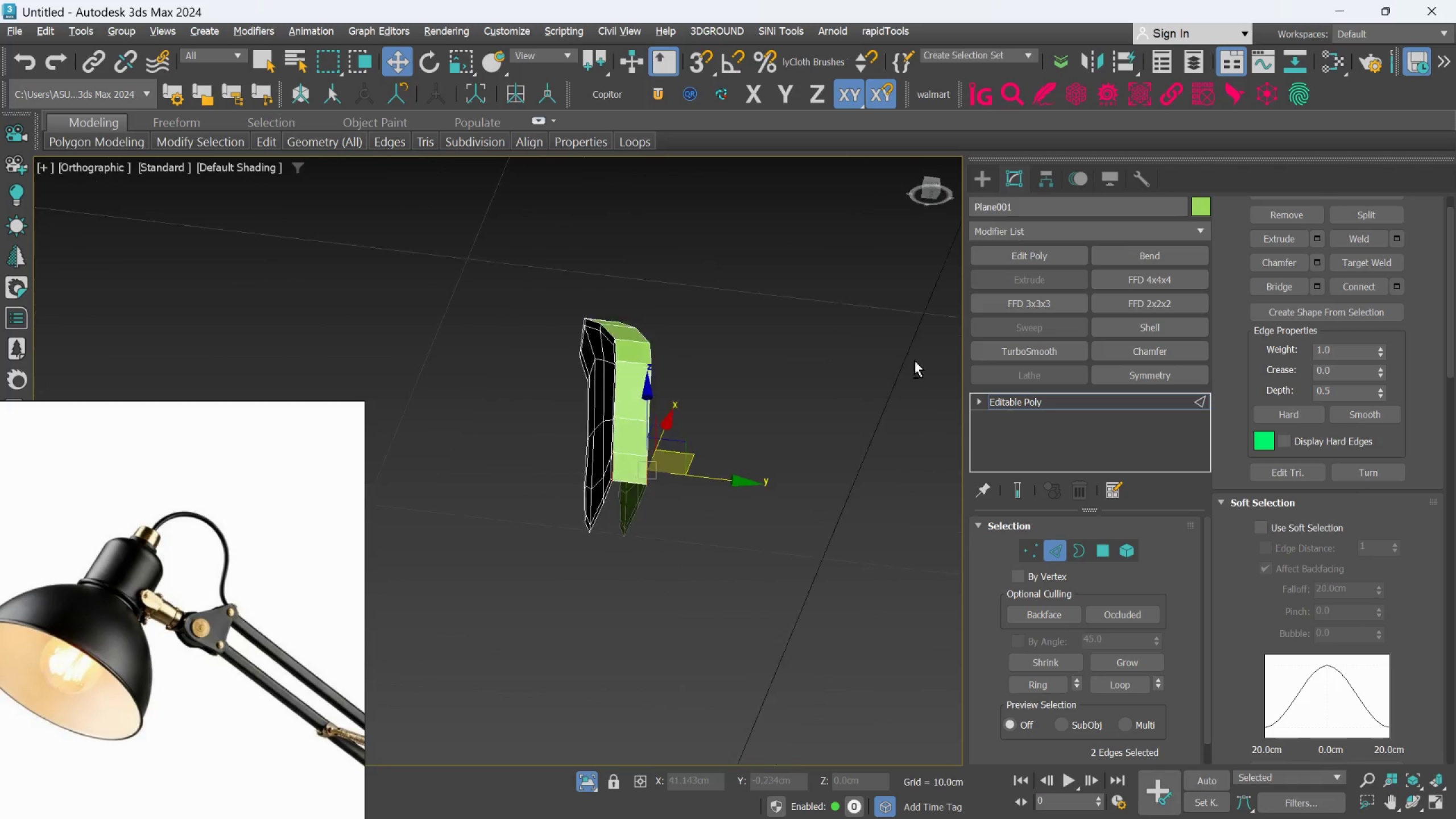 
hold_key(key=AltLeft, duration=0.94)
 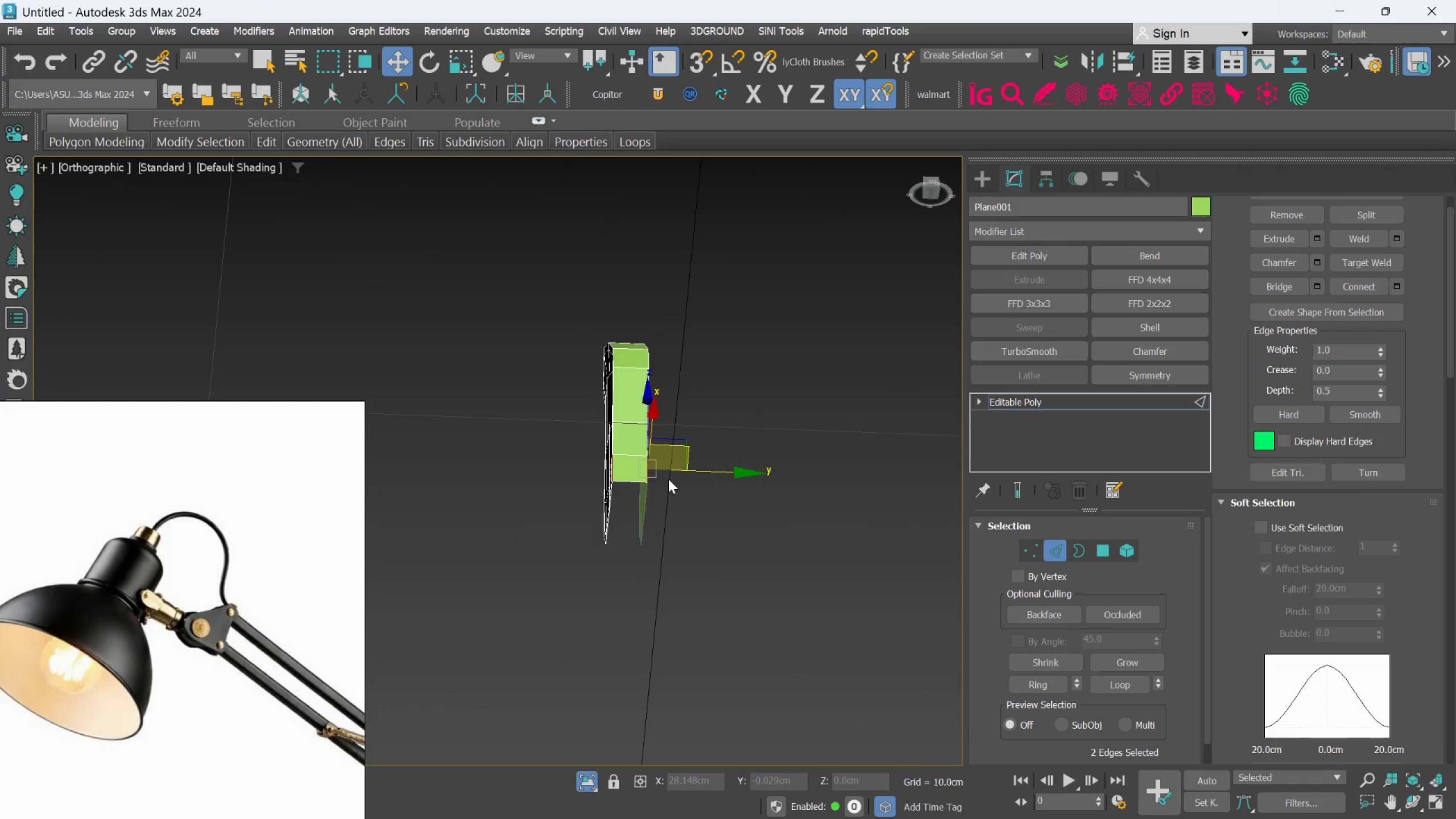 
key(Alt+AltLeft)
 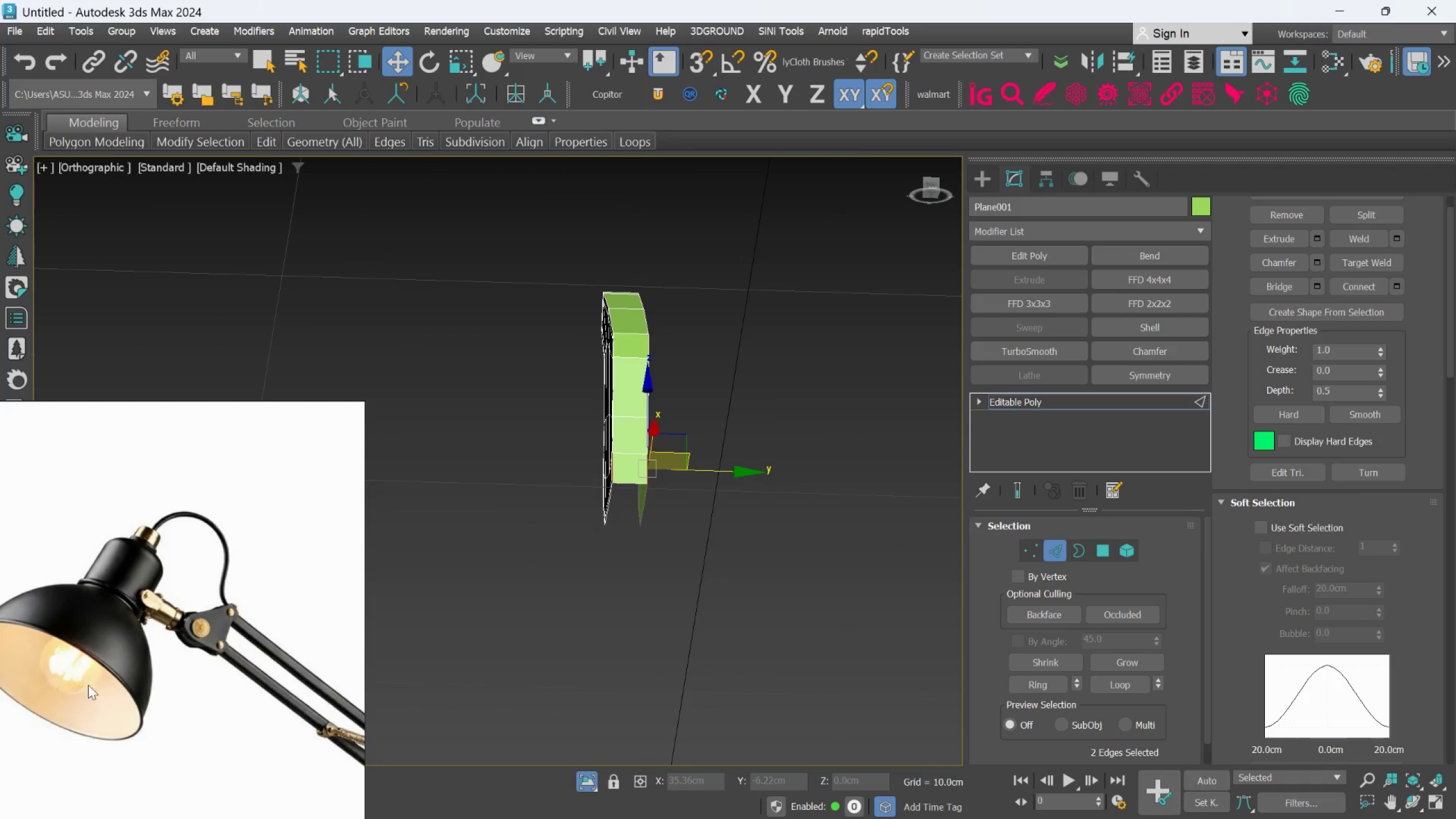 
scroll: coordinate [85, 701], scroll_direction: down, amount: 2.0
 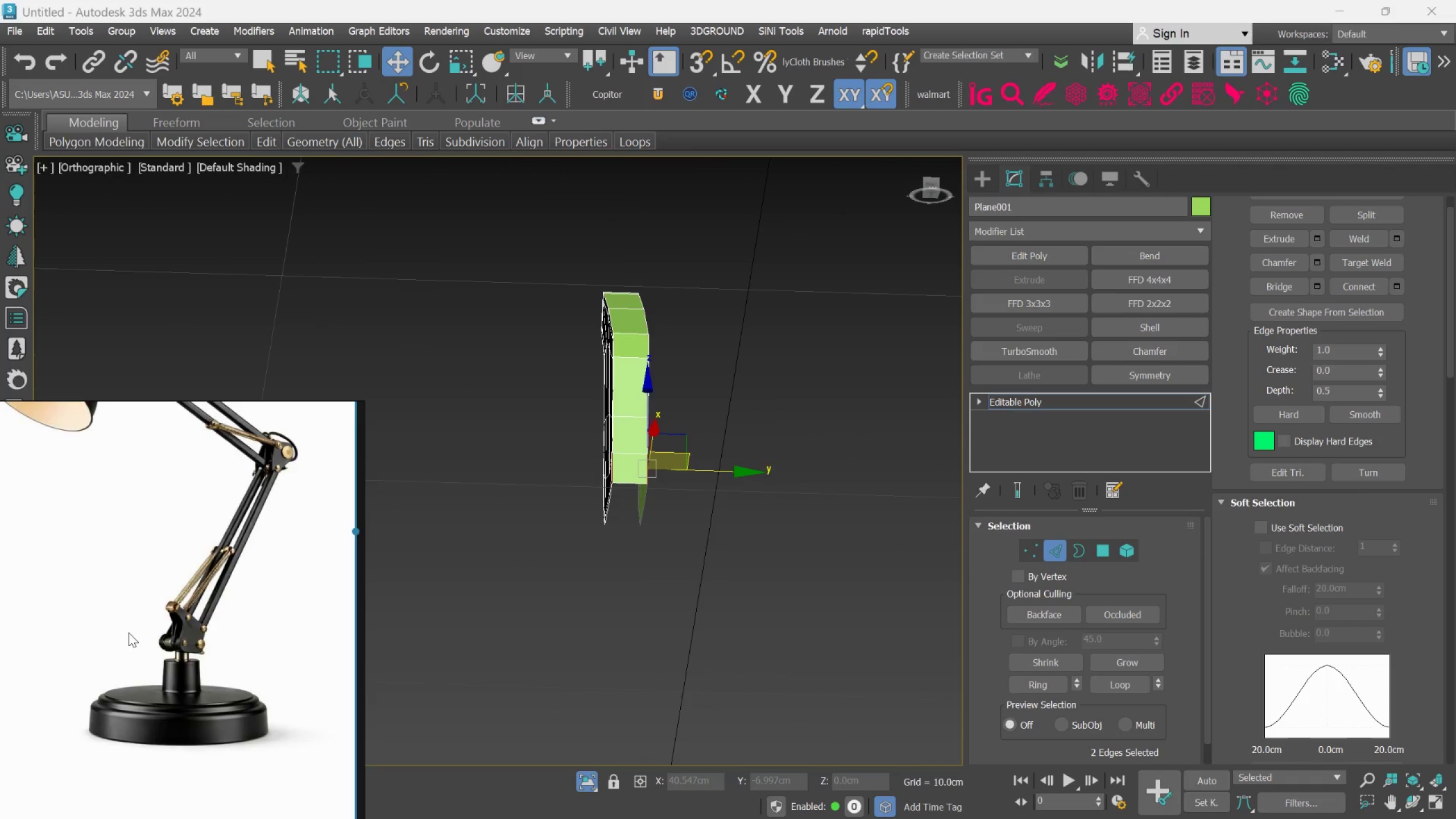 
hold_key(key=AltLeft, duration=0.75)
 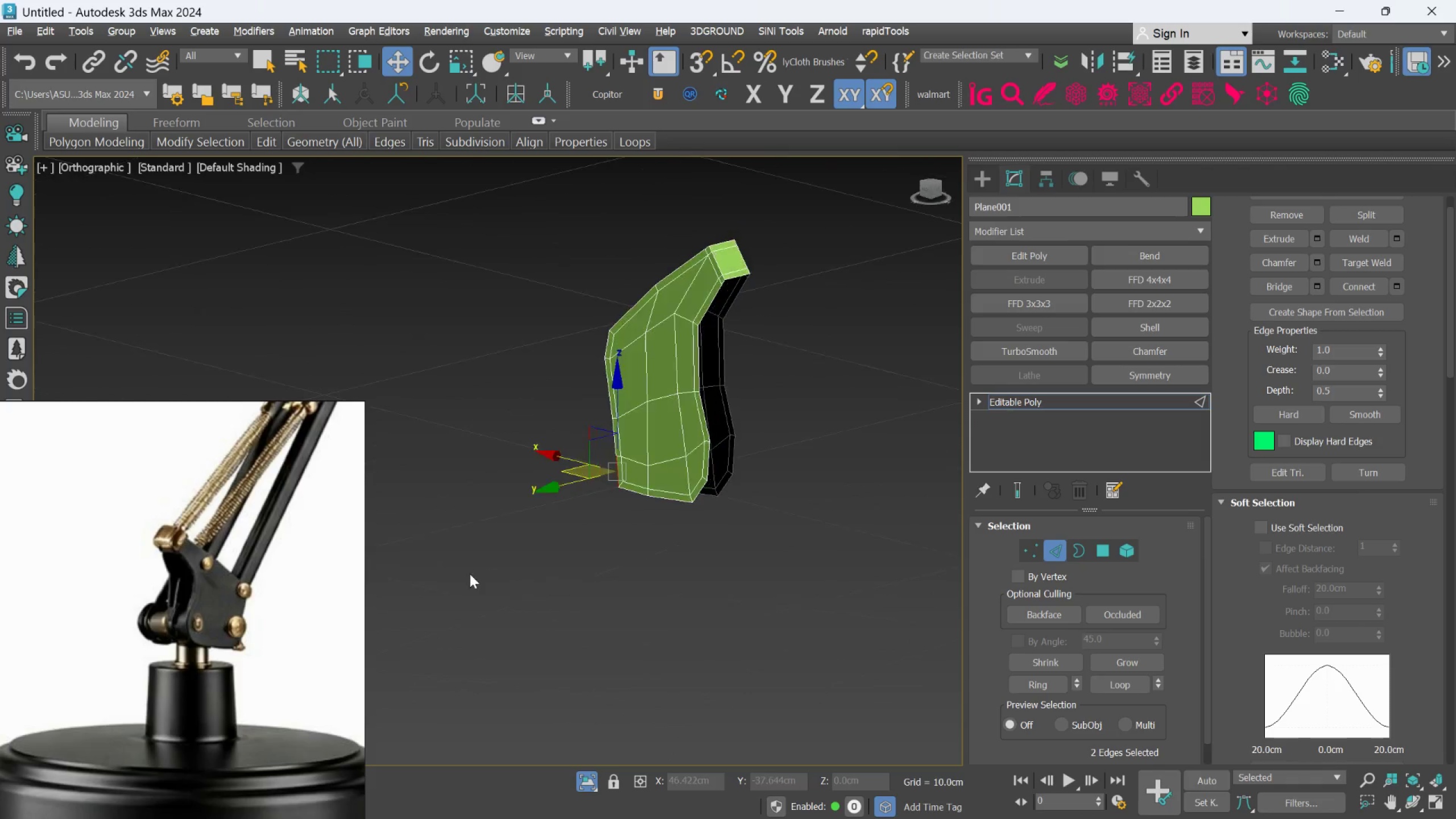 
scroll: coordinate [193, 617], scroll_direction: up, amount: 4.0
 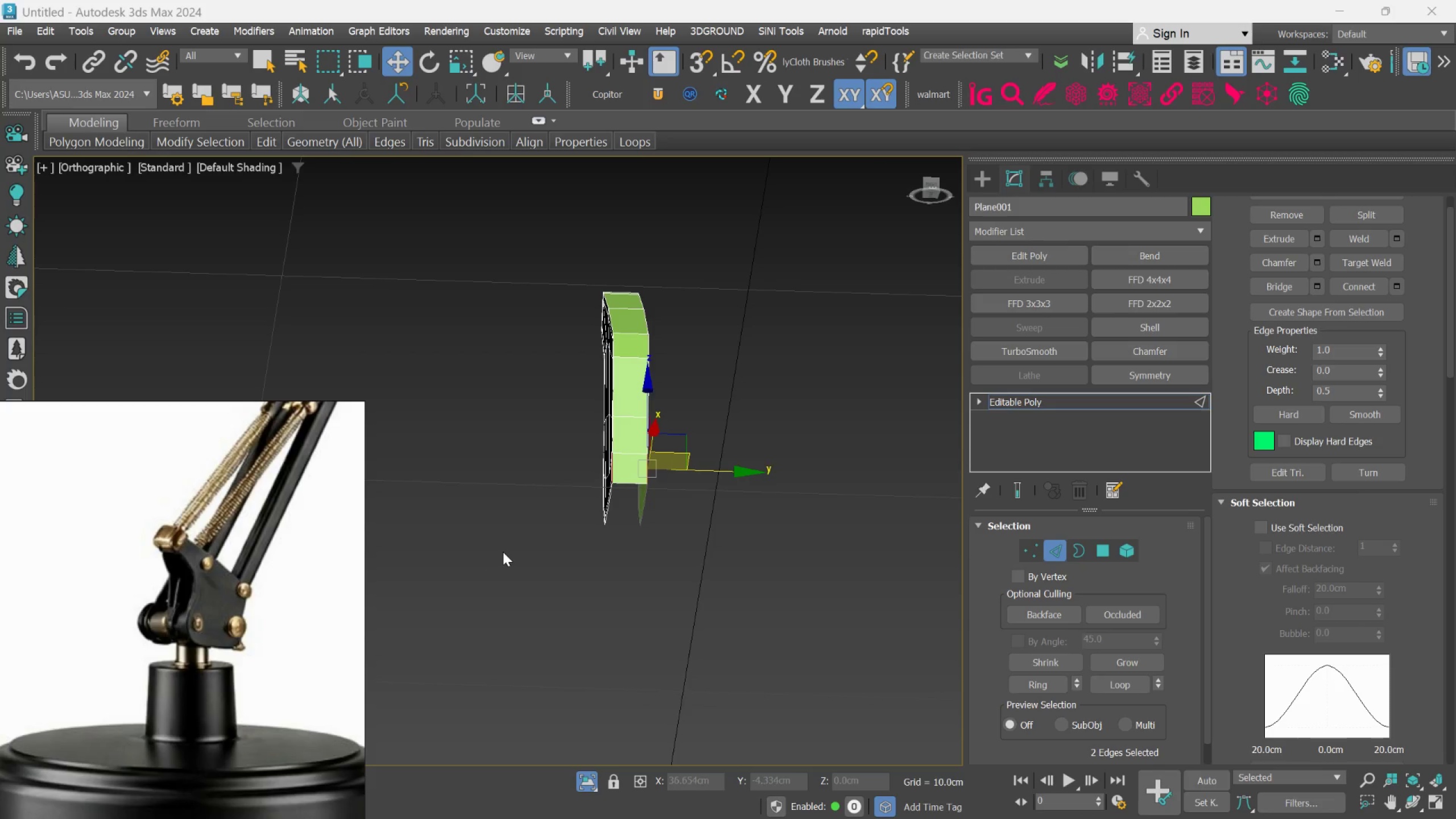 
hold_key(key=AltLeft, duration=0.7)
 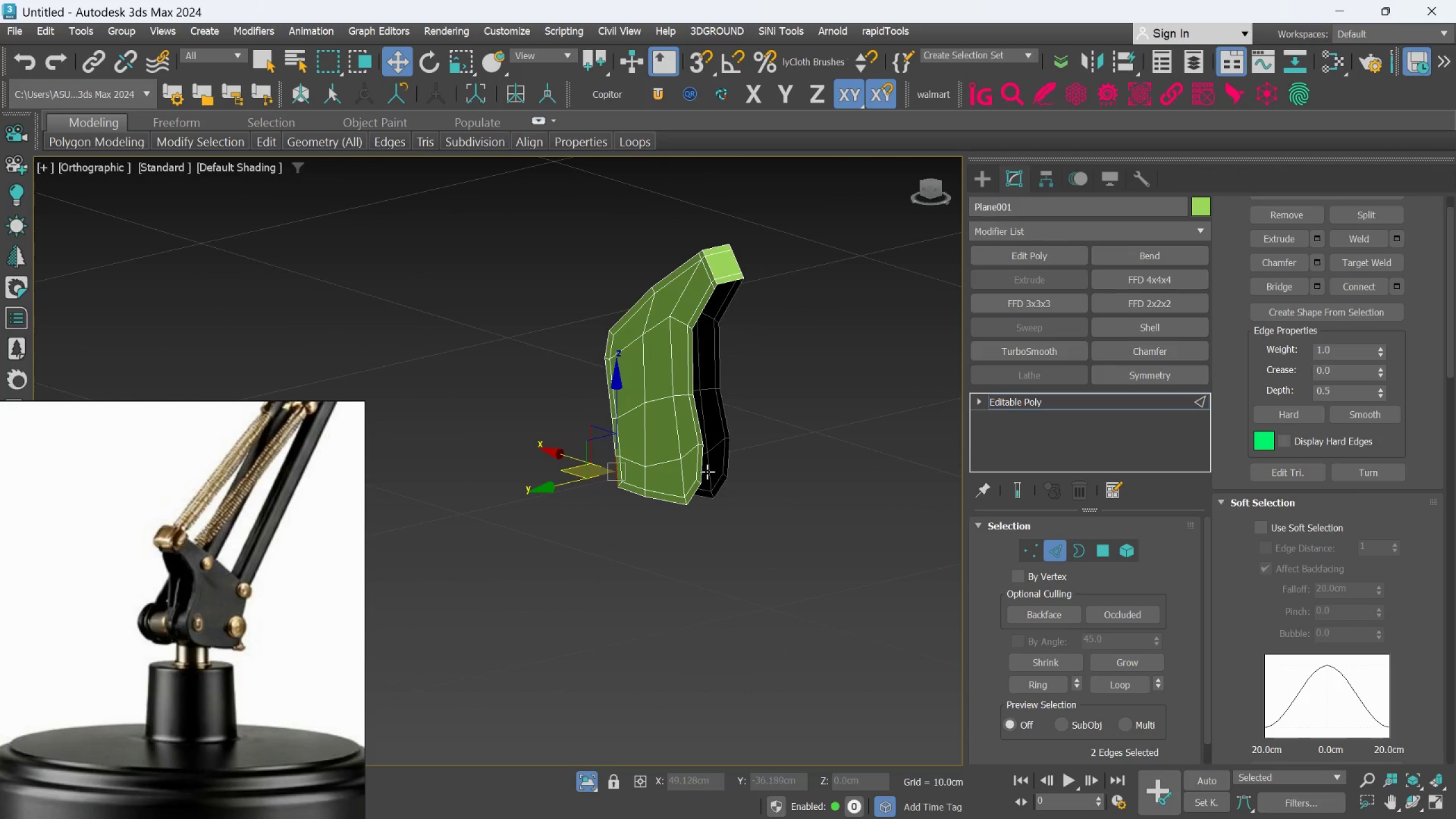 
hold_key(key=AltLeft, duration=0.75)
 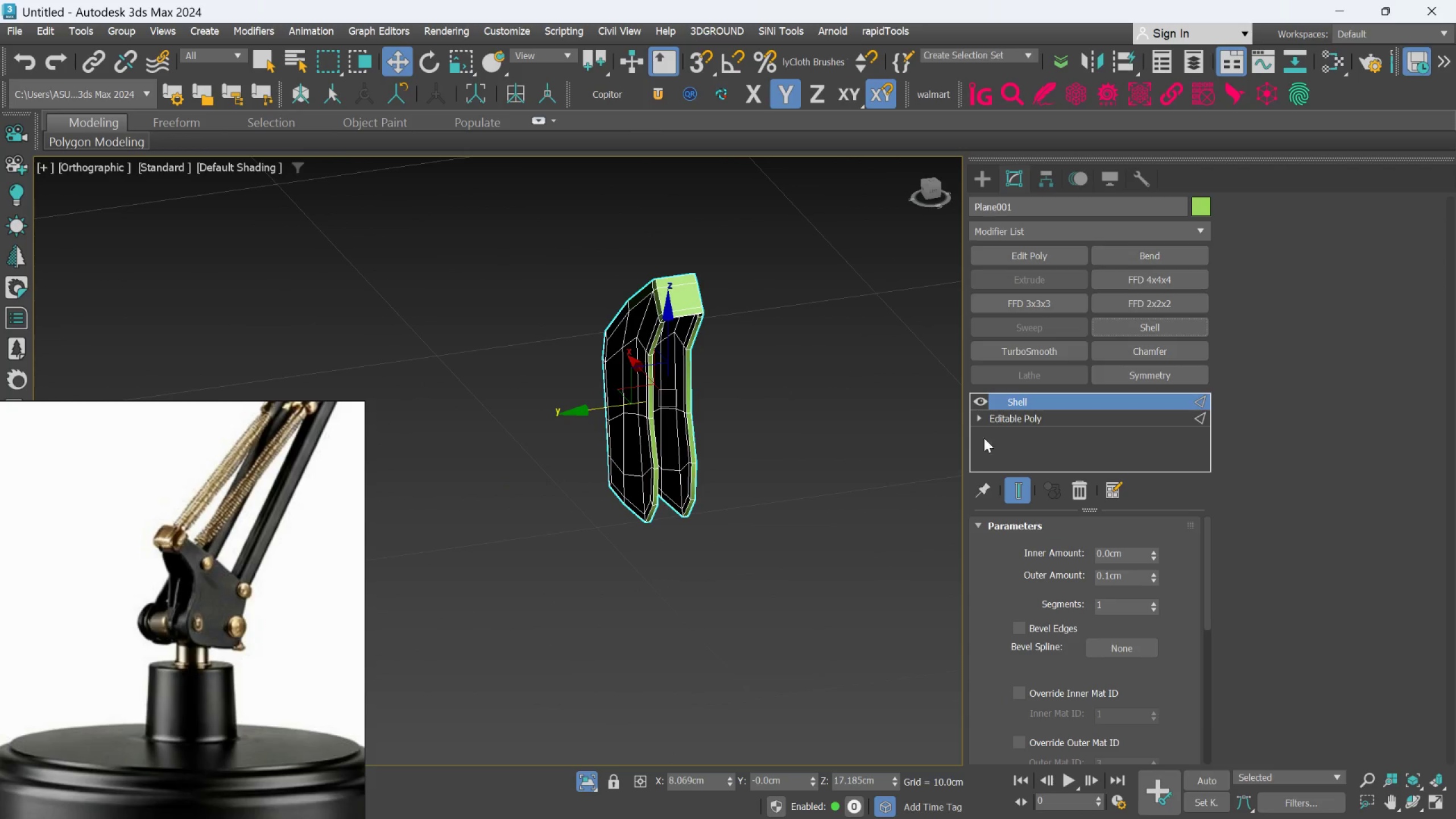 
right_click([1159, 584])
 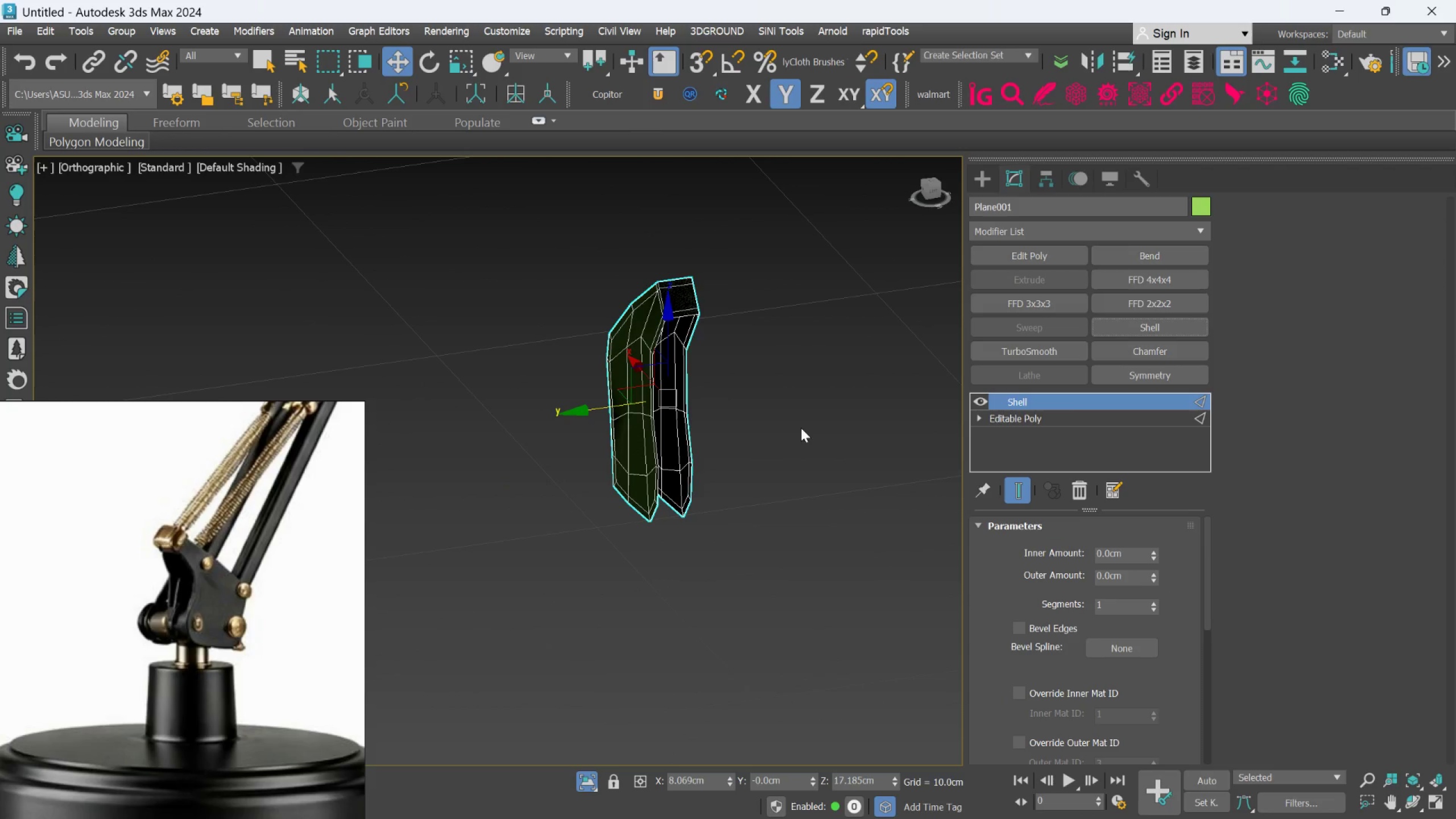 
scroll: coordinate [643, 325], scroll_direction: up, amount: 2.0
 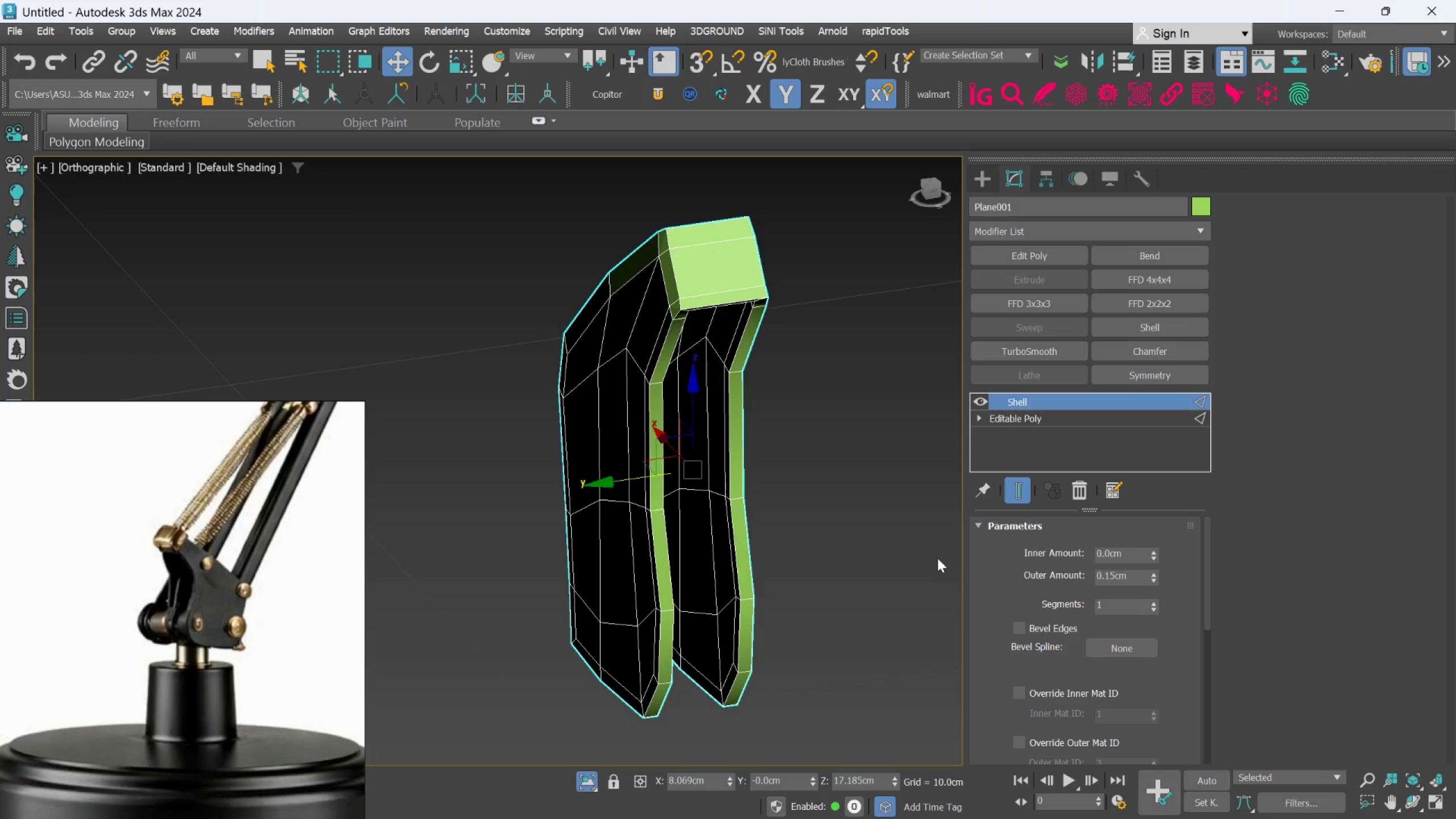 
wait(5.05)
 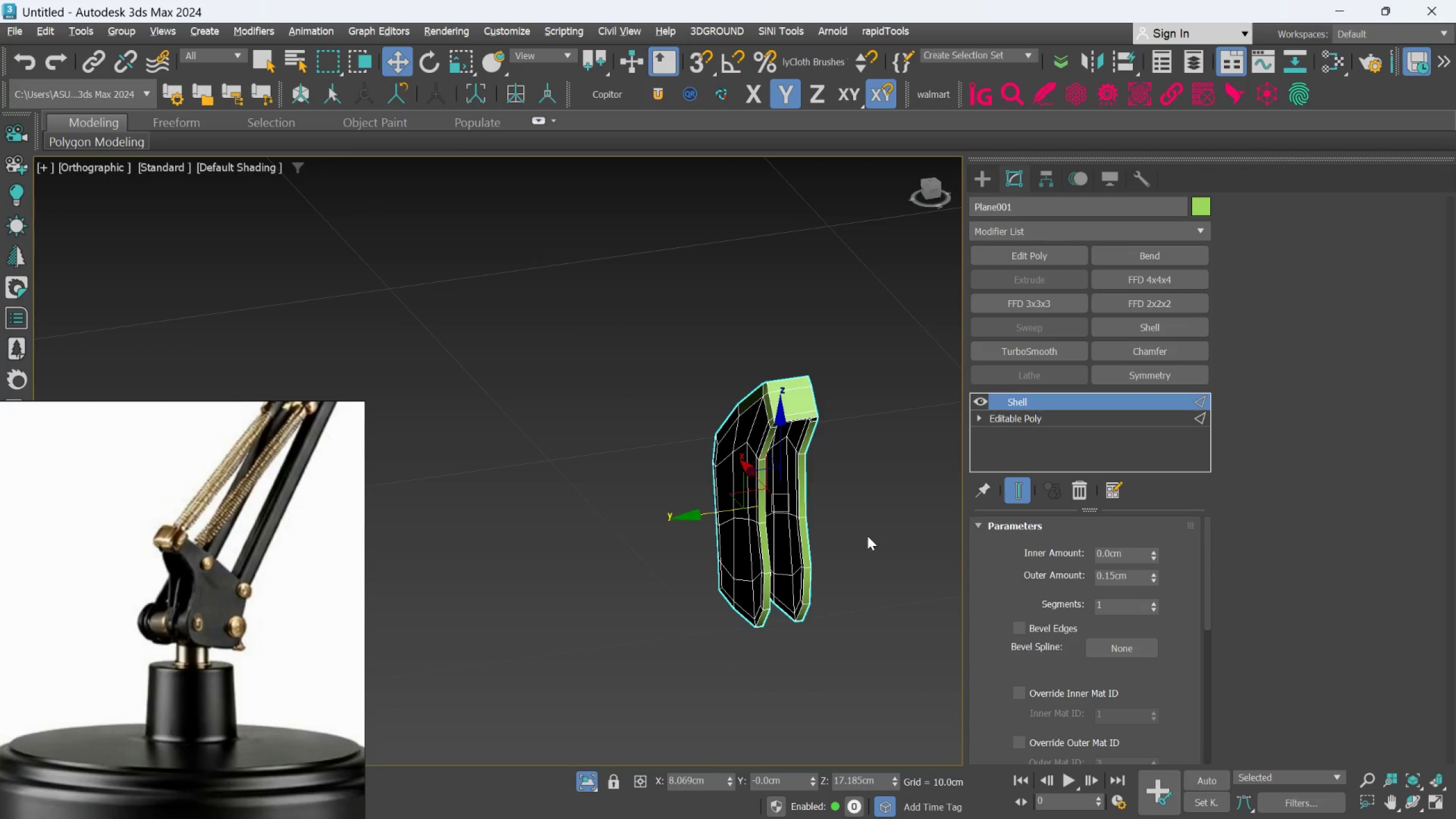 
hold_key(key=AltLeft, duration=1.14)
 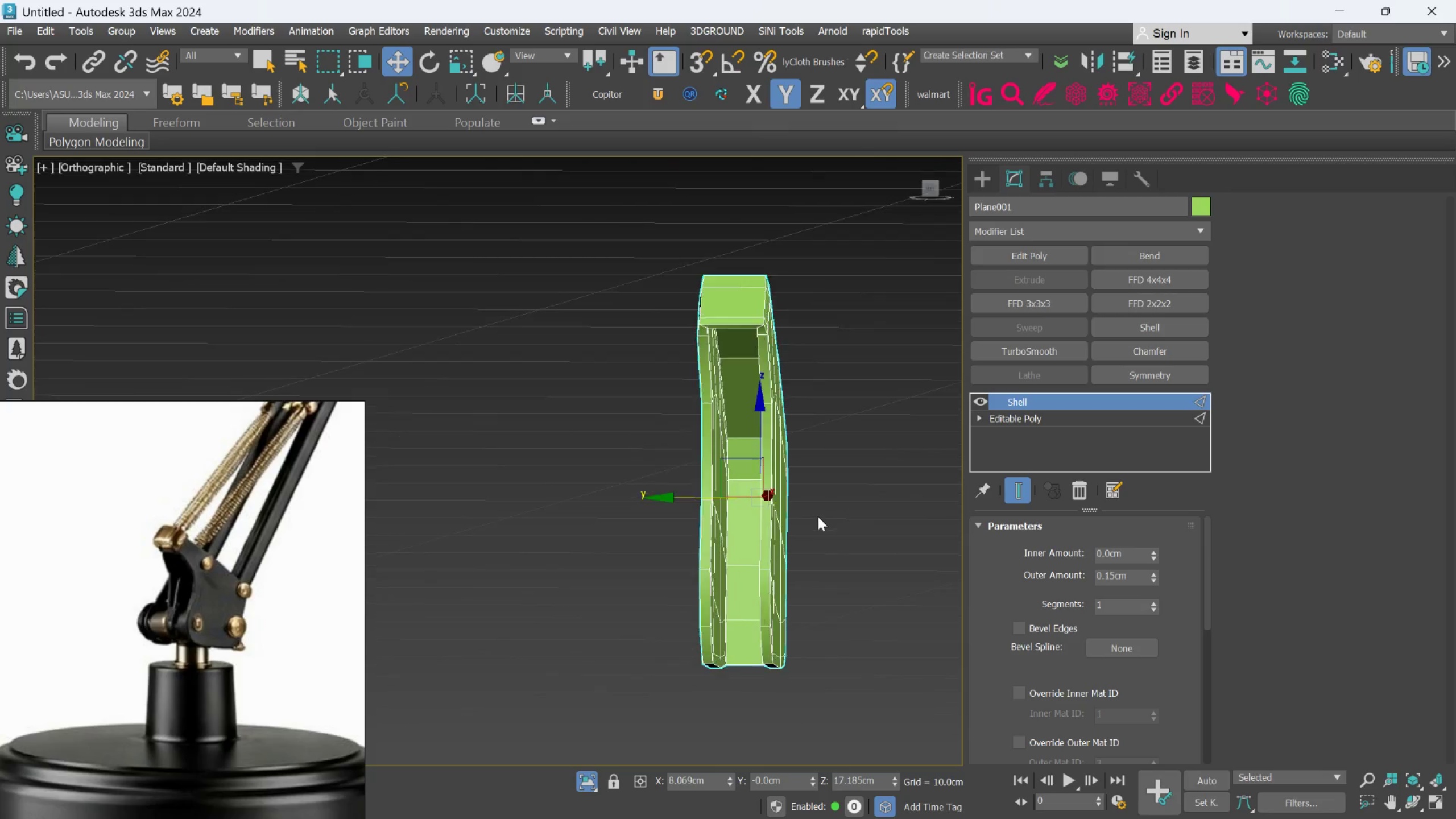 
scroll: coordinate [867, 536], scroll_direction: down, amount: 2.0
 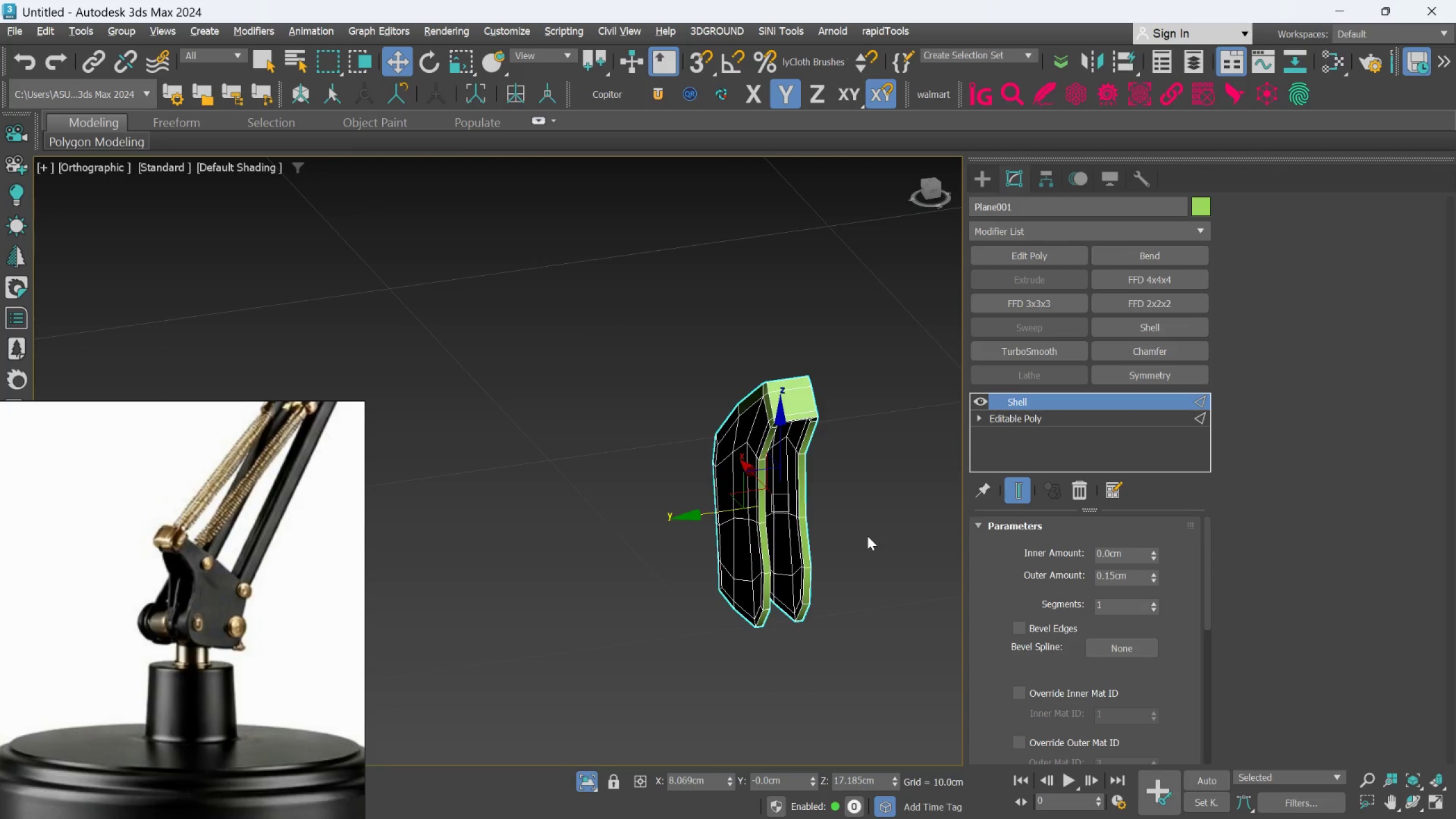 
hold_key(key=AltLeft, duration=1.5)
 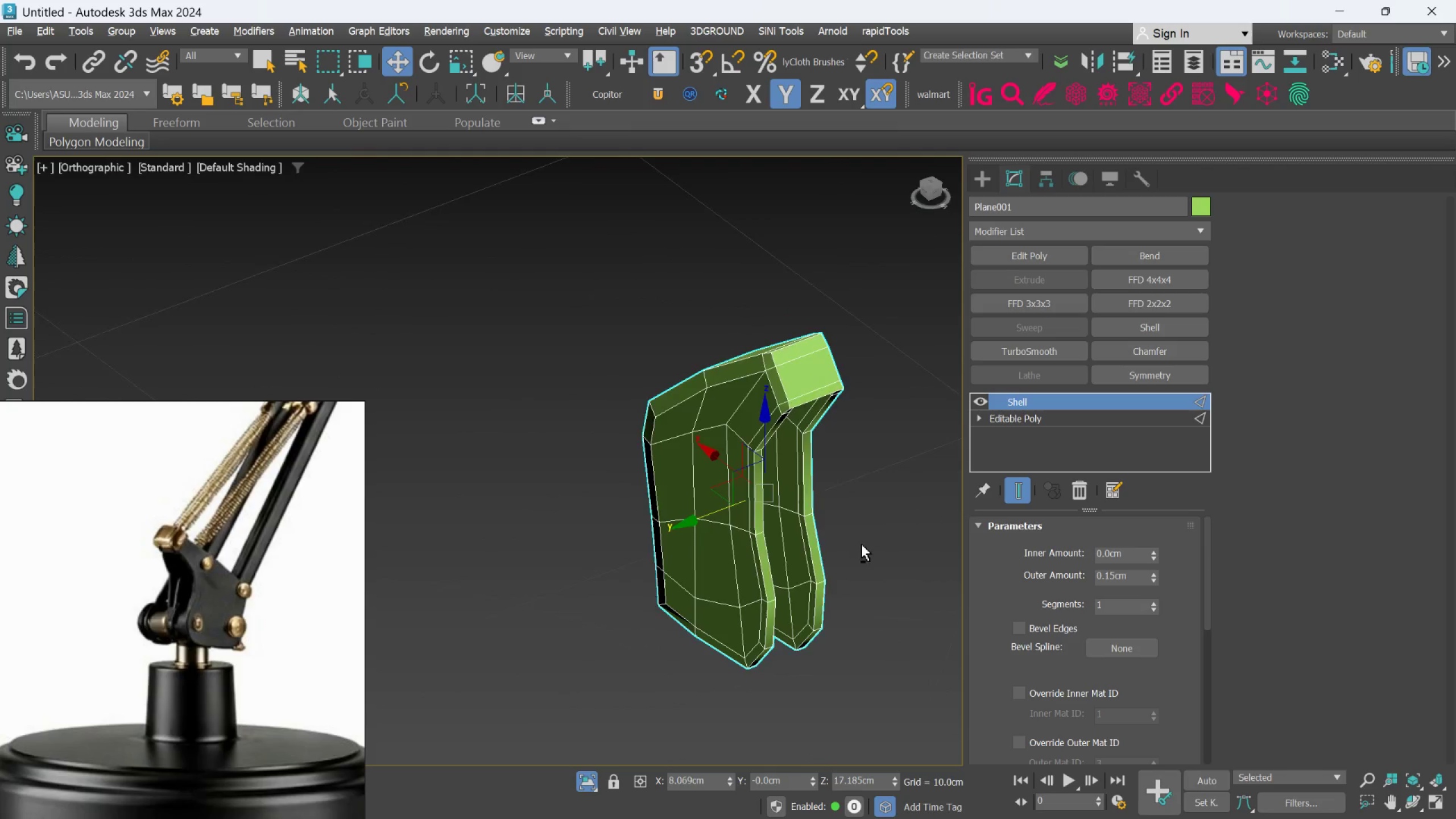 
scroll: coordinate [819, 516], scroll_direction: up, amount: 1.0
 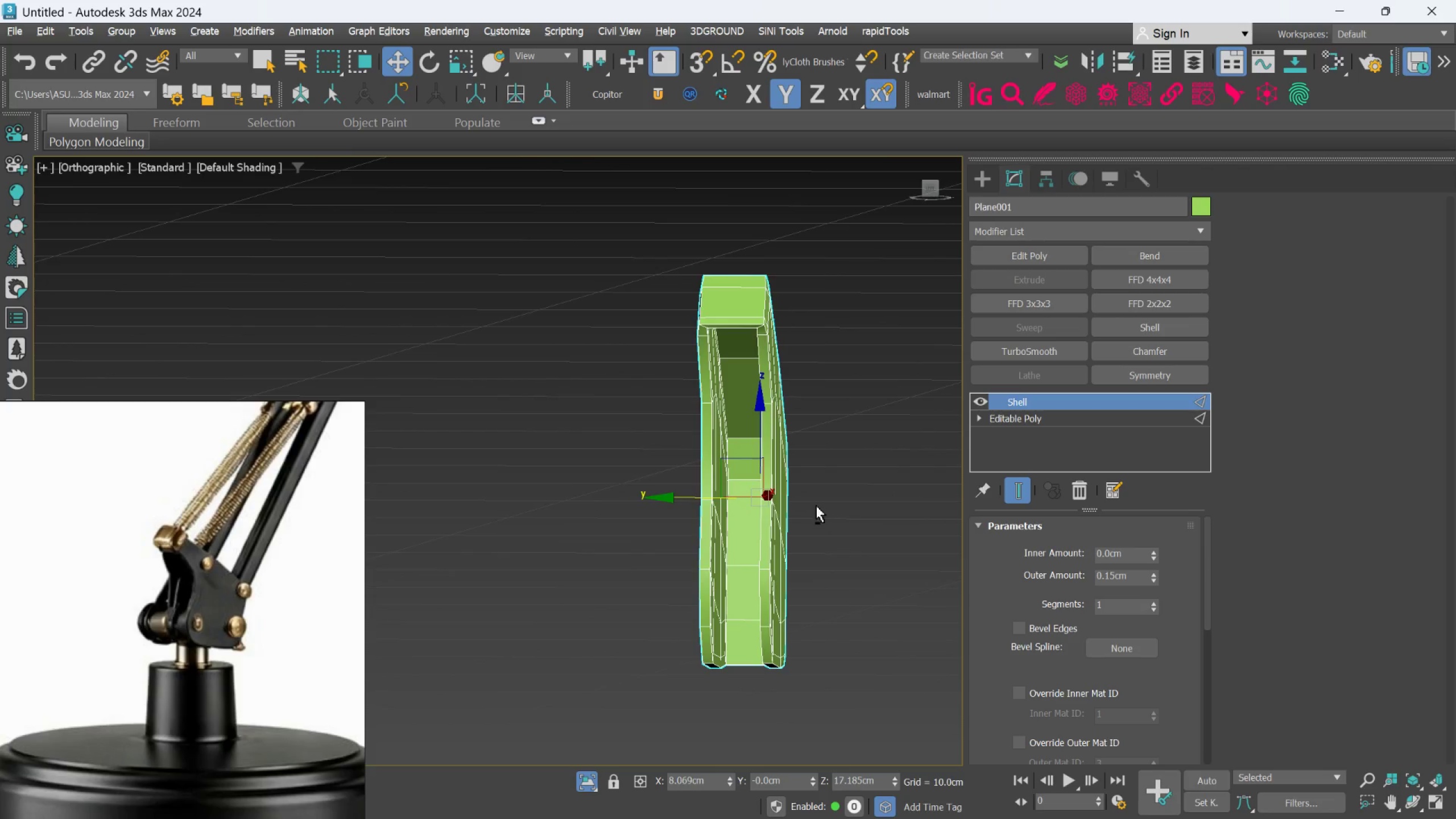 
hold_key(key=AltLeft, duration=1.14)
 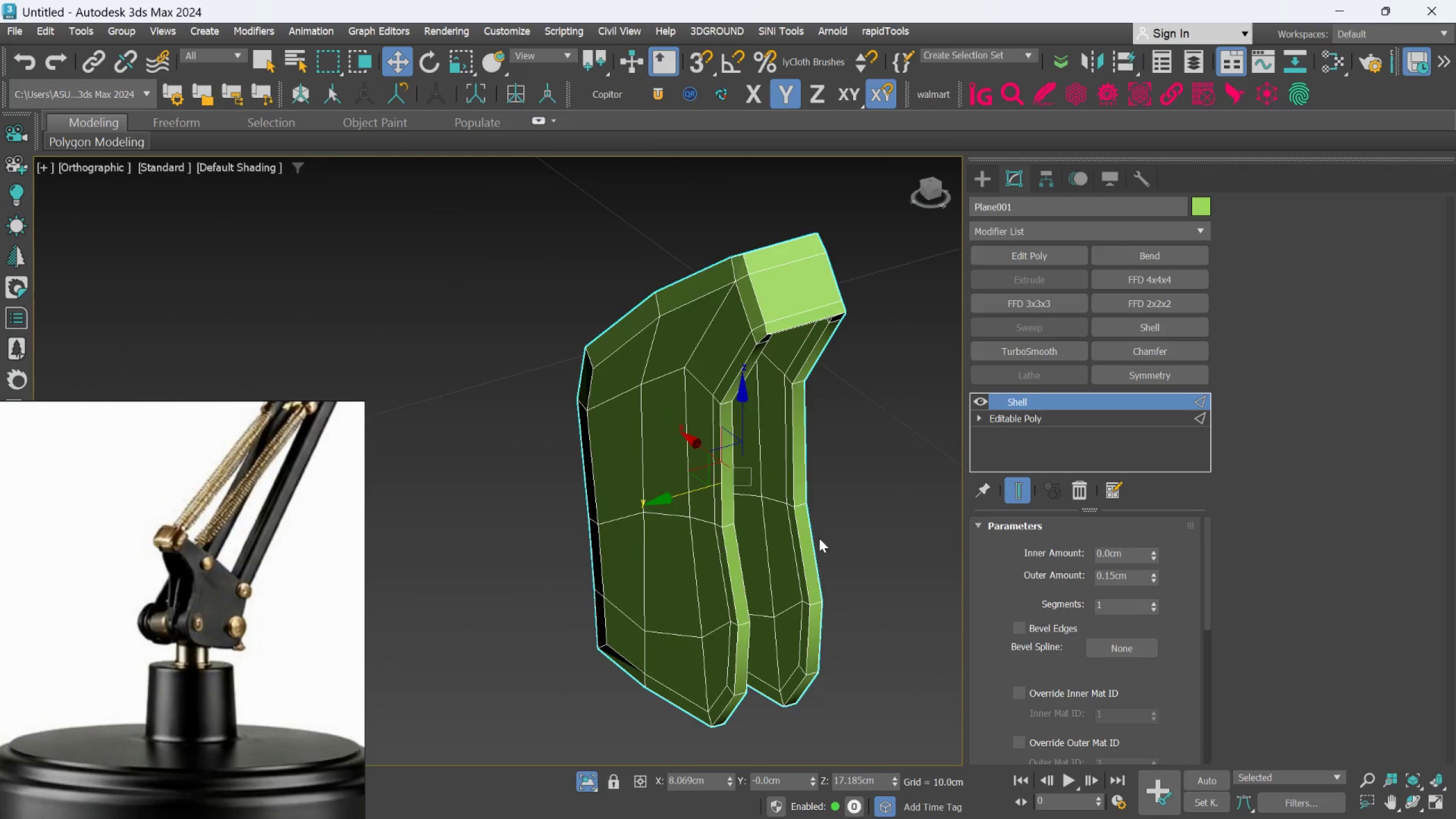 
hold_key(key=AltLeft, duration=0.62)
 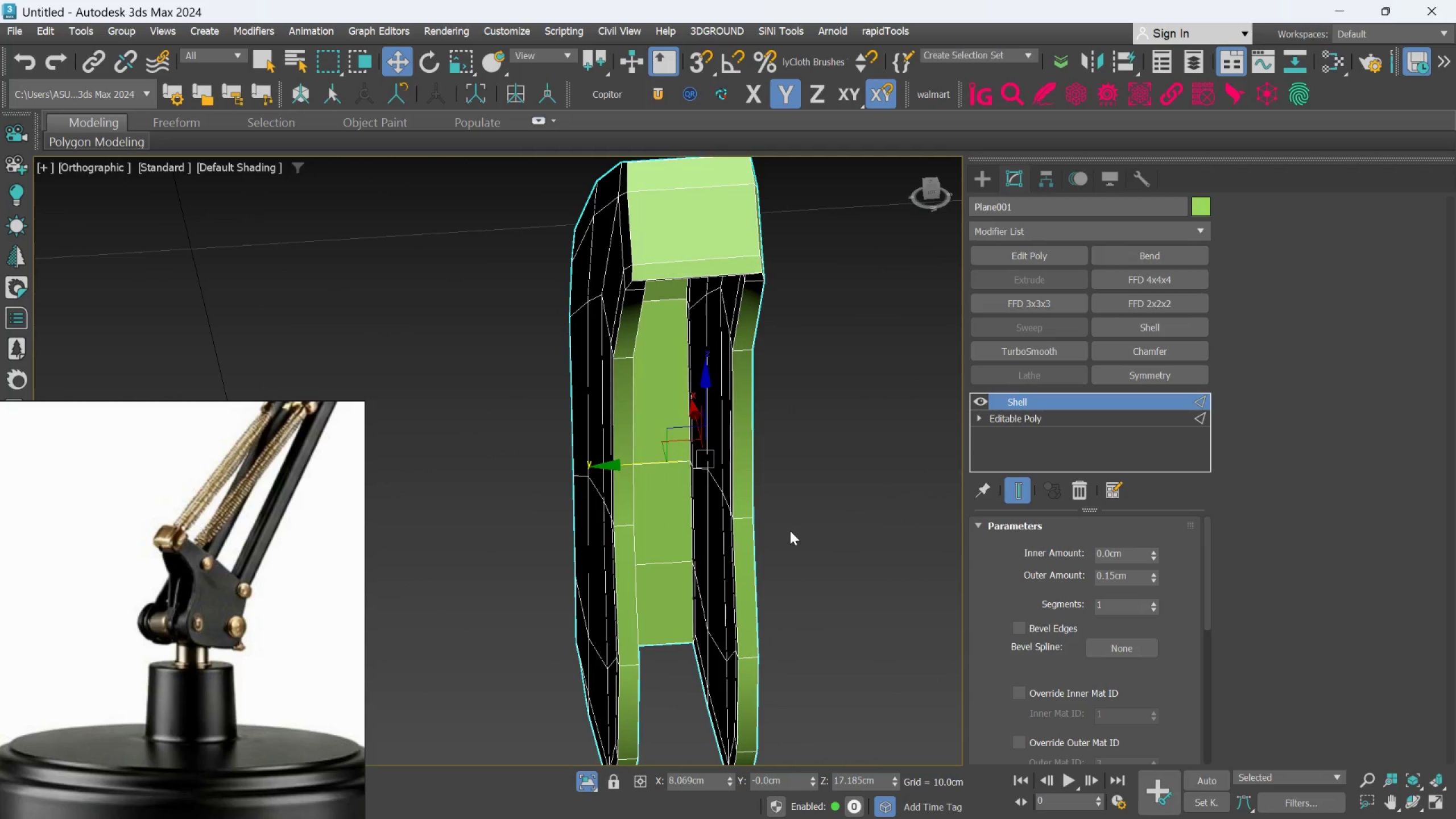 
scroll: coordinate [819, 538], scroll_direction: up, amount: 2.0
 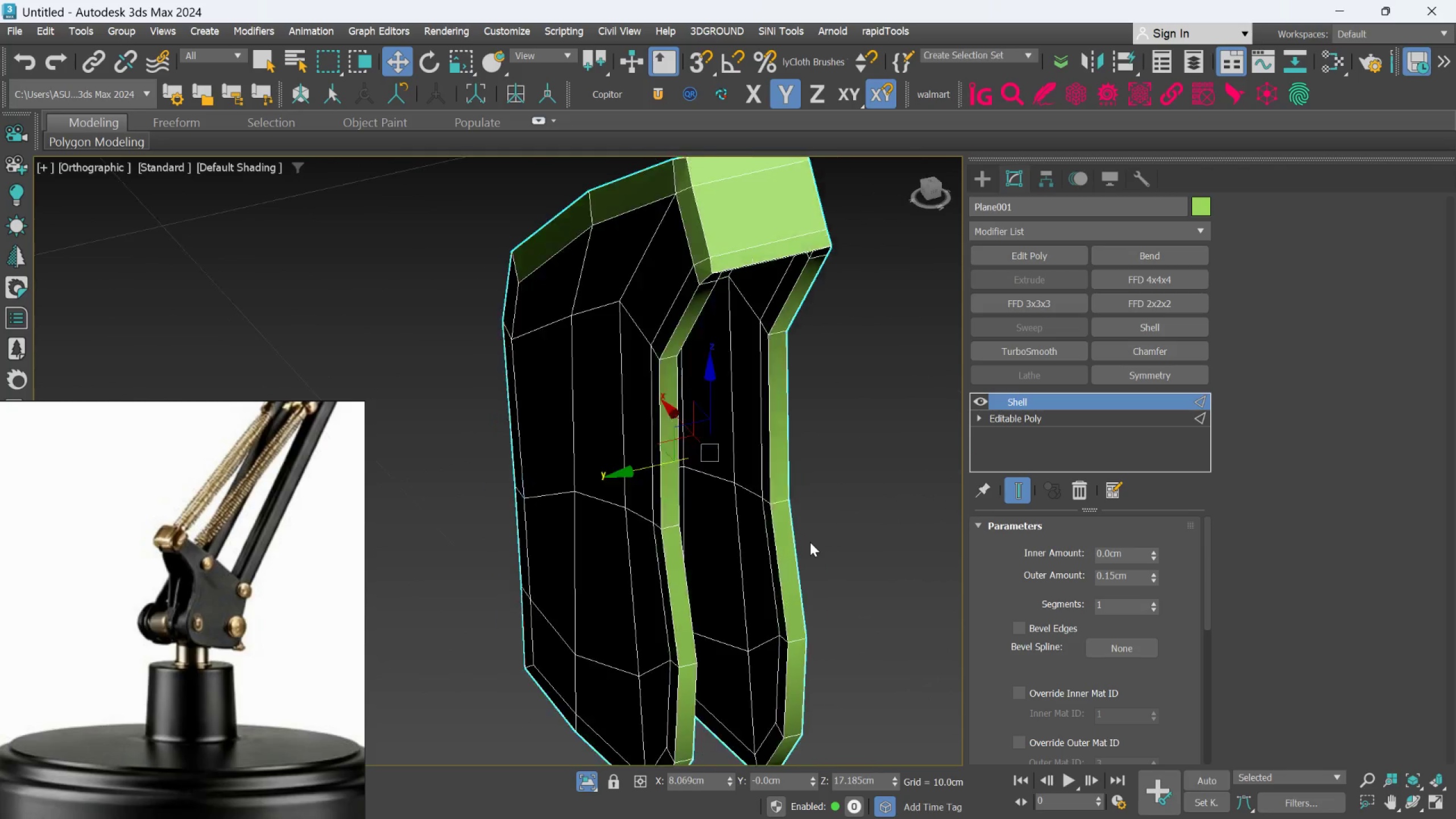 
hold_key(key=AltLeft, duration=1.08)
 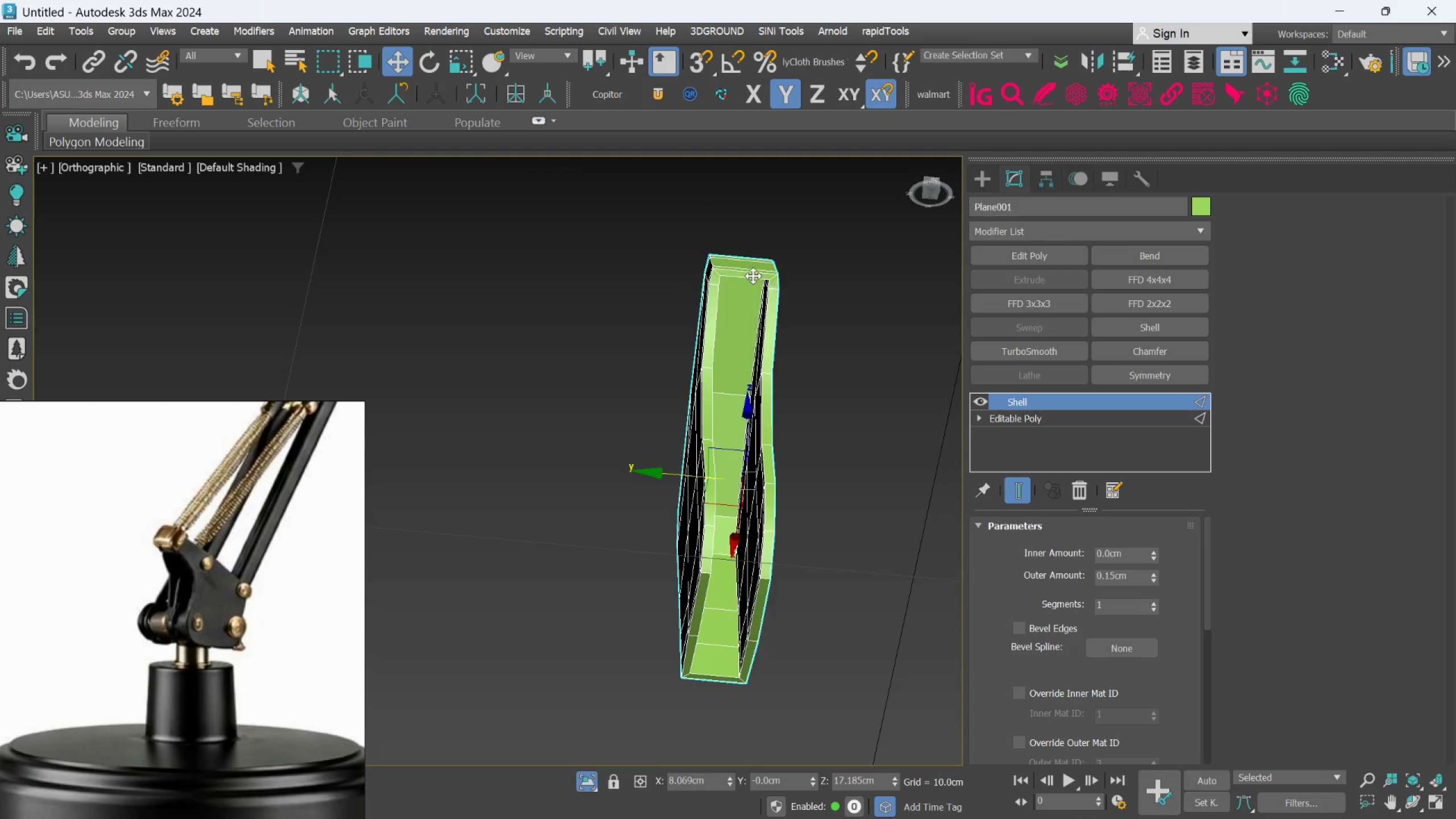 
scroll: coordinate [788, 531], scroll_direction: down, amount: 2.0
 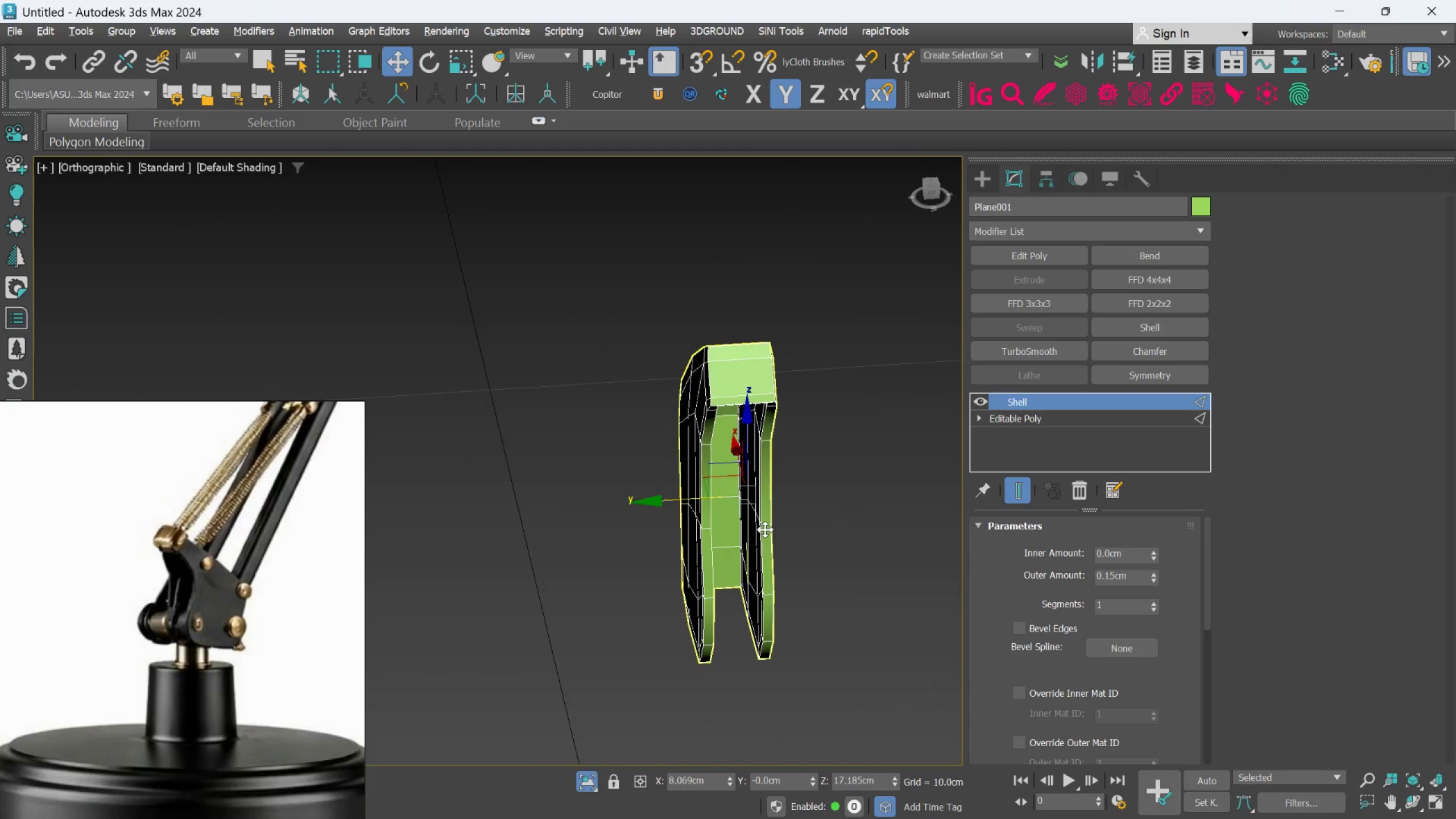 
hold_key(key=AltLeft, duration=1.17)
 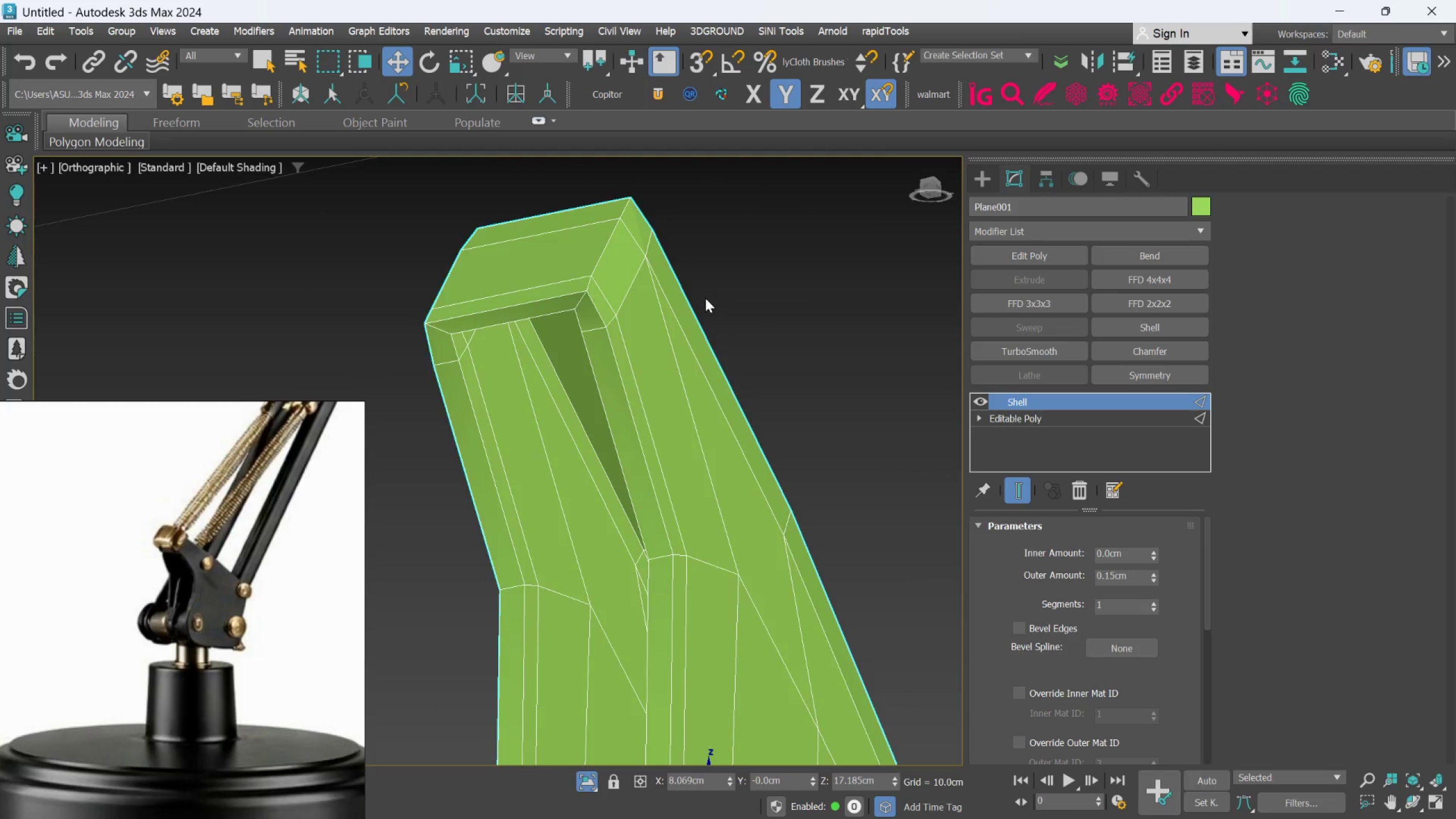 
scroll: coordinate [752, 275], scroll_direction: up, amount: 3.0
 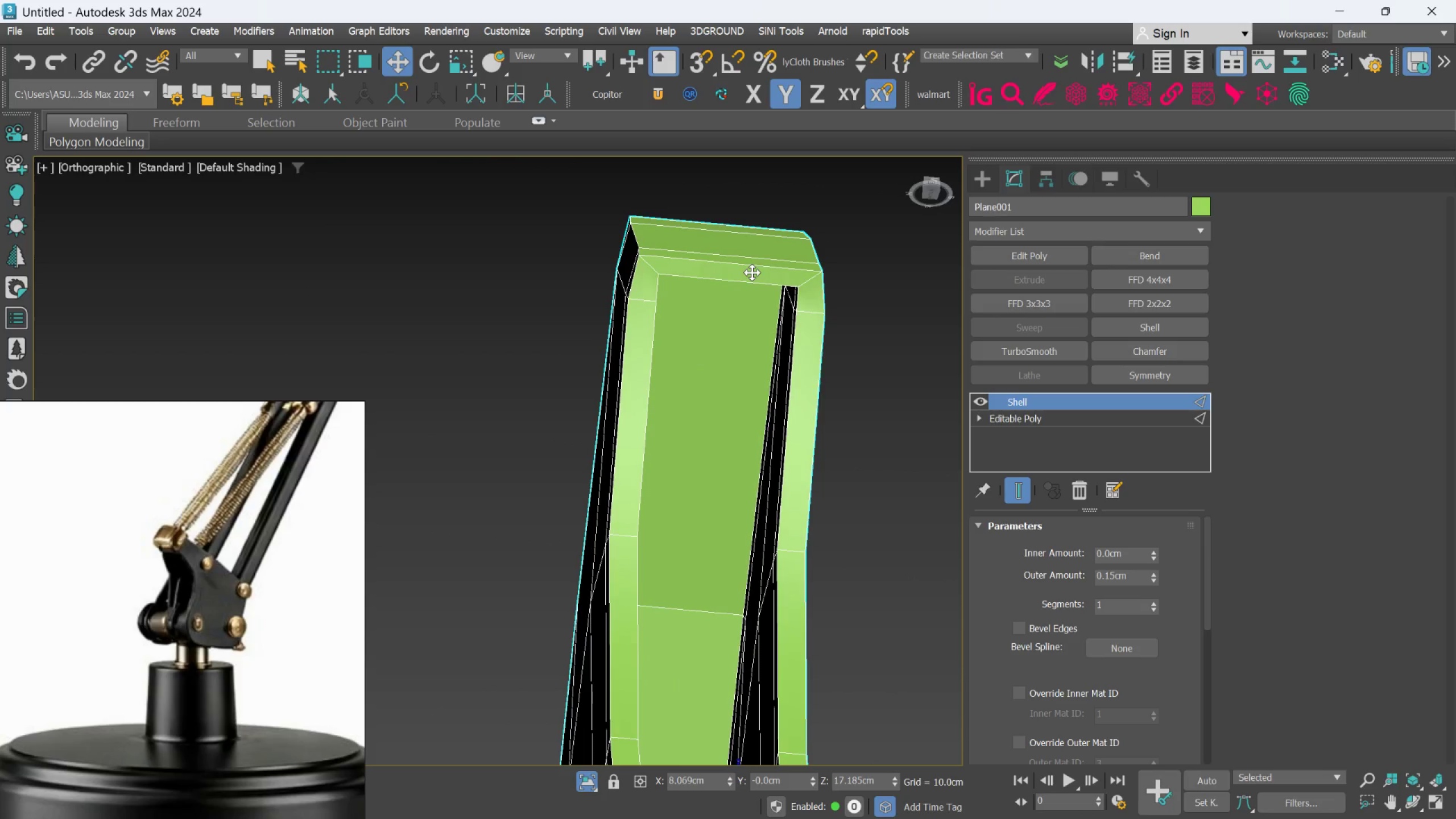 
key(Alt+AltLeft)
 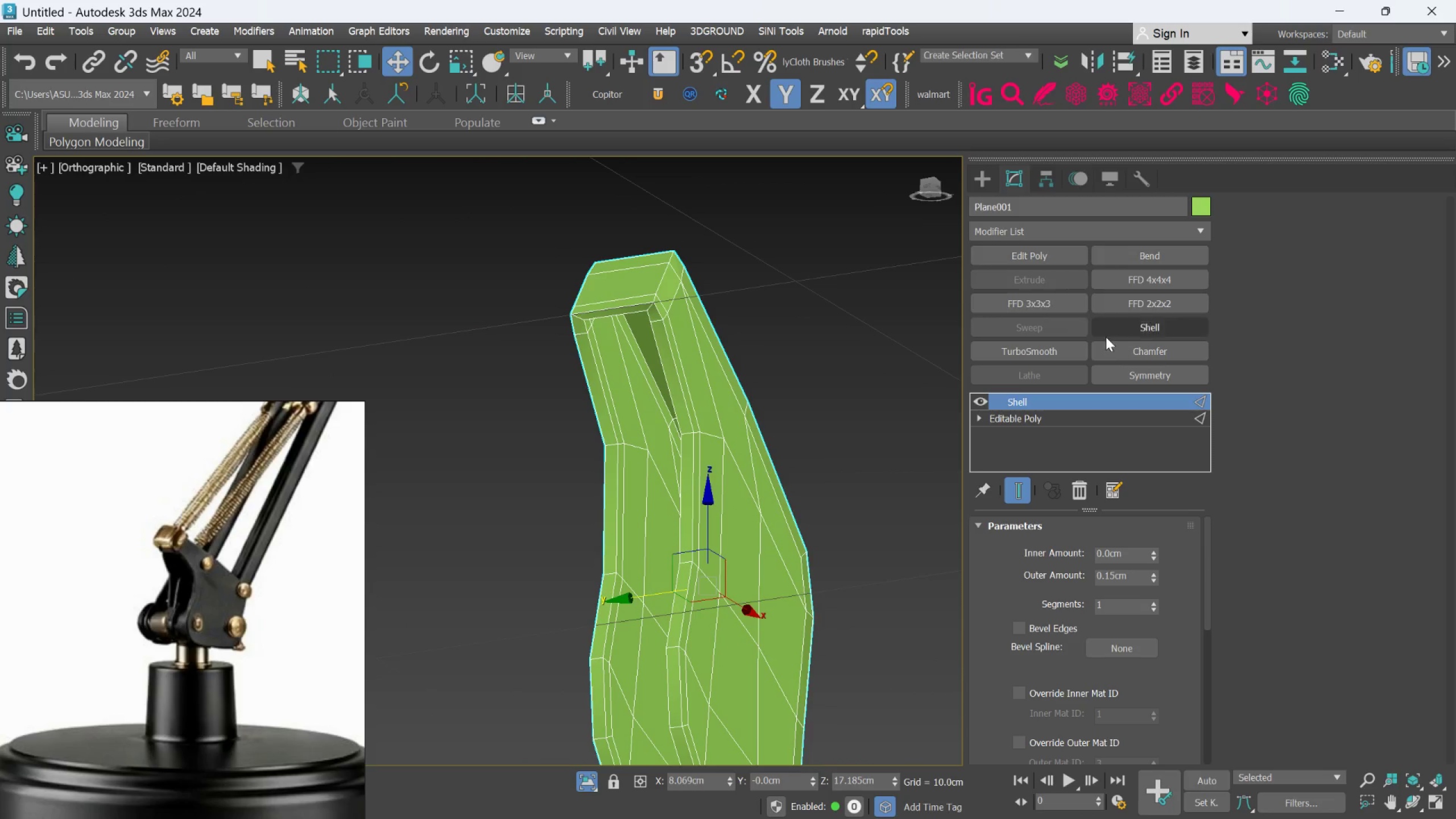 
scroll: coordinate [705, 300], scroll_direction: down, amount: 2.0
 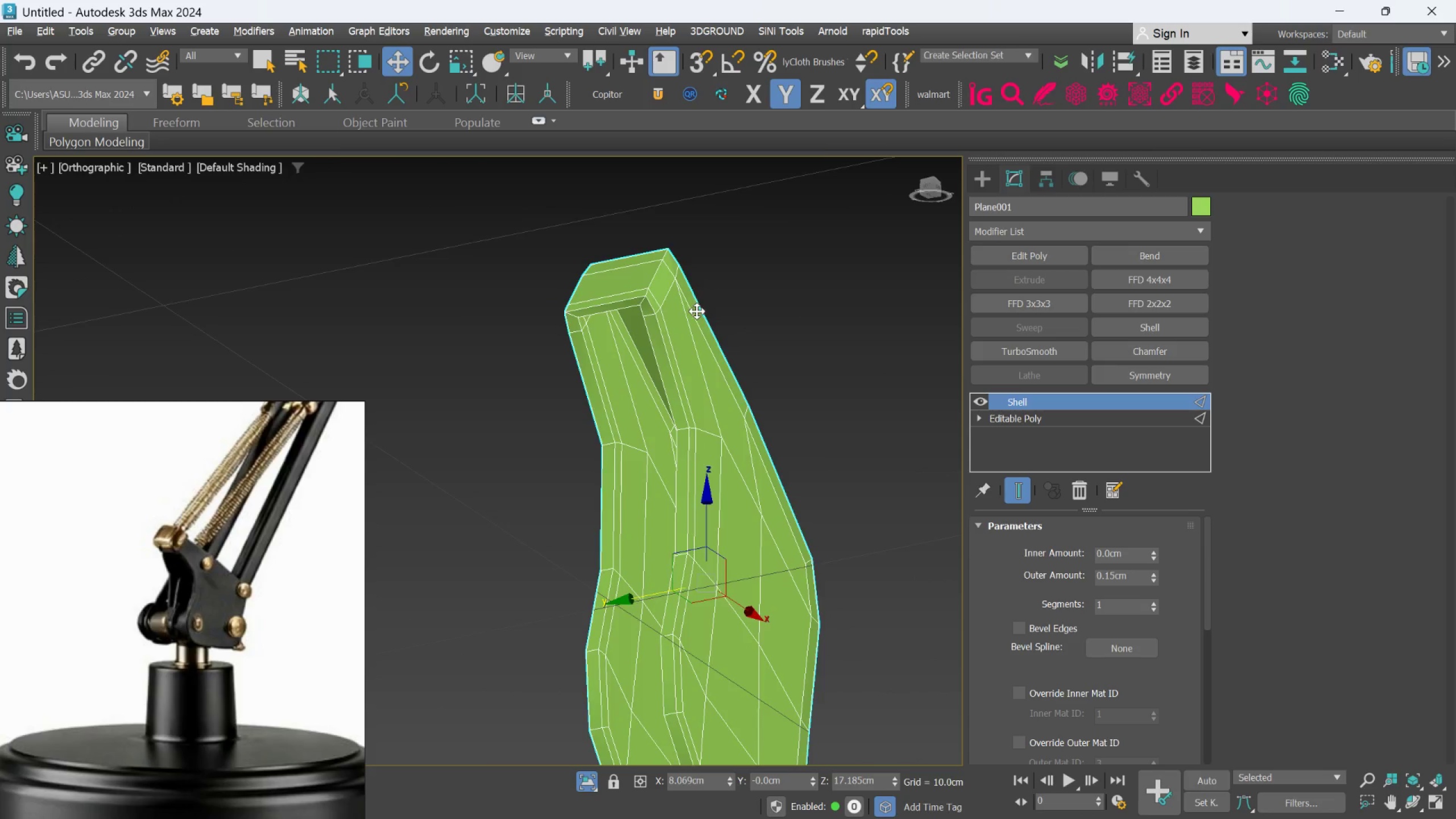 
left_click([1060, 354])
 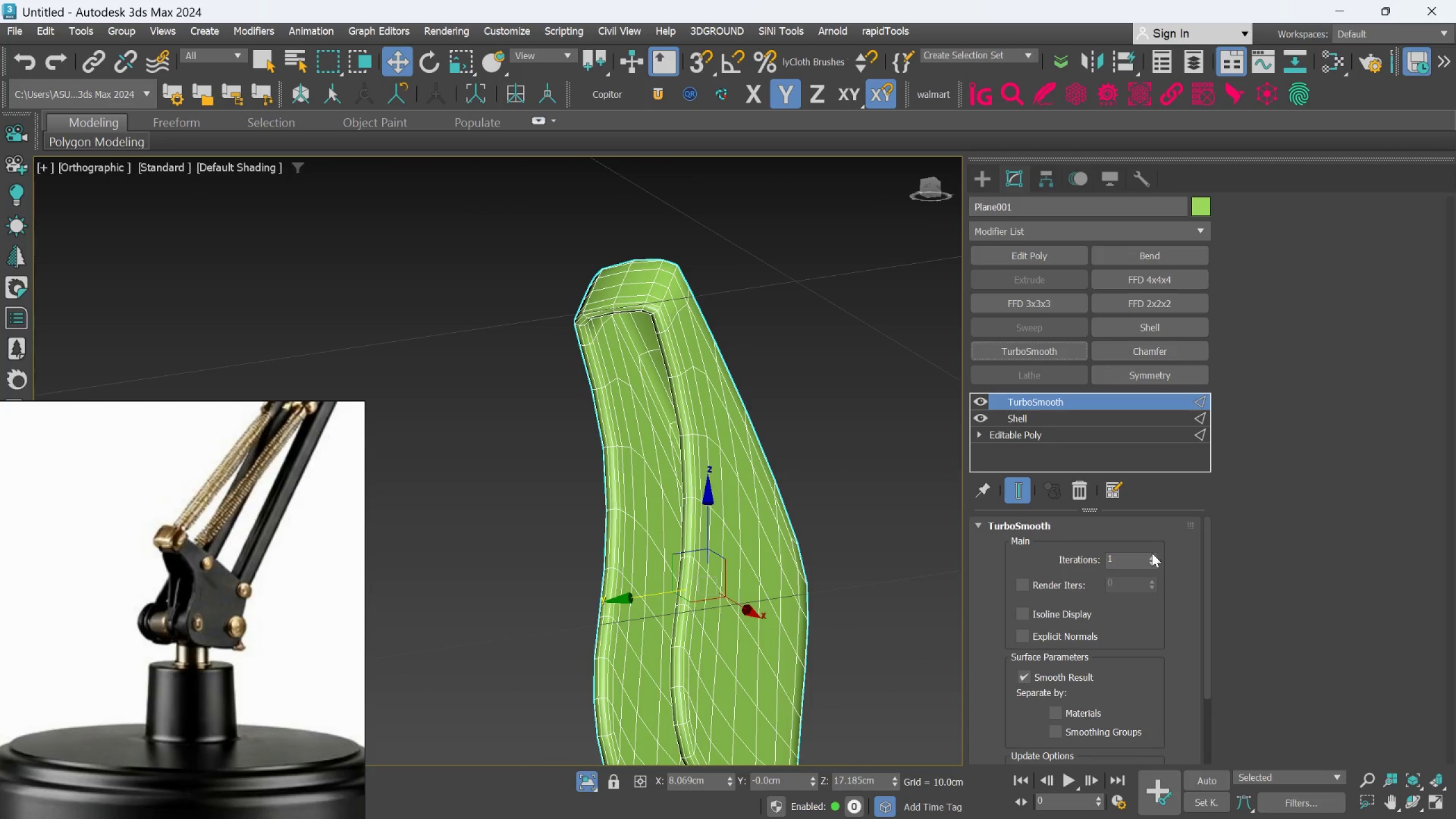 
double_click([1151, 555])
 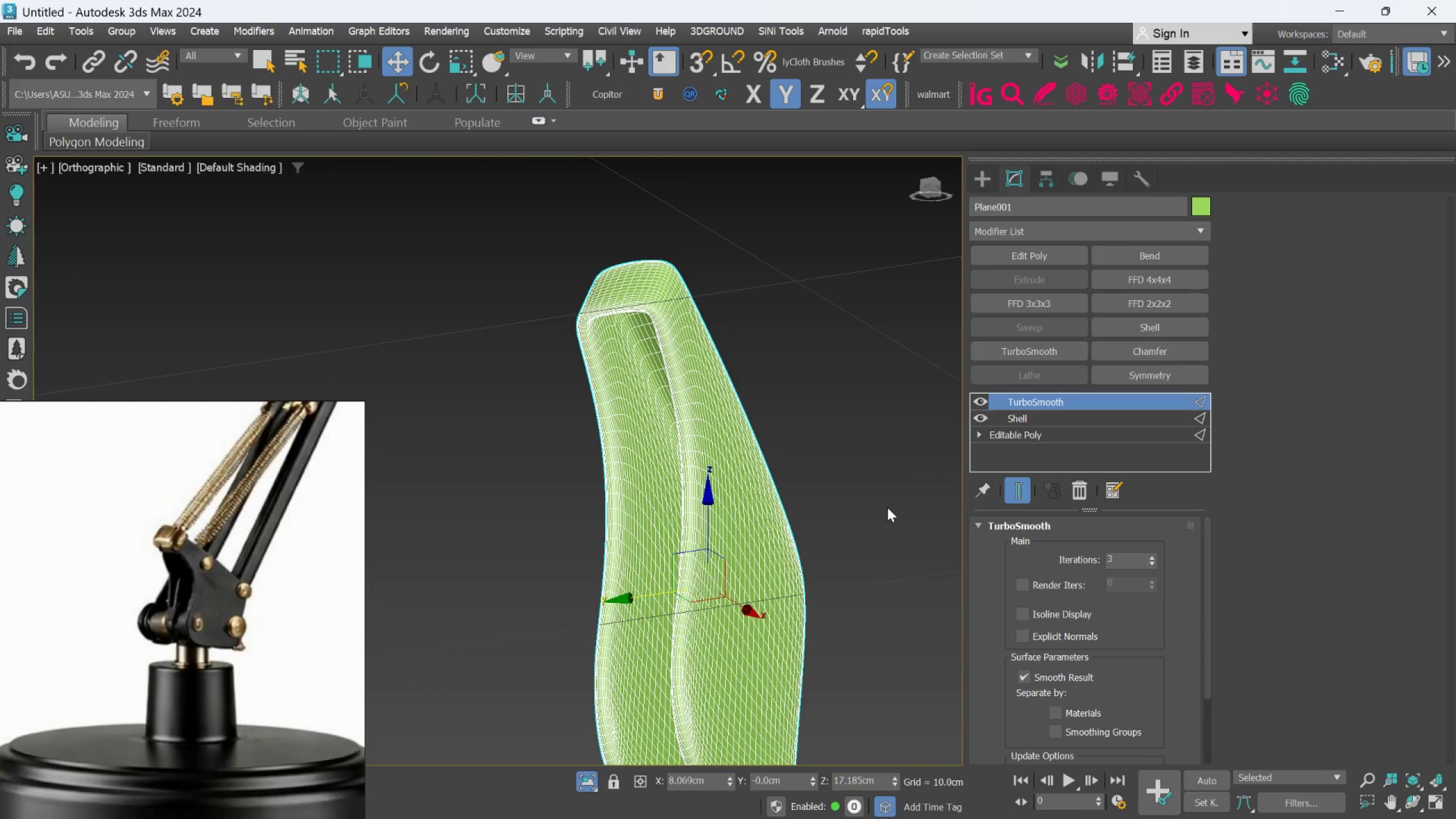 
hold_key(key=AltLeft, duration=0.92)
 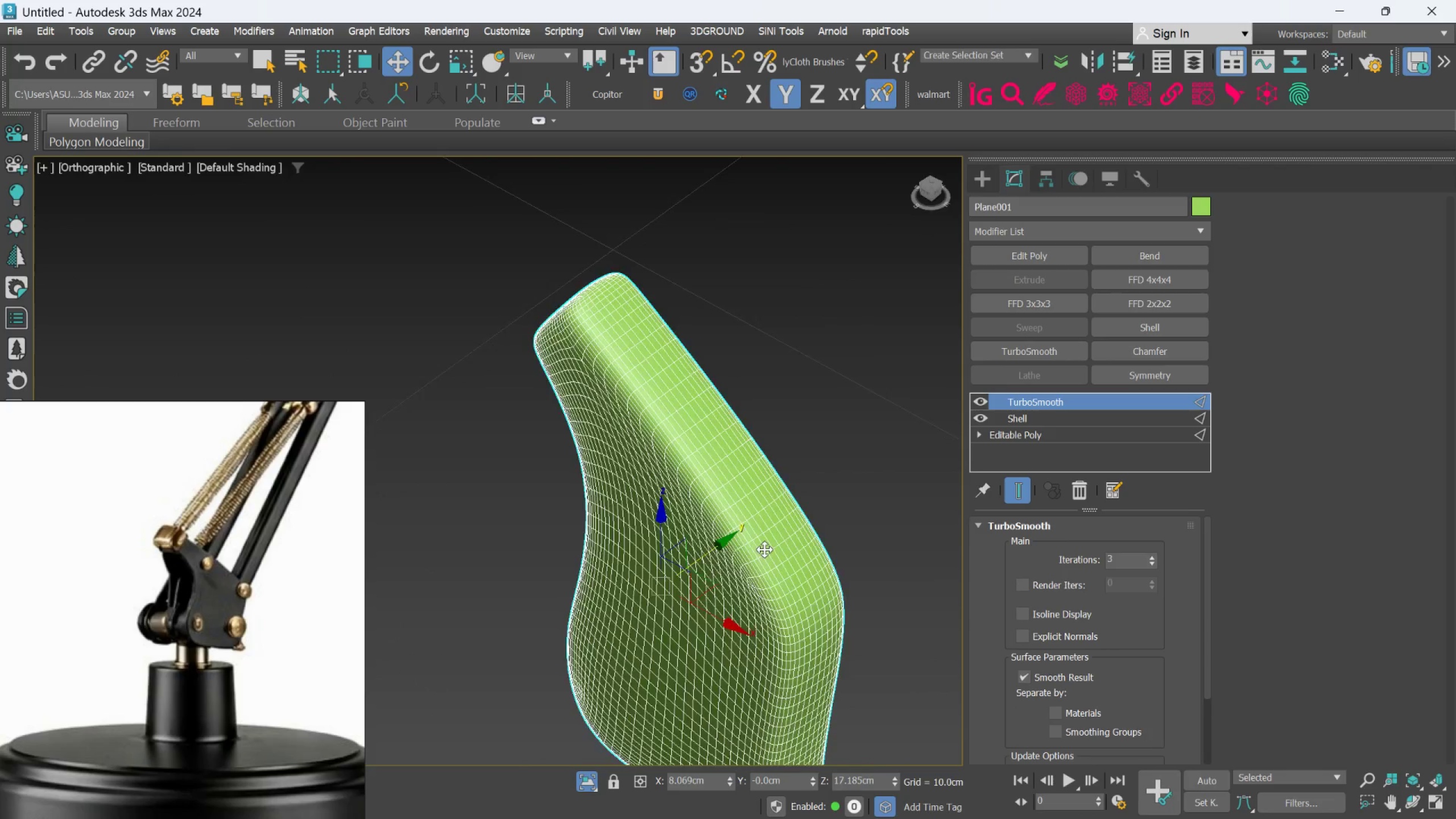 
hold_key(key=AltLeft, duration=0.89)
 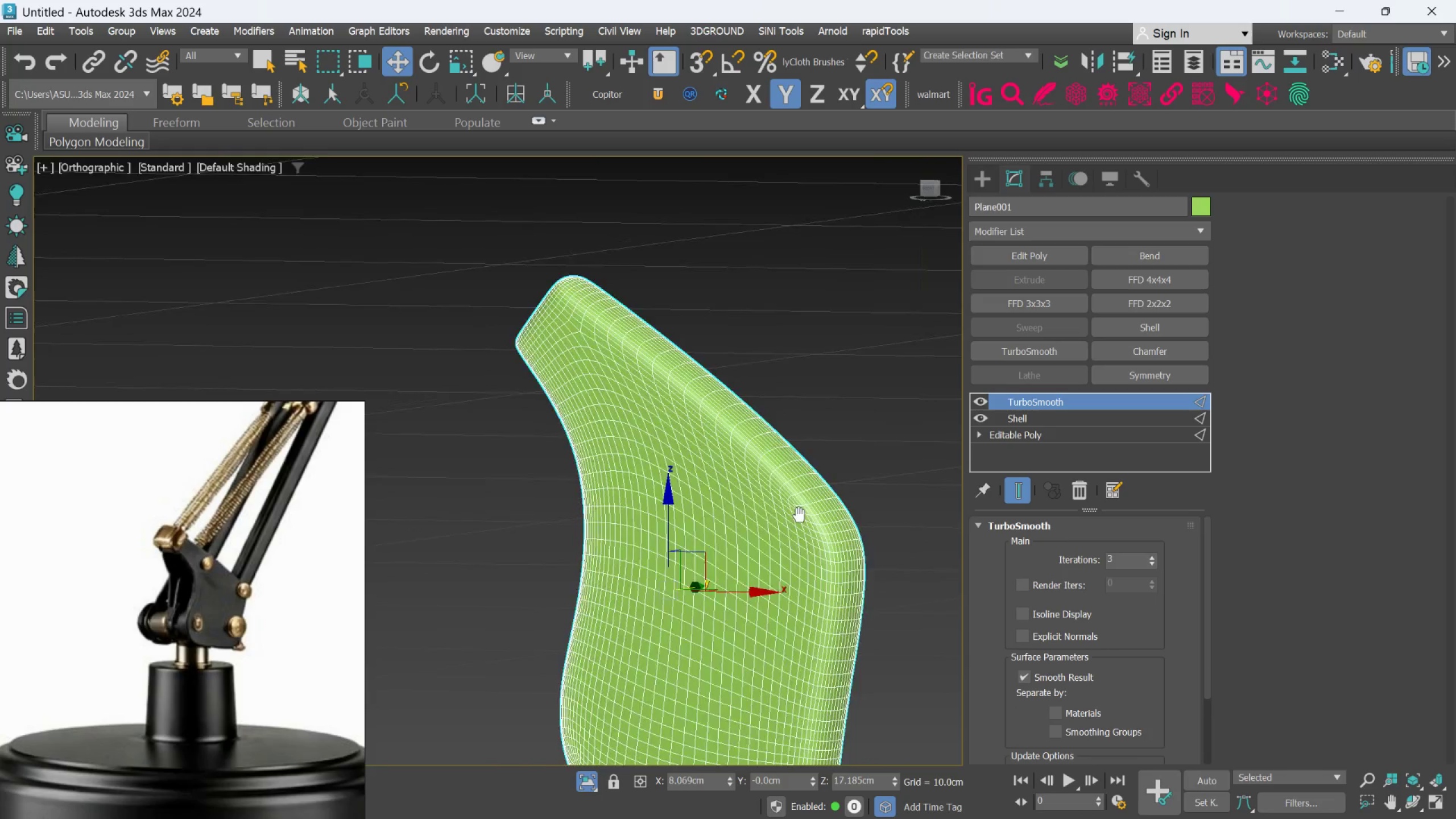 
hold_key(key=AltLeft, duration=0.66)
 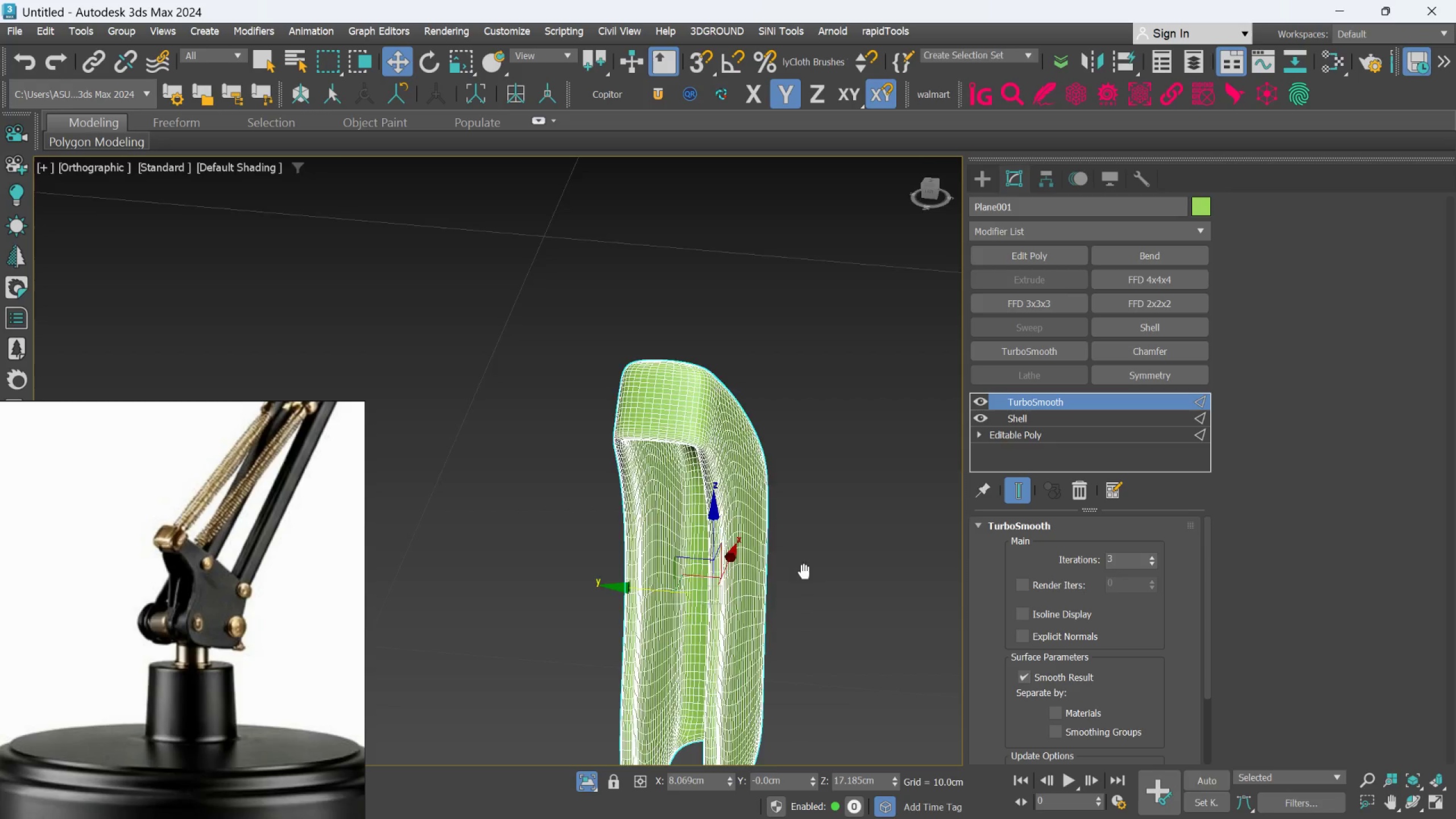 
hold_key(key=AltLeft, duration=0.39)
scroll: coordinate [730, 570], scroll_direction: down, amount: 1.0
 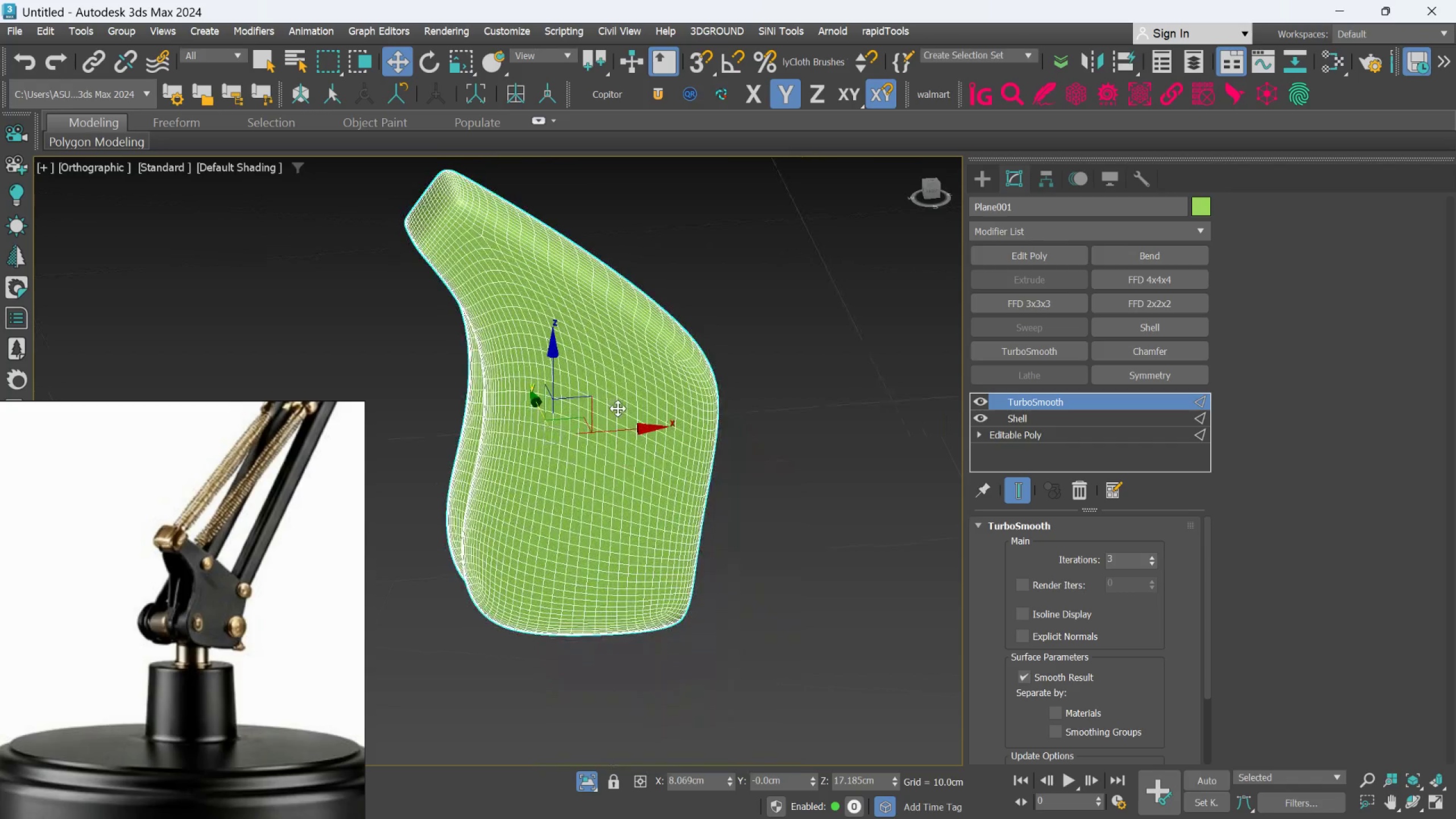 
hold_key(key=AltLeft, duration=12.28)
 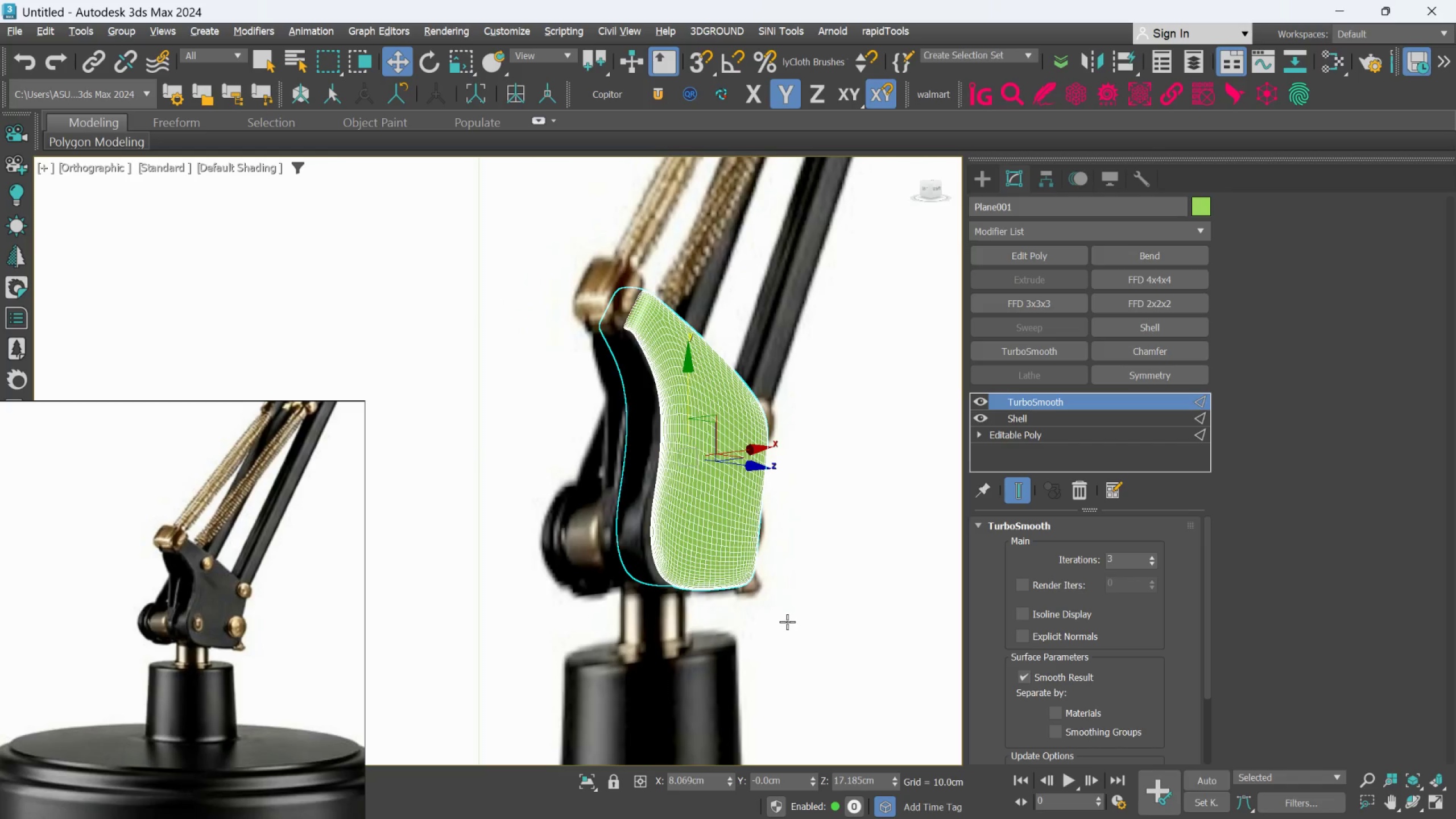 
key(F)
 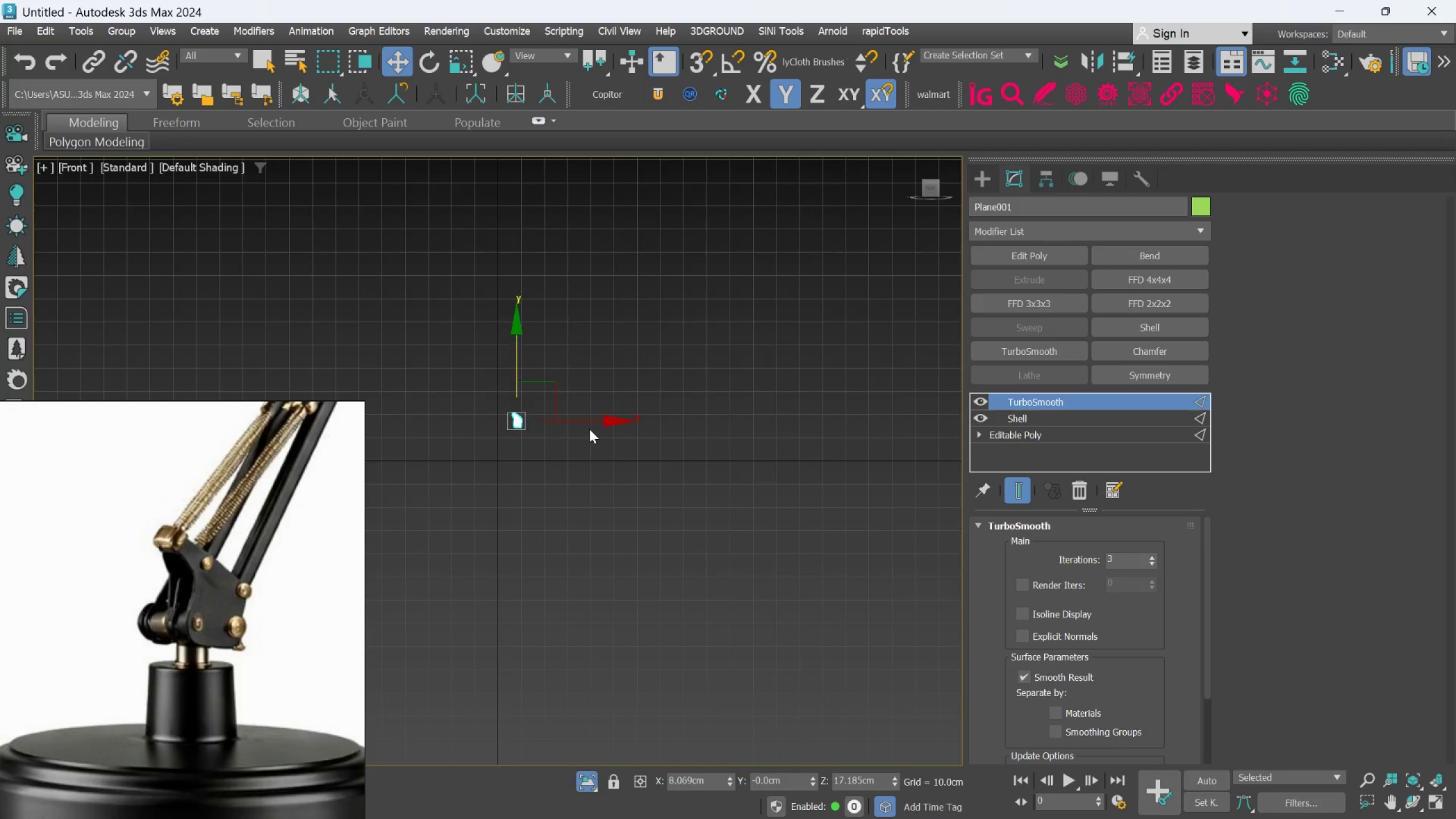 
scroll: coordinate [645, 495], scroll_direction: up, amount: 11.0
 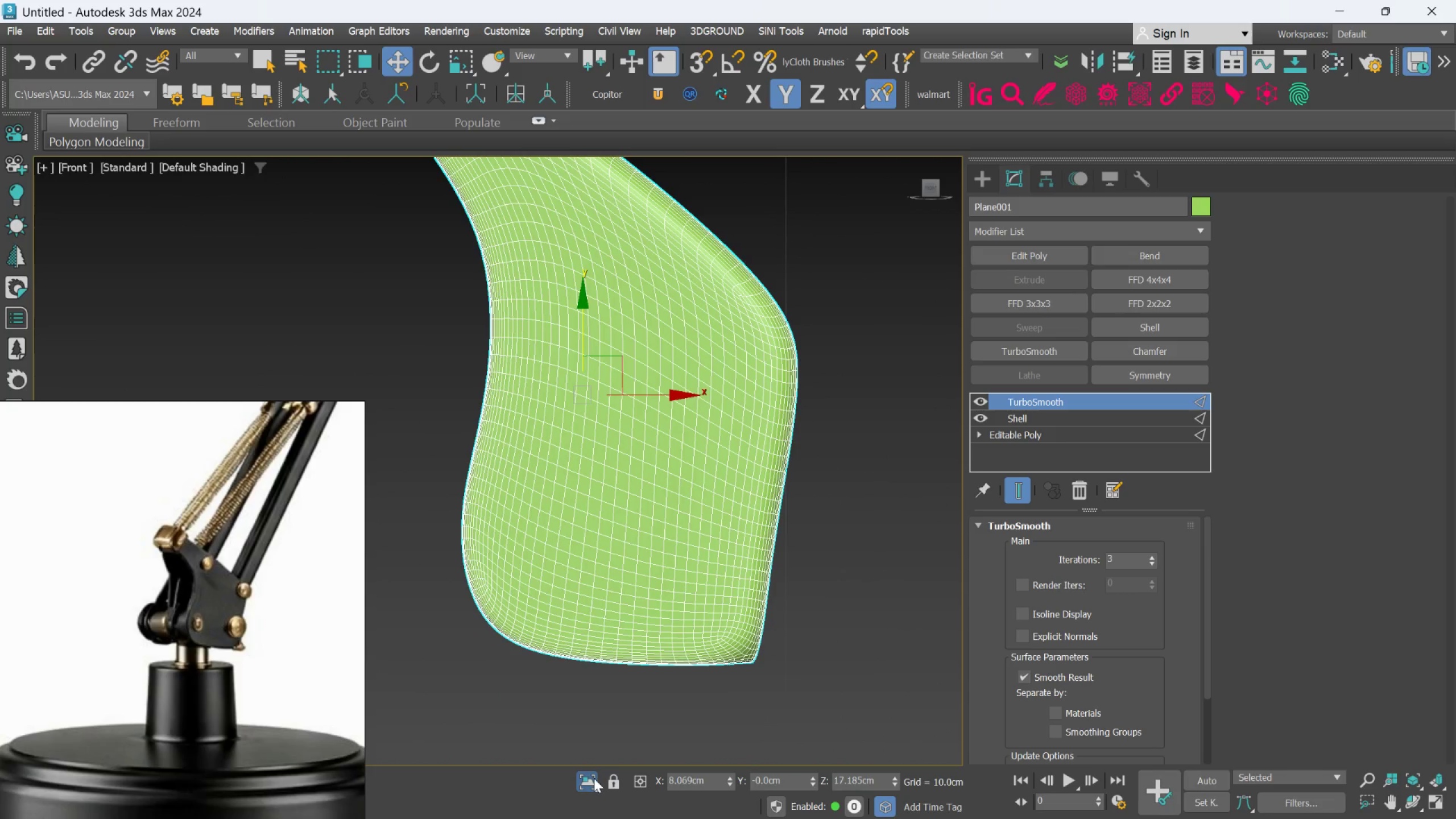 
left_click([590, 783])
 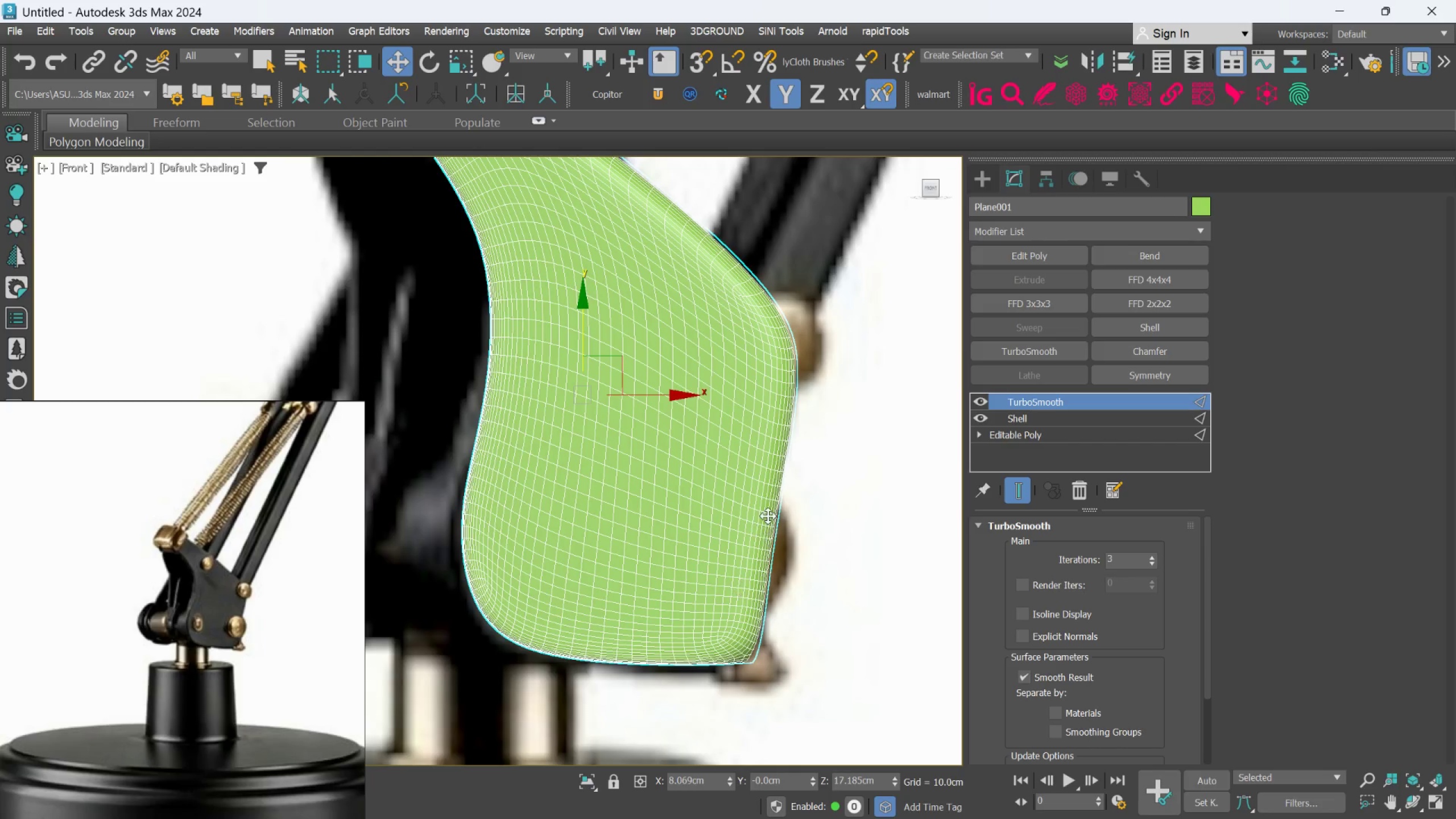 
scroll: coordinate [768, 516], scroll_direction: down, amount: 2.0
 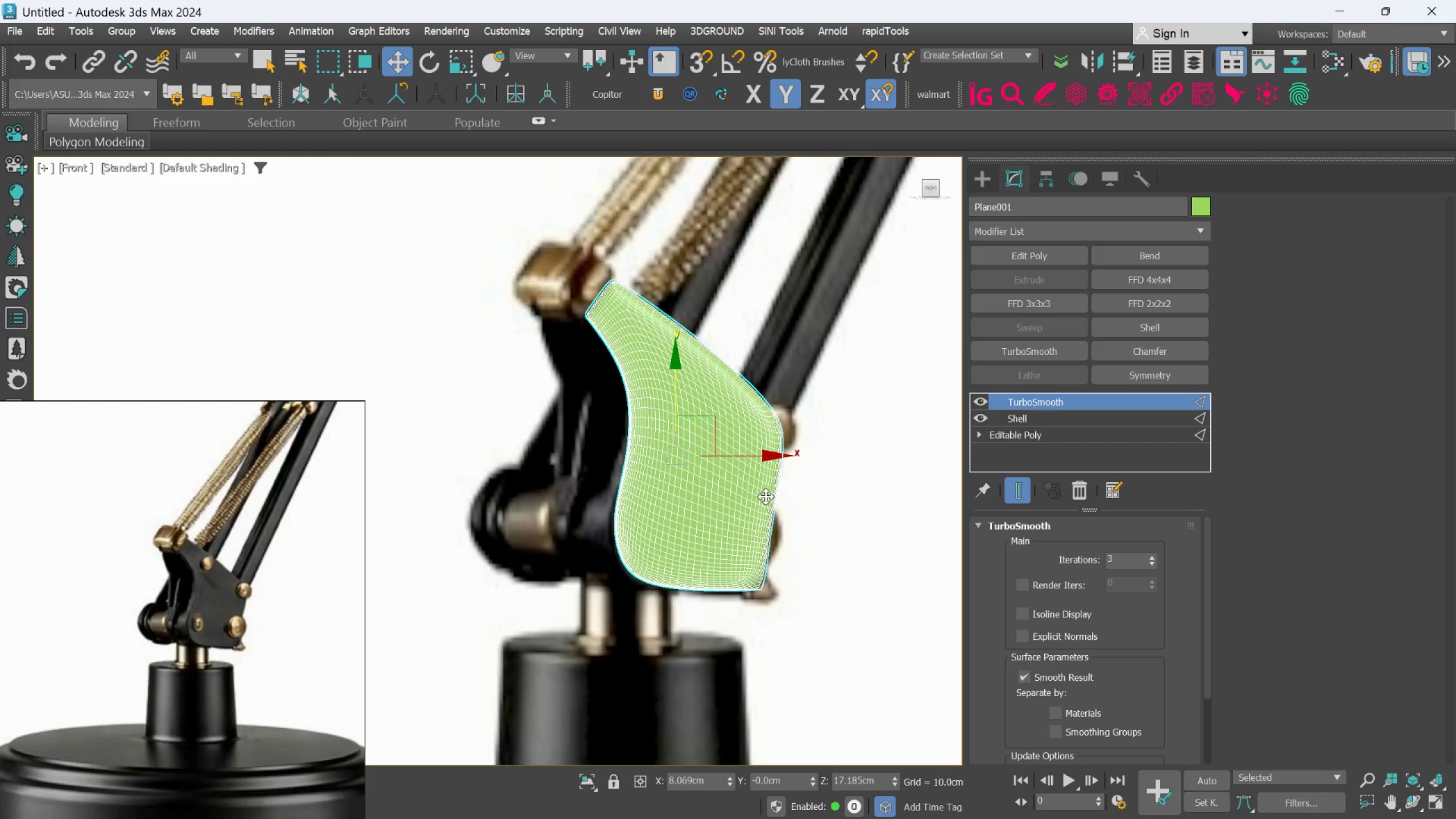 
hold_key(key=AltLeft, duration=1.52)
 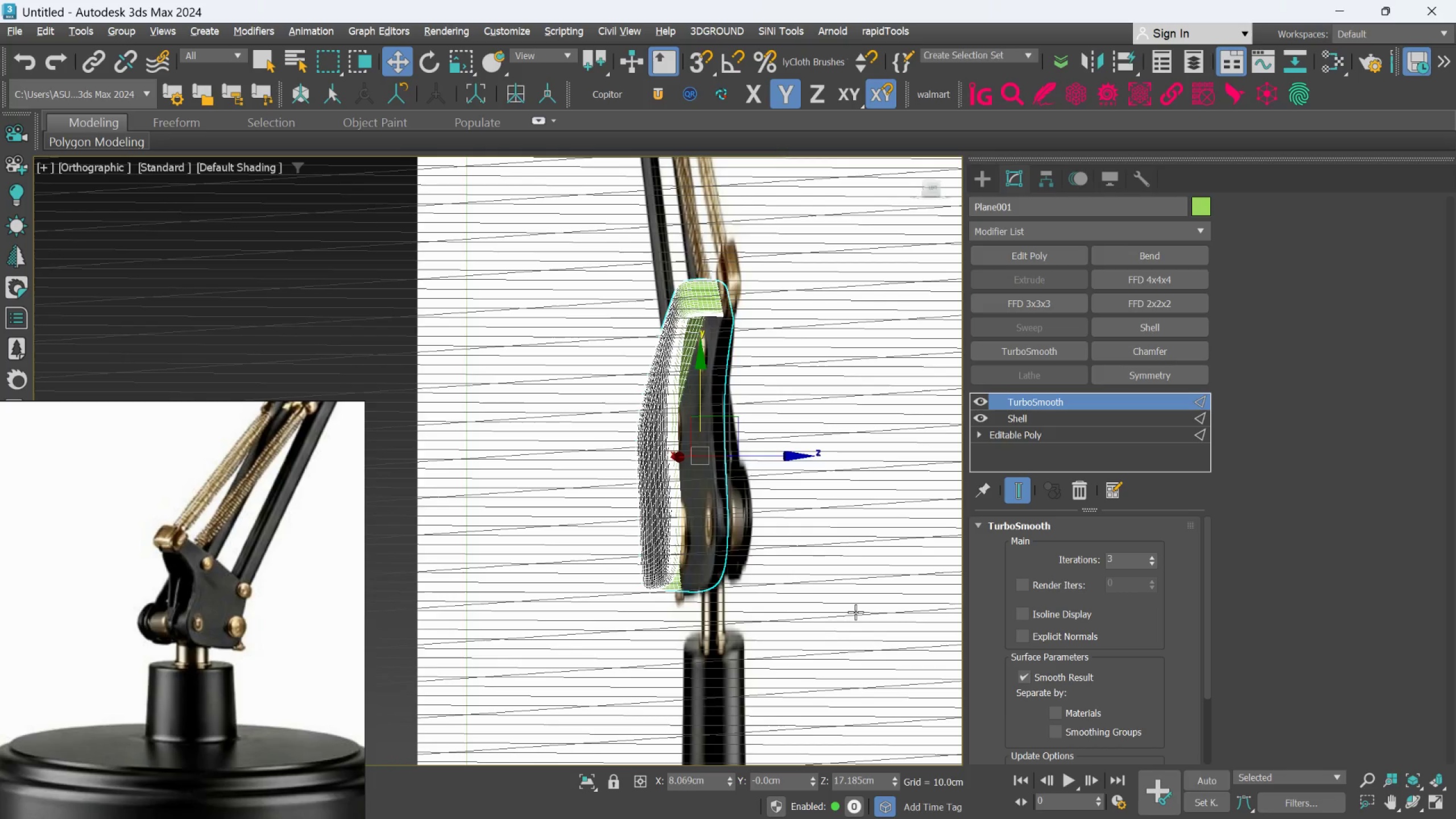 
hold_key(key=AltLeft, duration=1.27)
 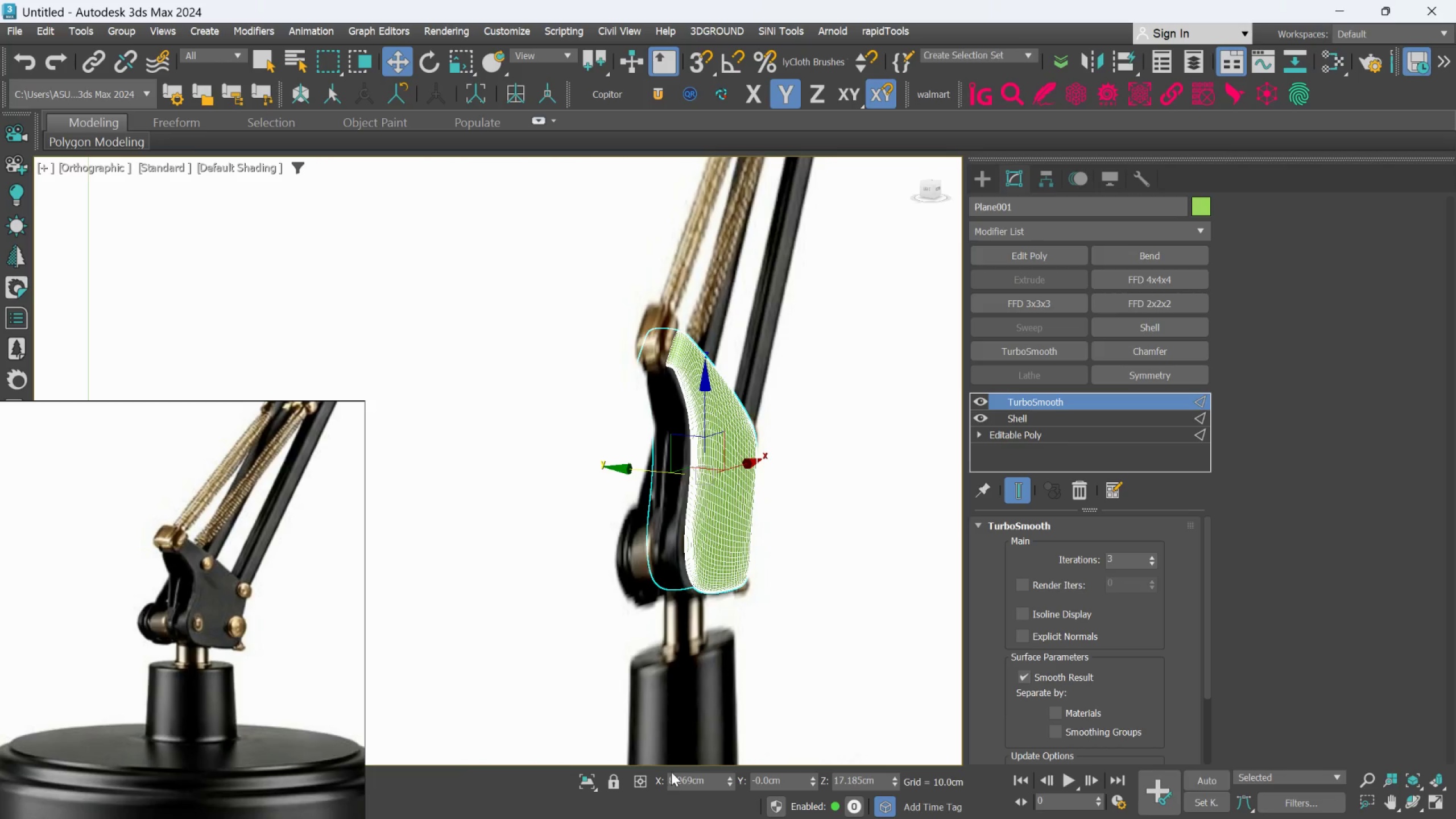 
hold_key(key=AltLeft, duration=6.69)
 